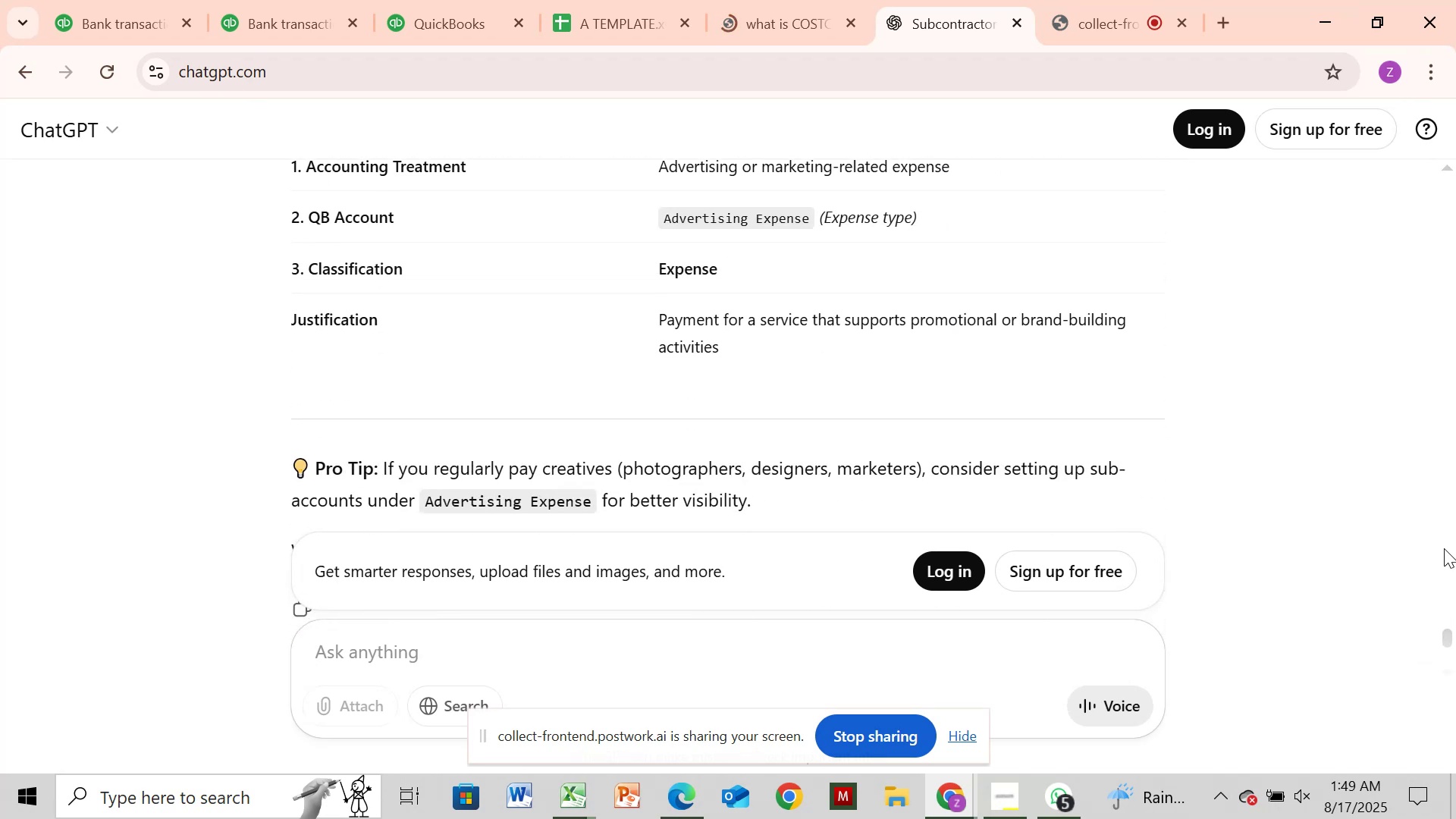 
scroll: coordinate [1444, 548], scroll_direction: up, amount: 1.0
 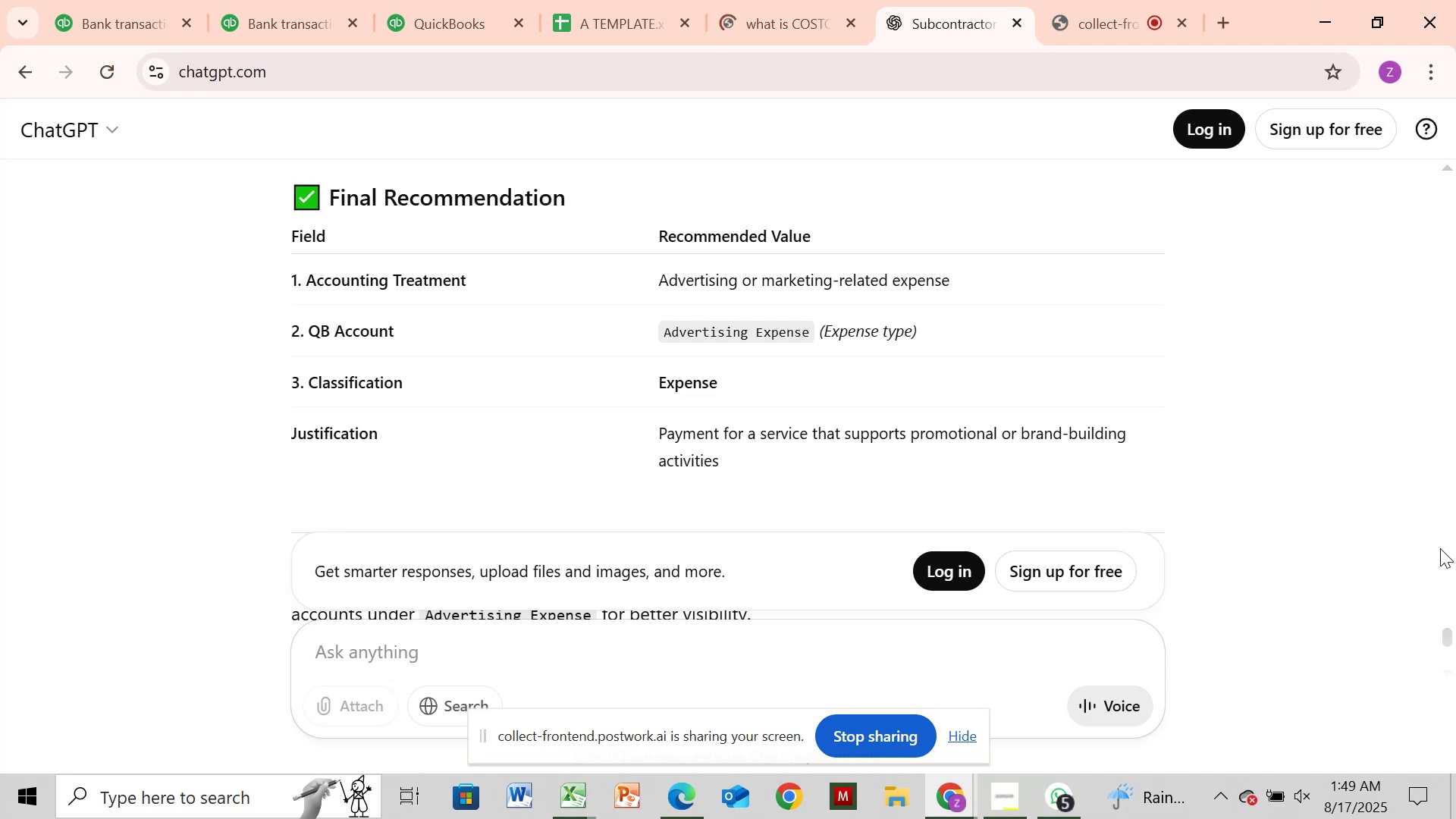 
scroll: coordinate [1440, 548], scroll_direction: down, amount: 9.0
 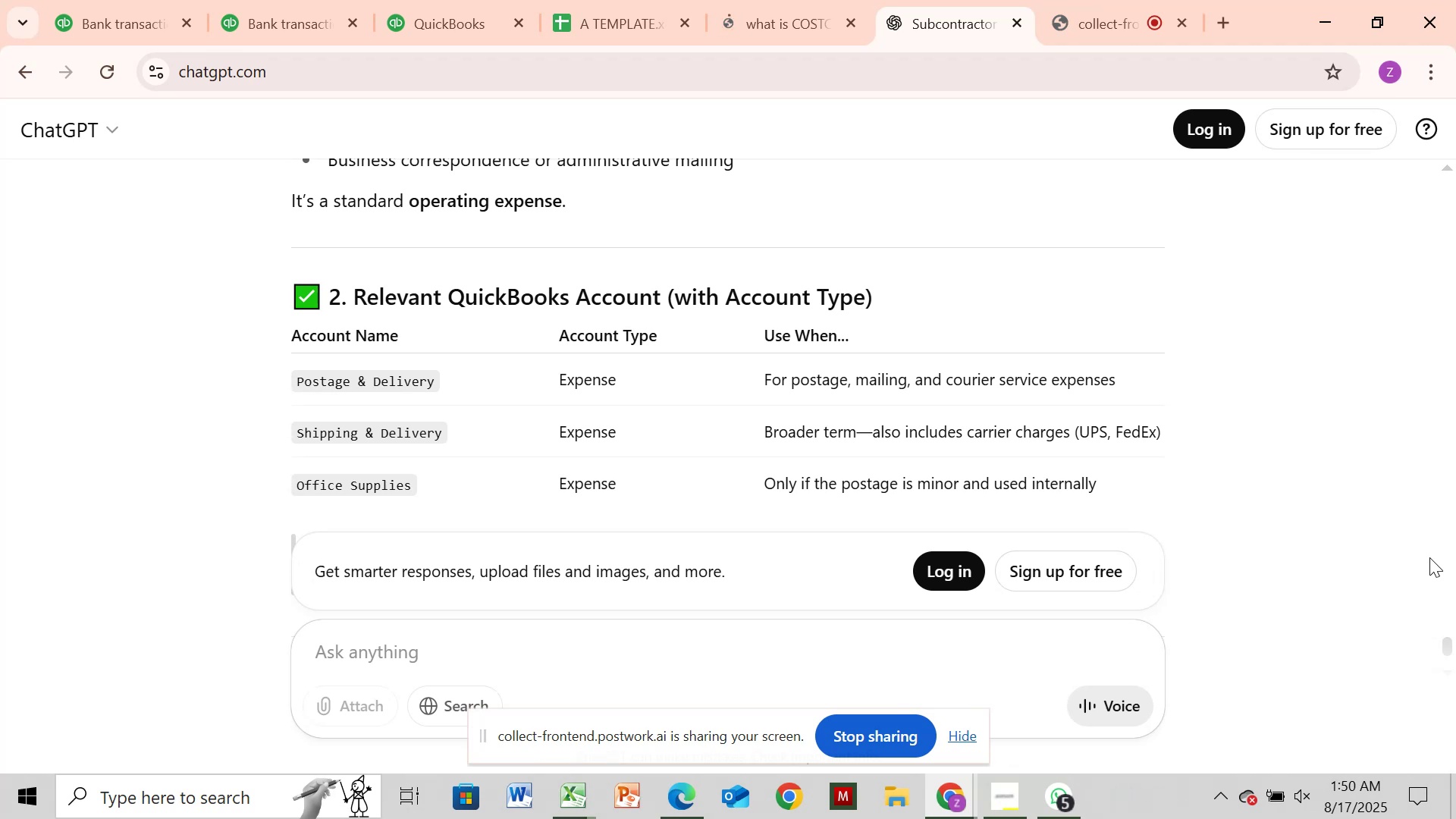 
wait(28.39)
 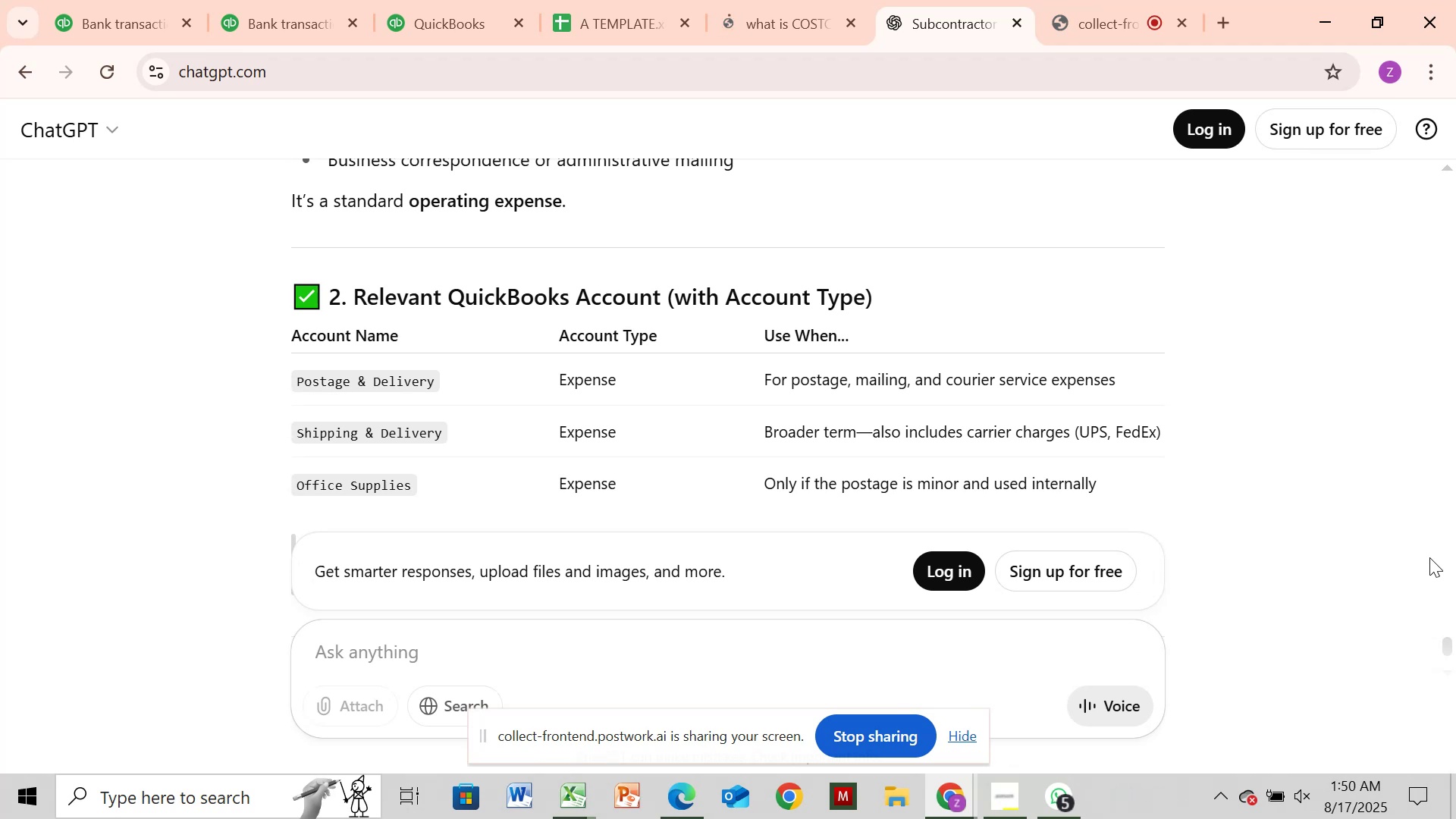 
scroll: coordinate [1453, 557], scroll_direction: down, amount: 5.0
 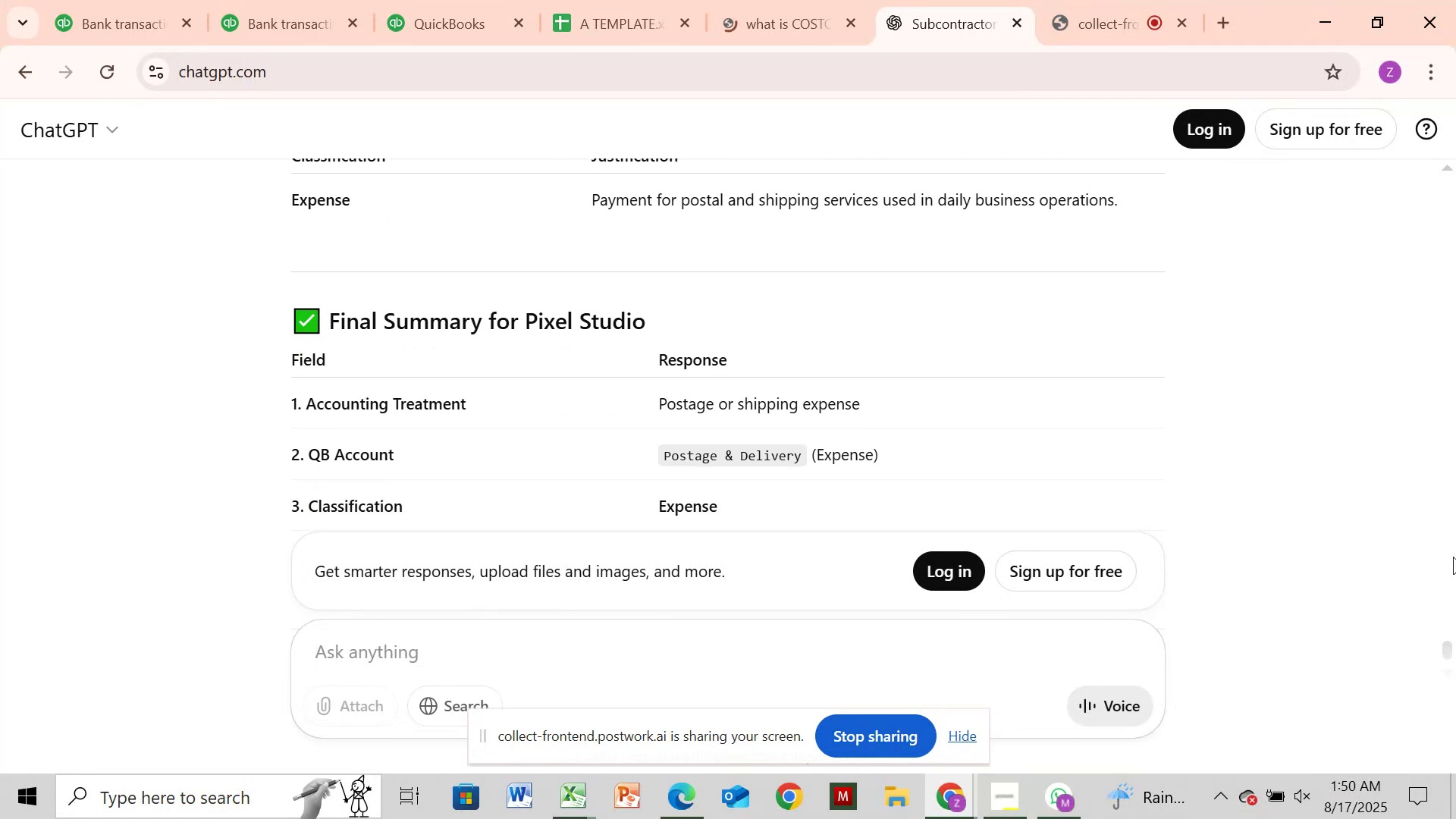 
wait(6.67)
 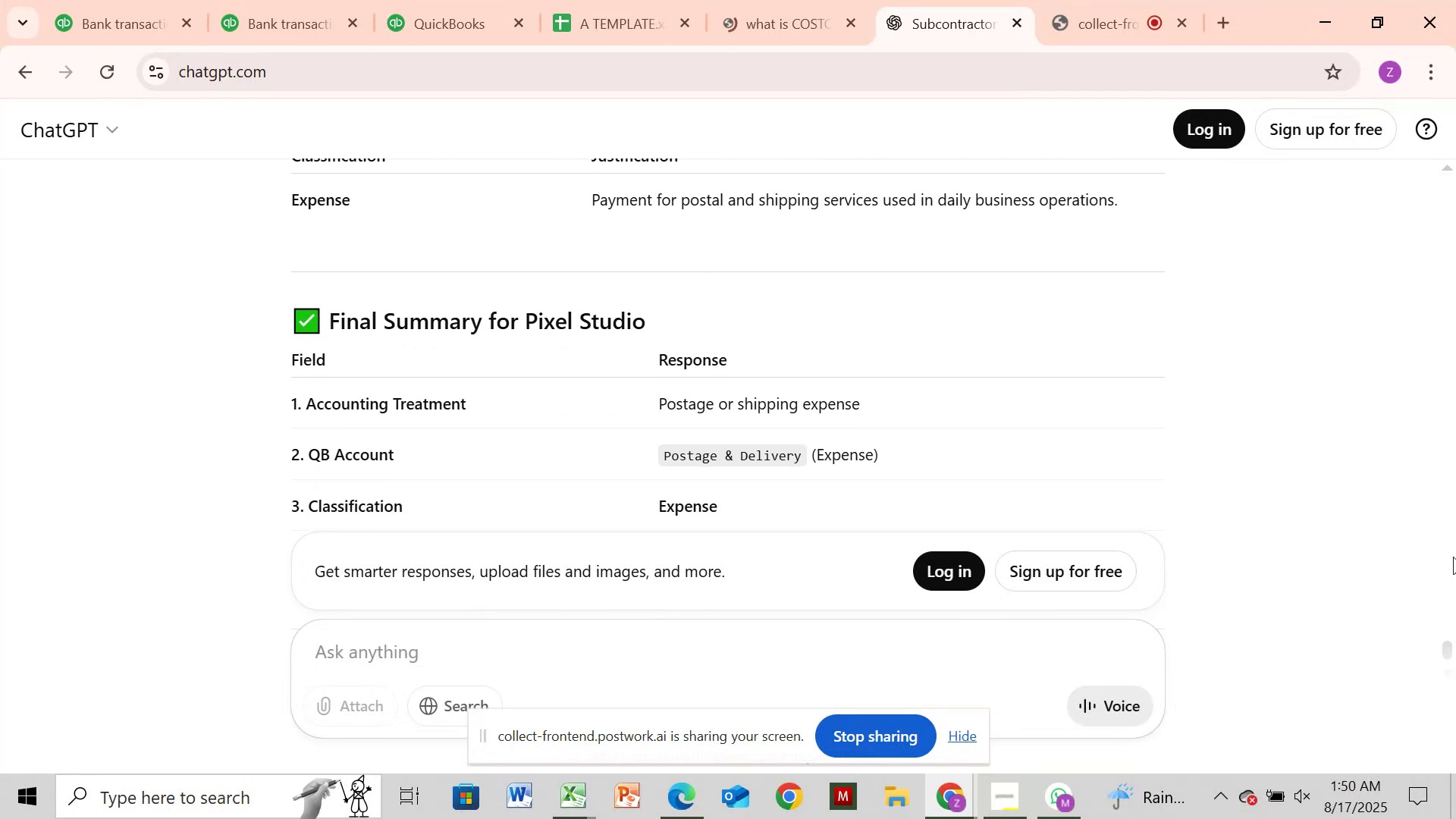 
scroll: coordinate [1453, 557], scroll_direction: down, amount: 4.0
 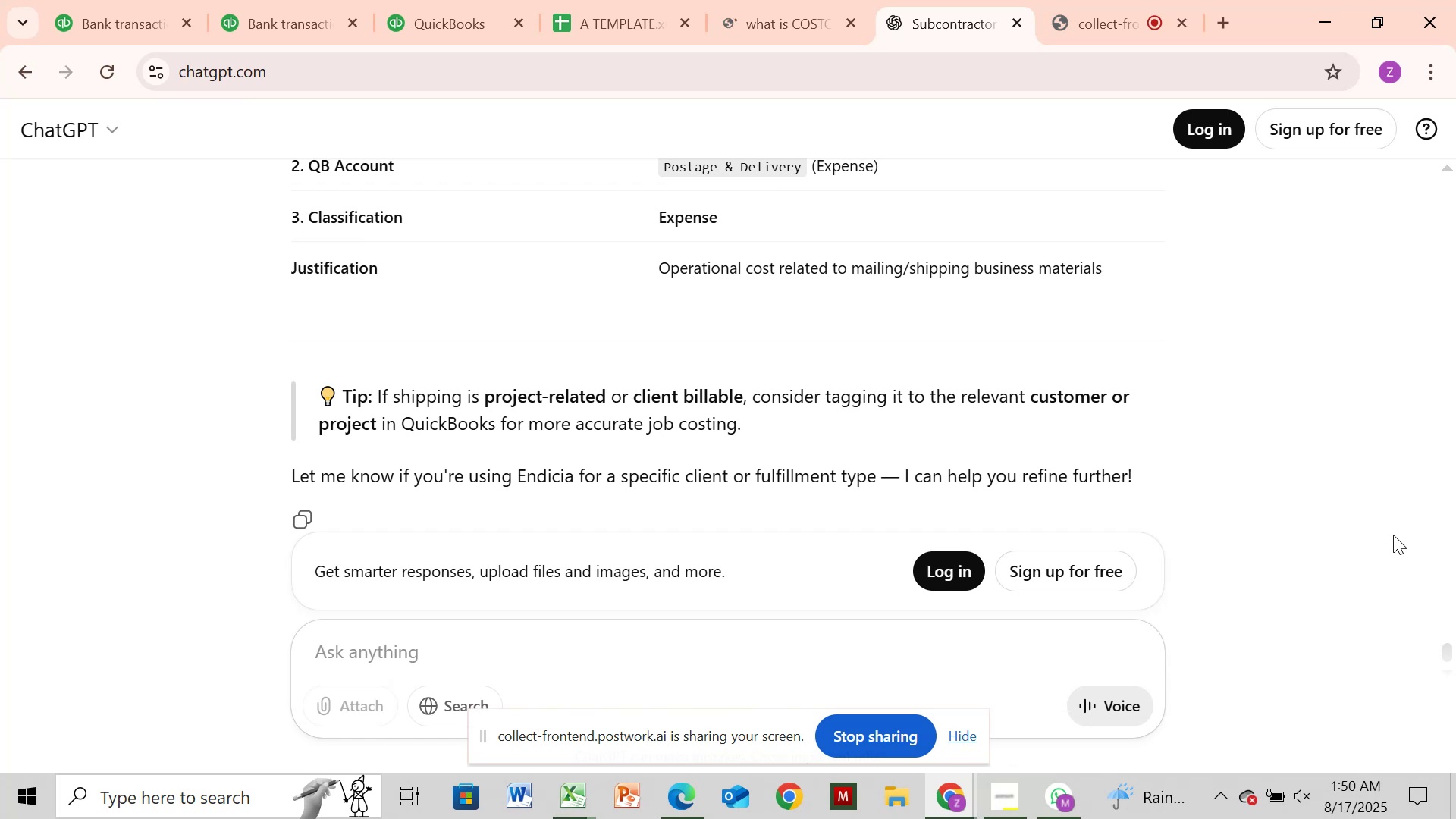 
scroll: coordinate [1393, 535], scroll_direction: up, amount: 1.0
 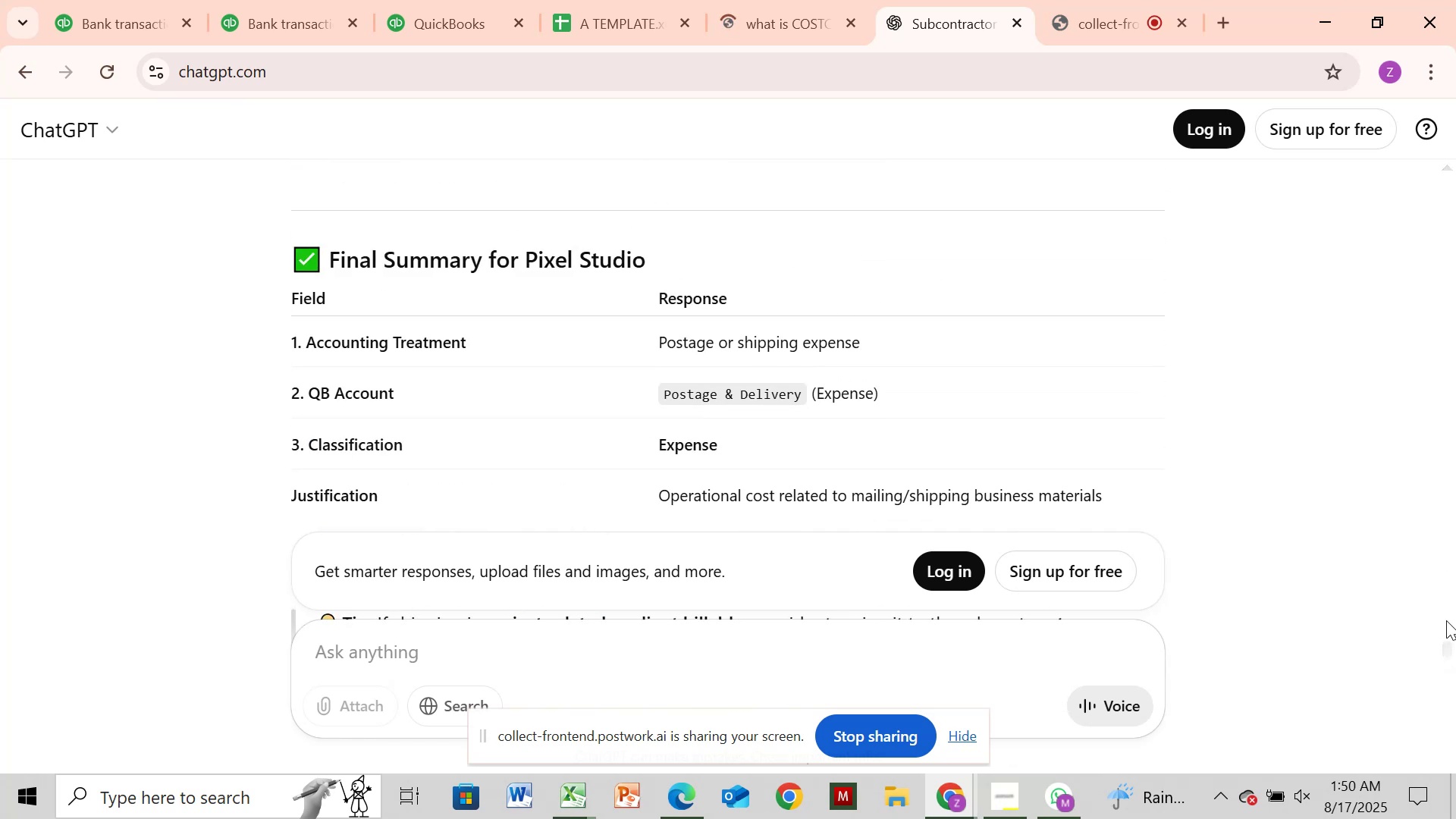 
left_click_drag(start_coordinate=[1445, 644], to_coordinate=[1441, 572])
 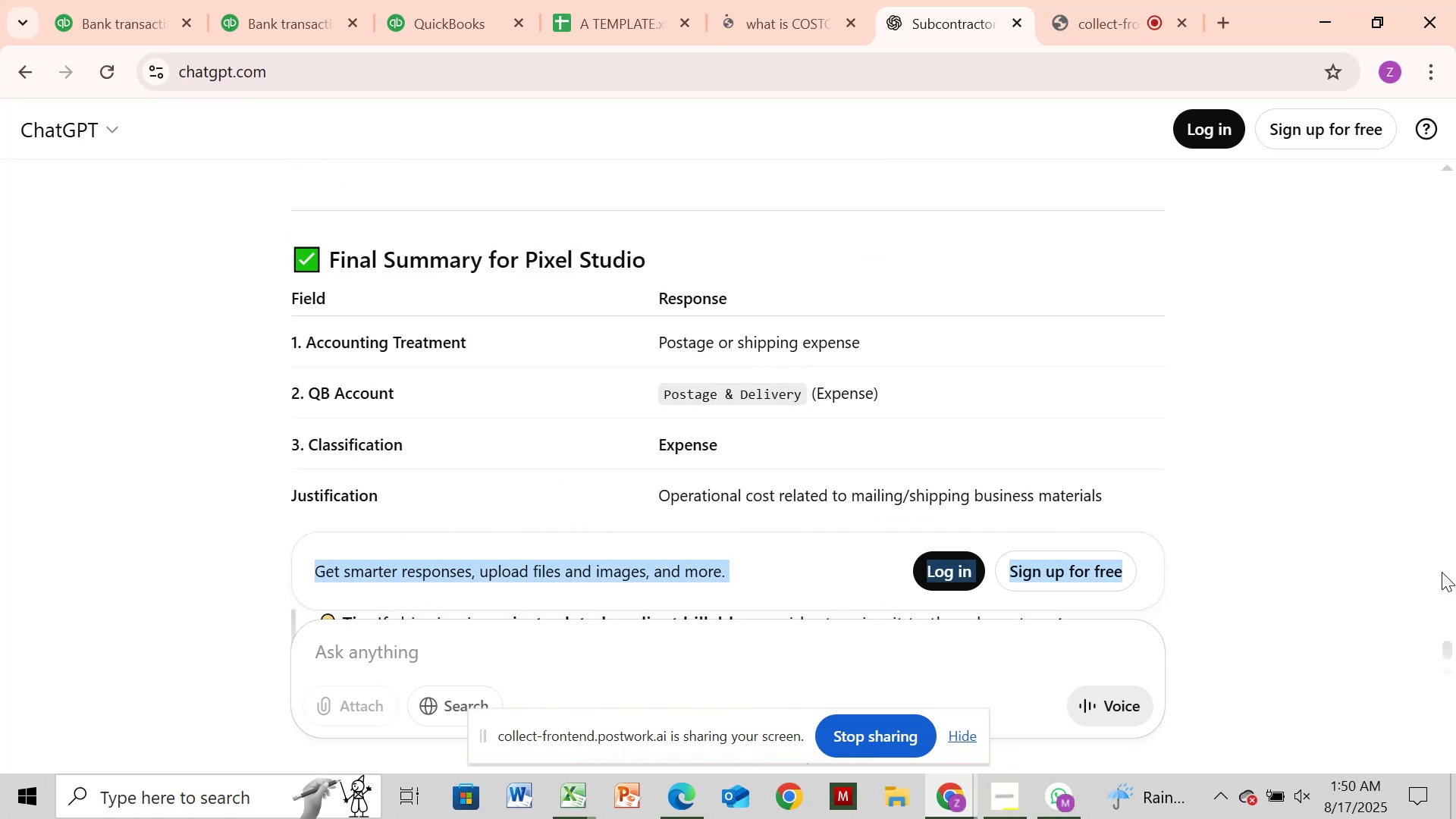 
left_click([1442, 572])
 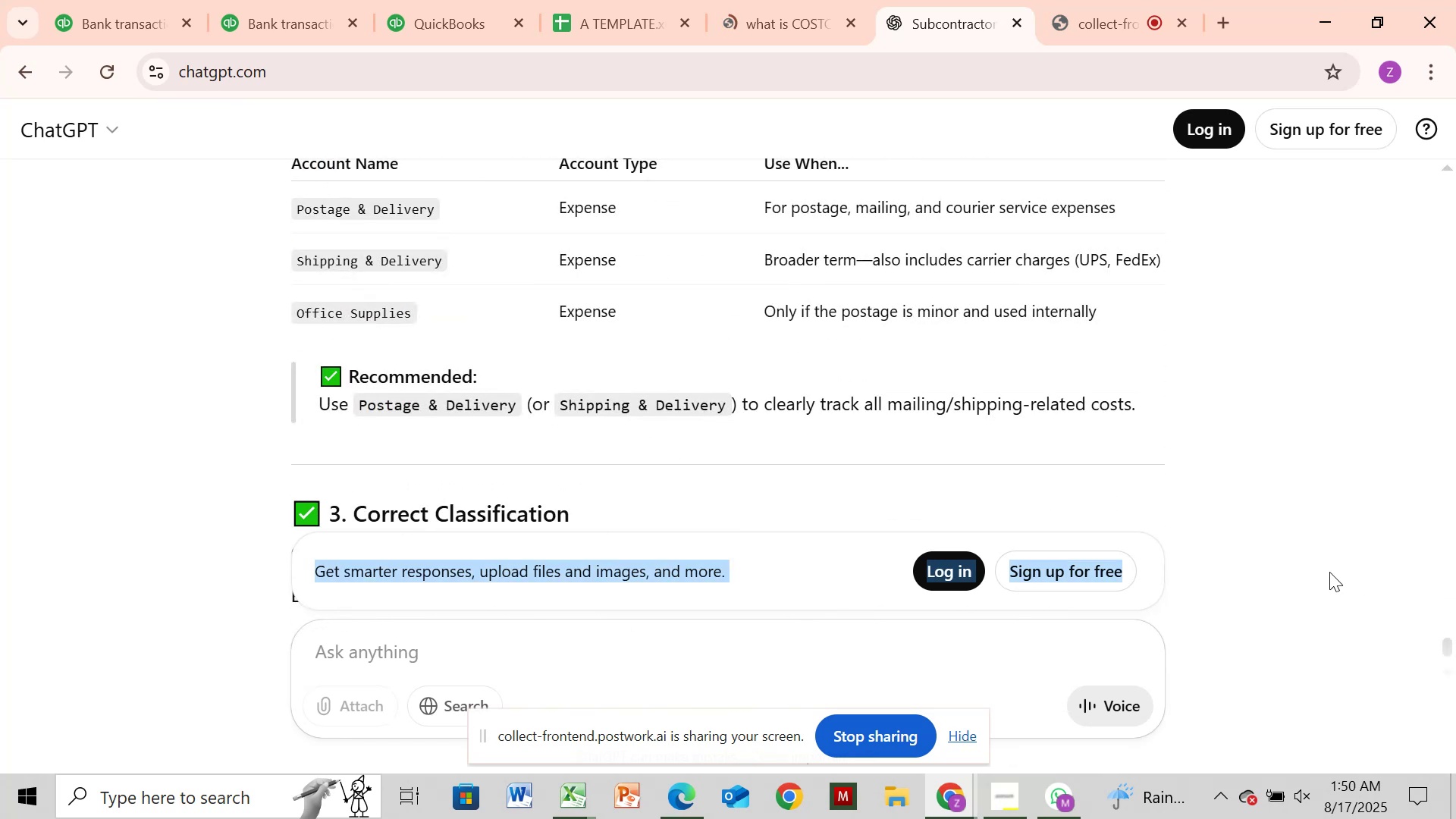 
left_click([1326, 572])
 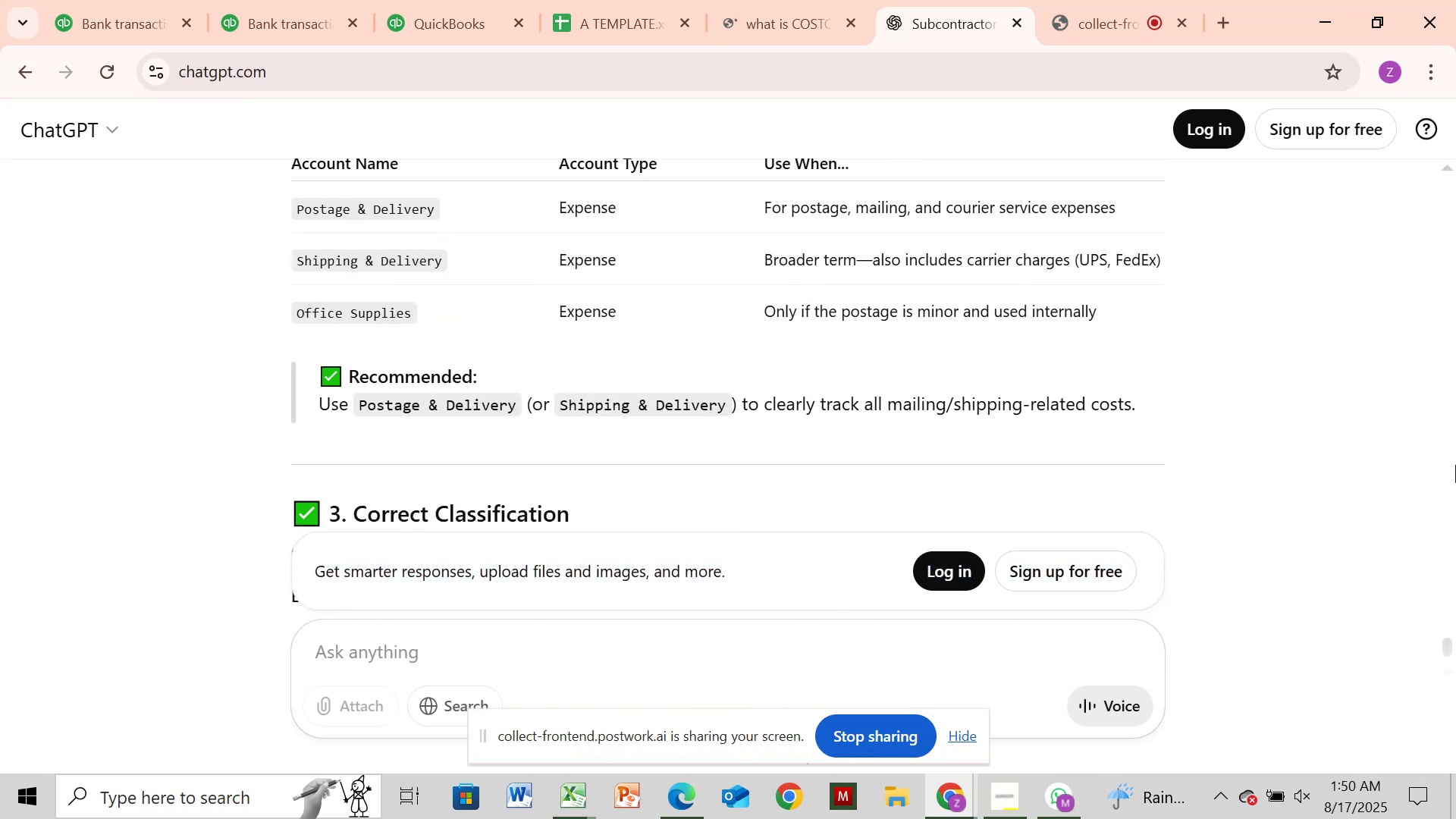 
left_click([1455, 460])
 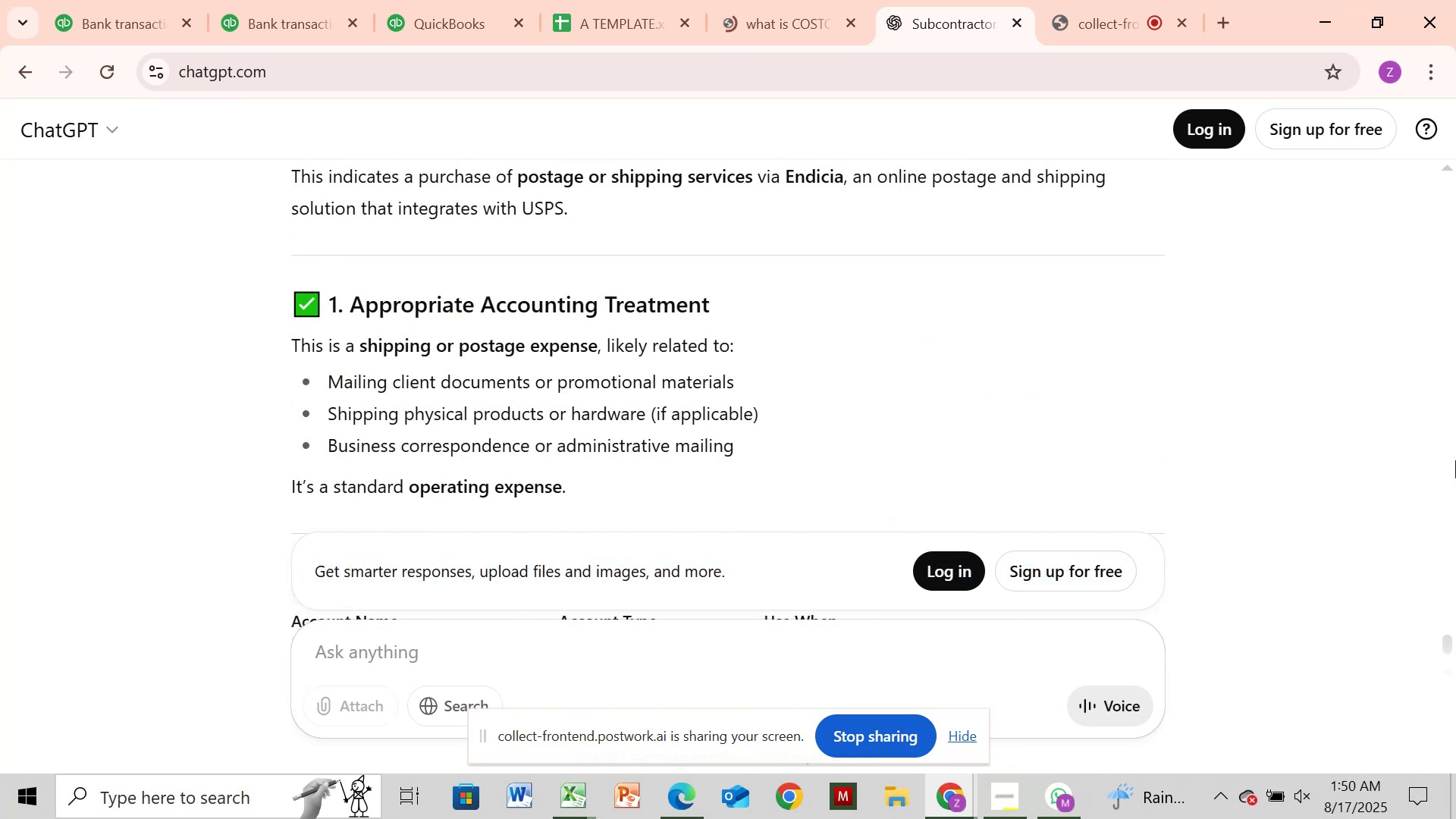 
left_click([1455, 460])
 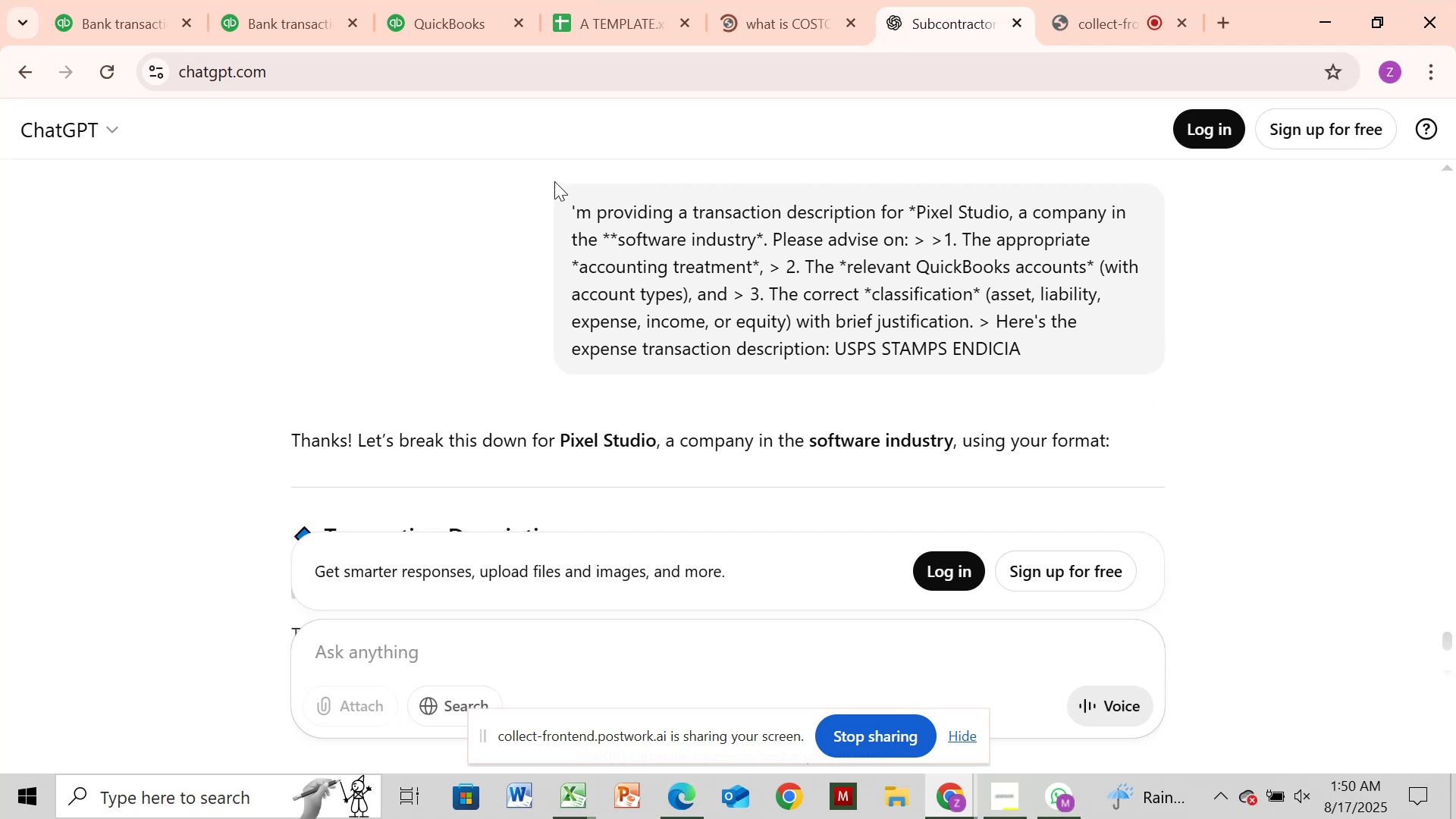 
left_click_drag(start_coordinate=[570, 204], to_coordinate=[836, 345])
 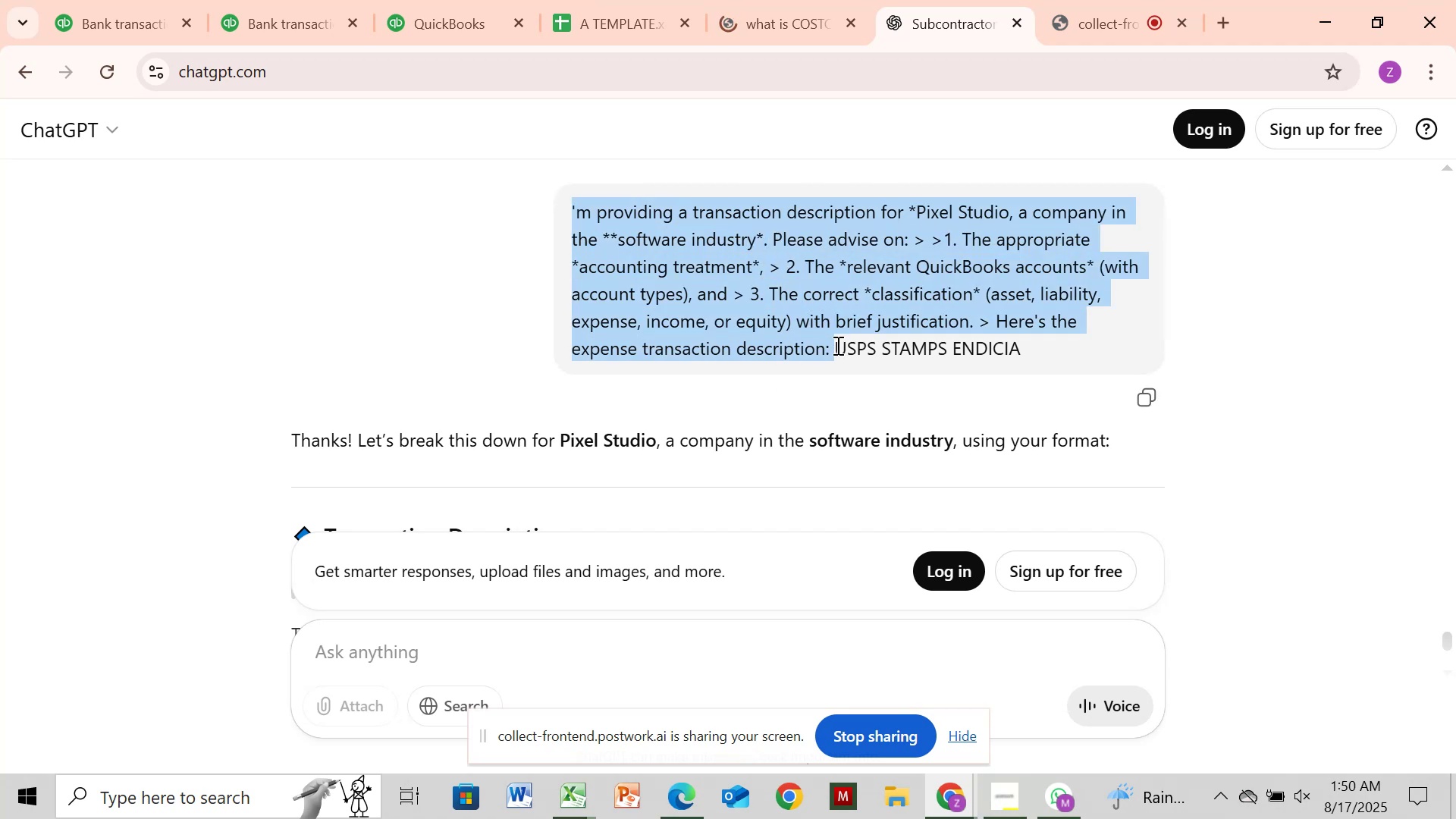 
key(Control+C)
 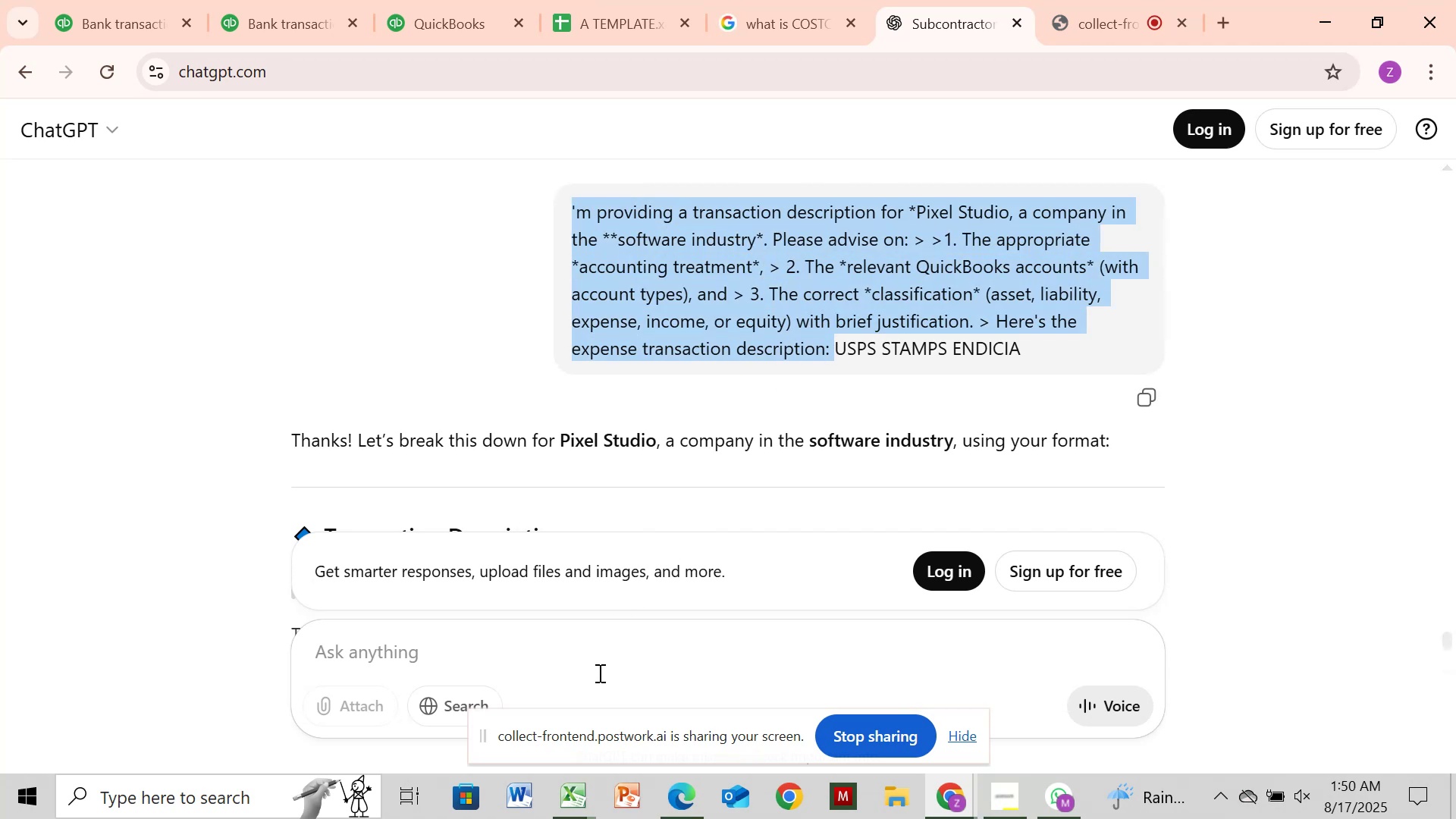 
left_click([602, 667])
 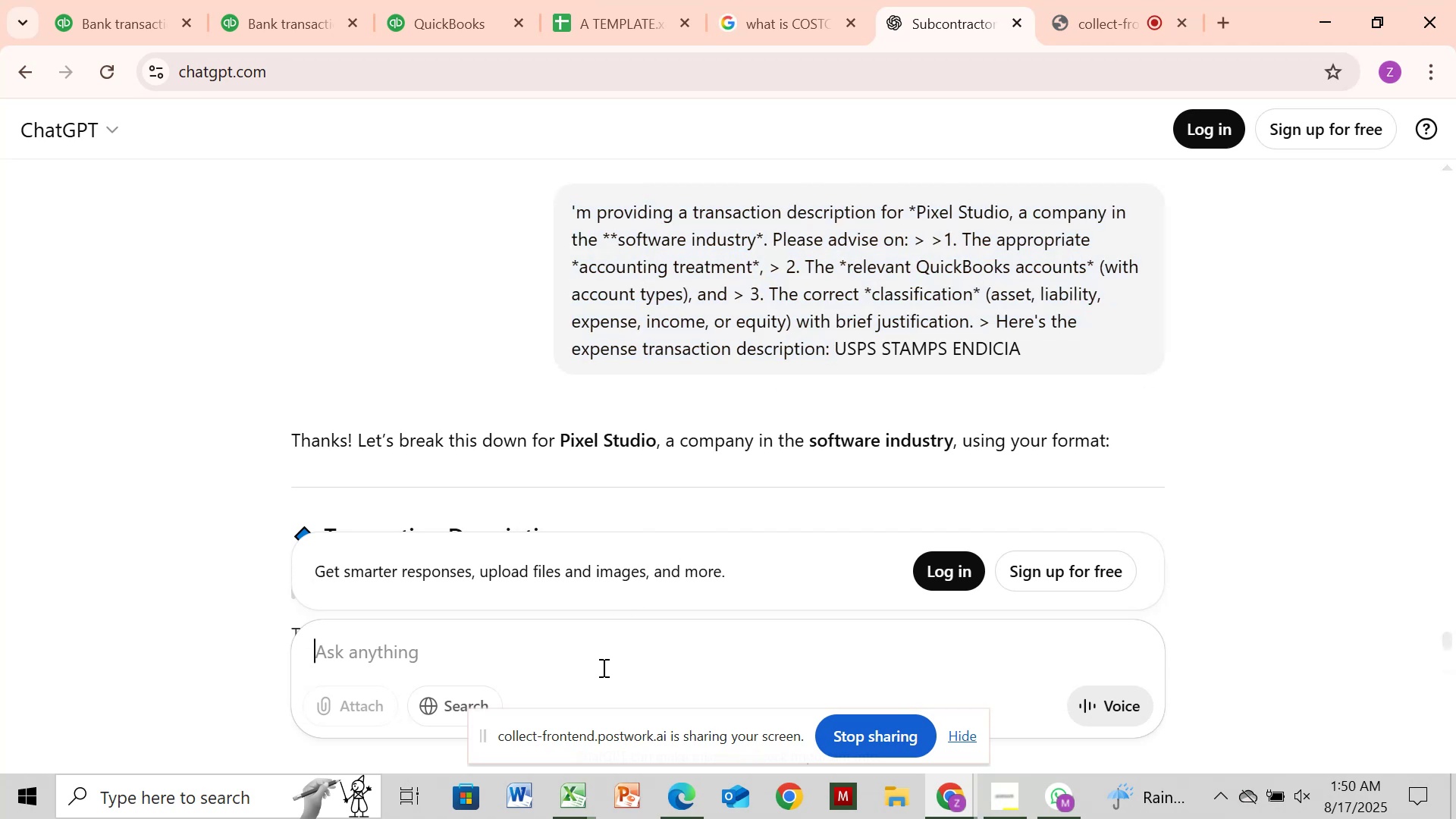 
key(Control+V)
 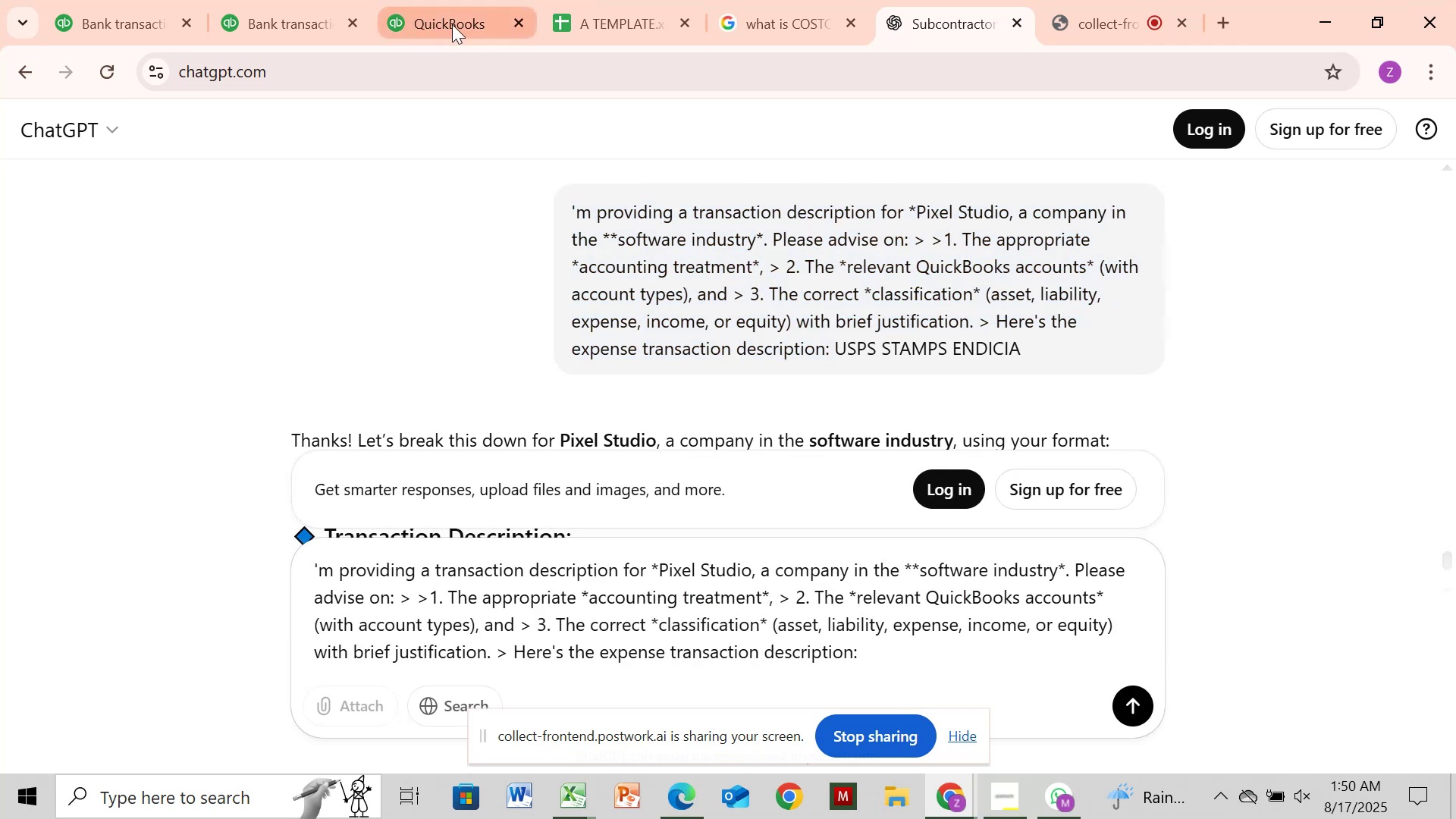 
mouse_move([785, 15])
 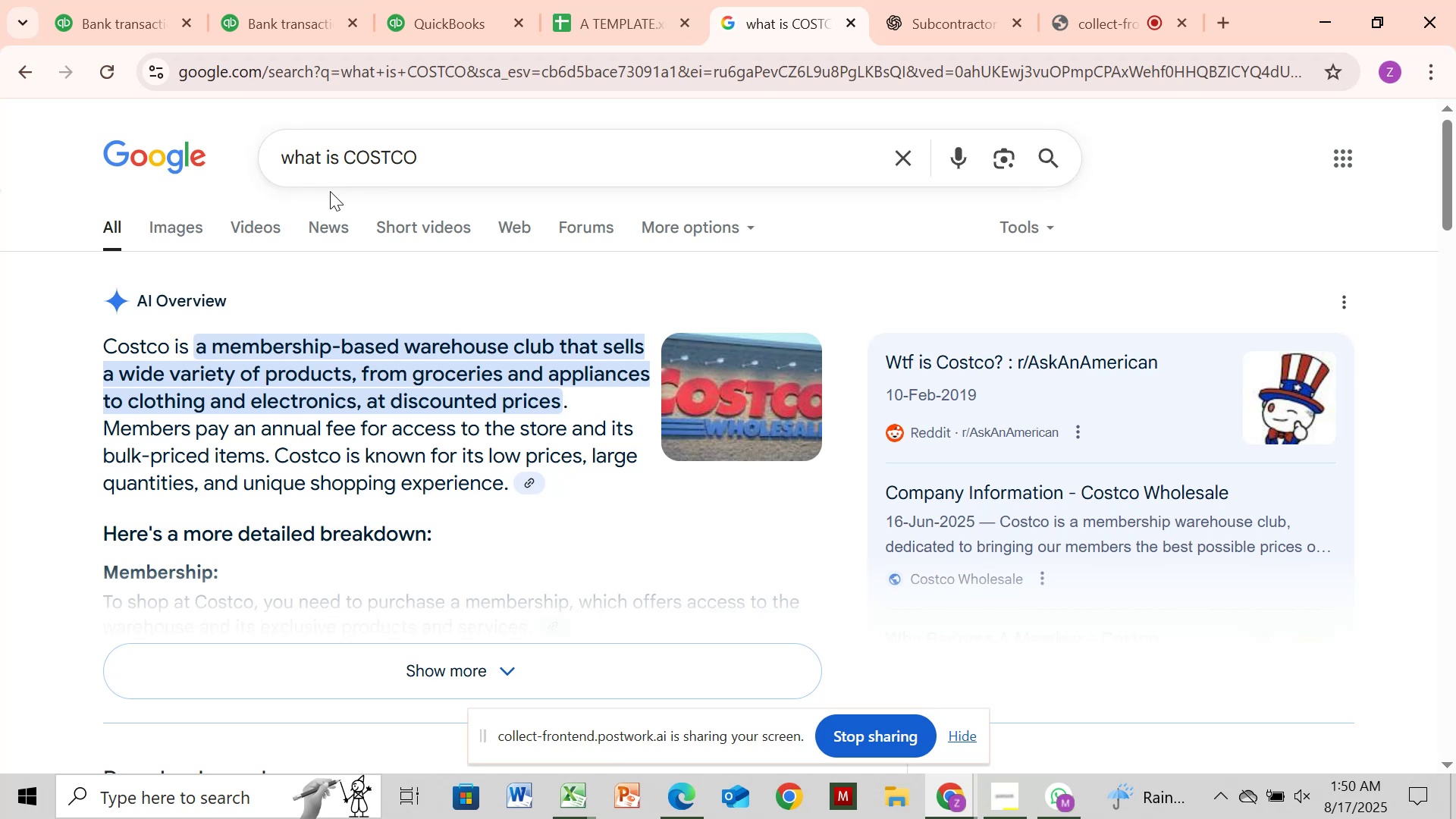 
wait(7.7)
 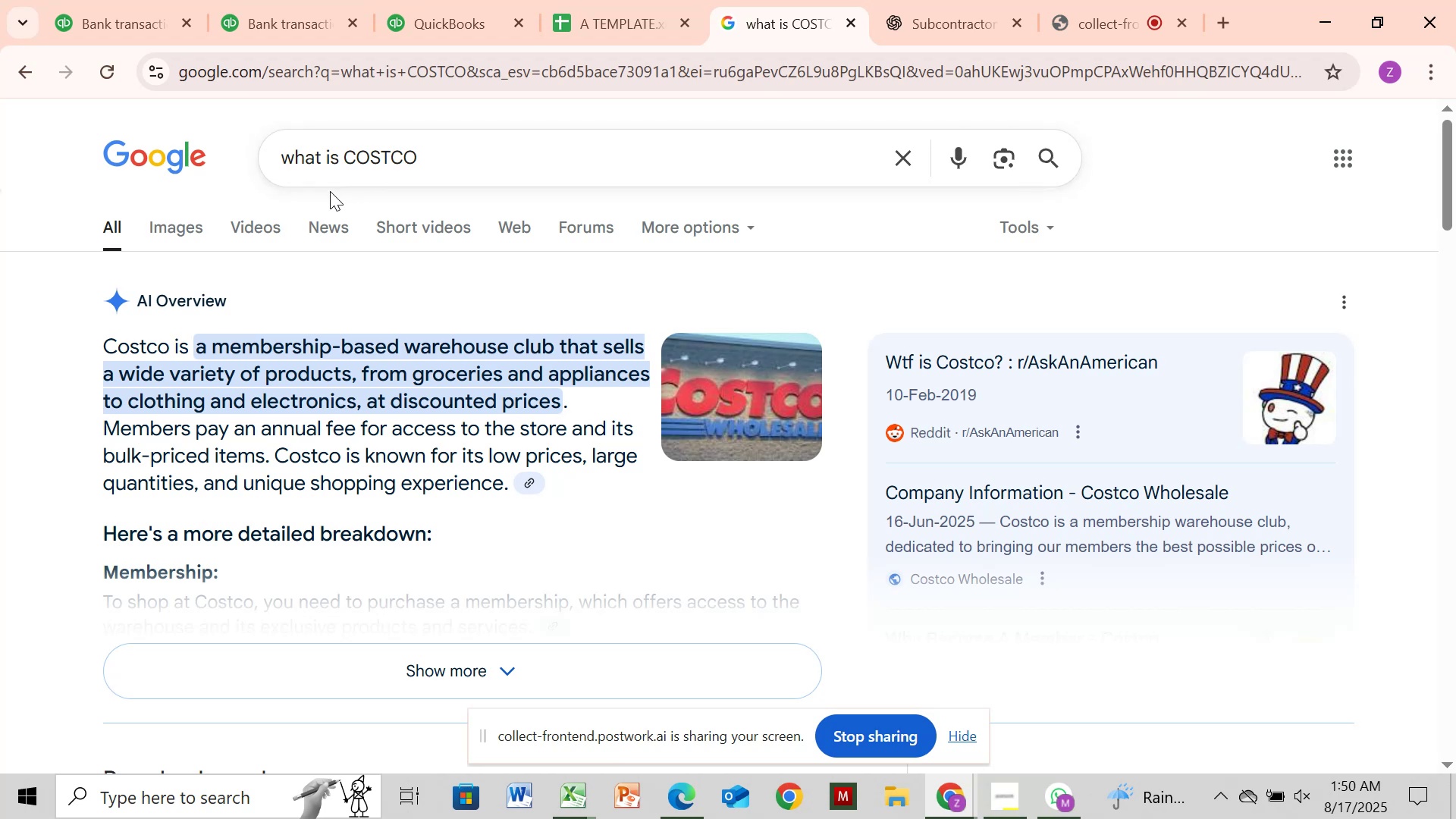 
left_click([309, 27])
 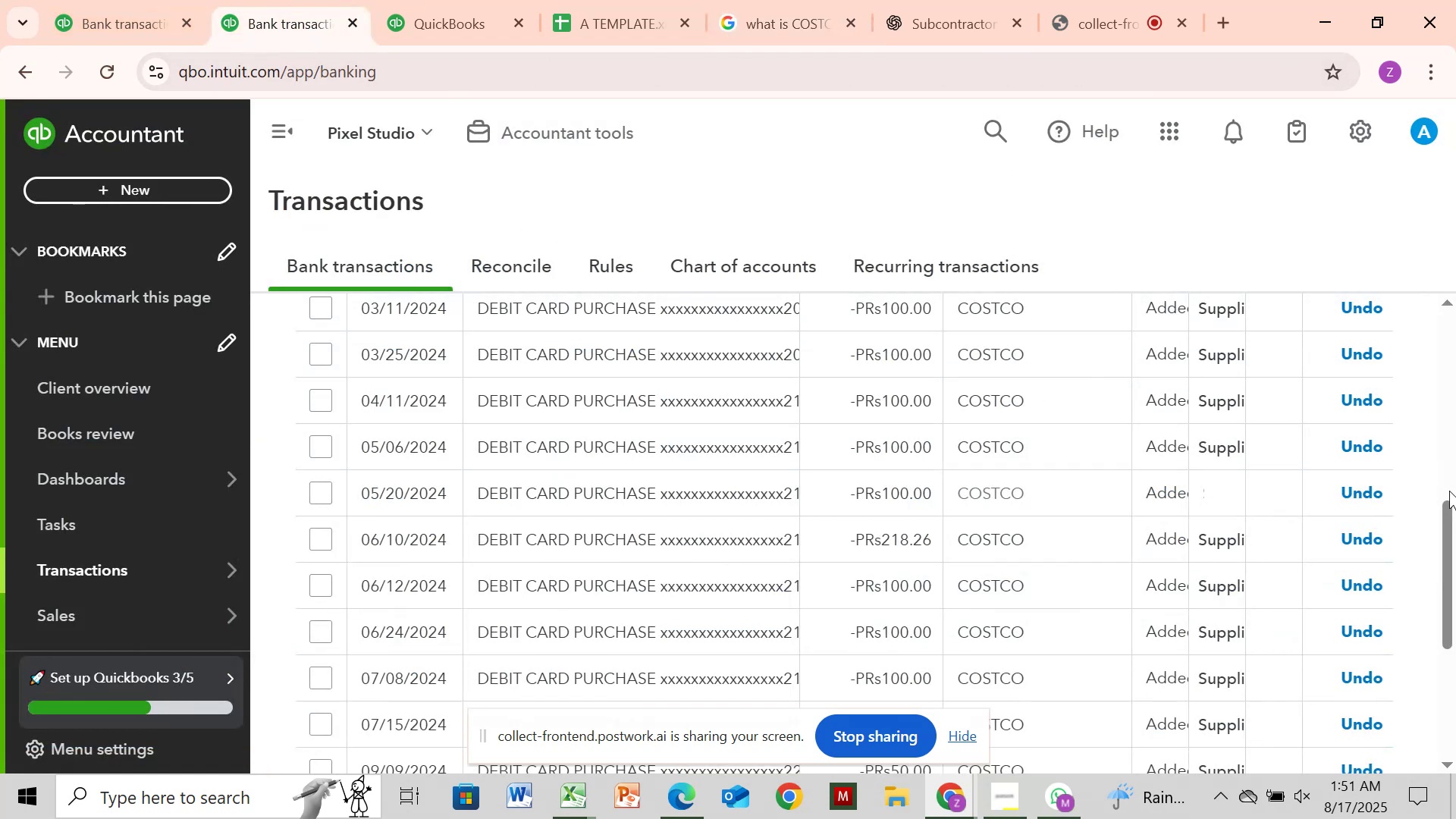 
left_click_drag(start_coordinate=[1445, 513], to_coordinate=[1455, 444])
 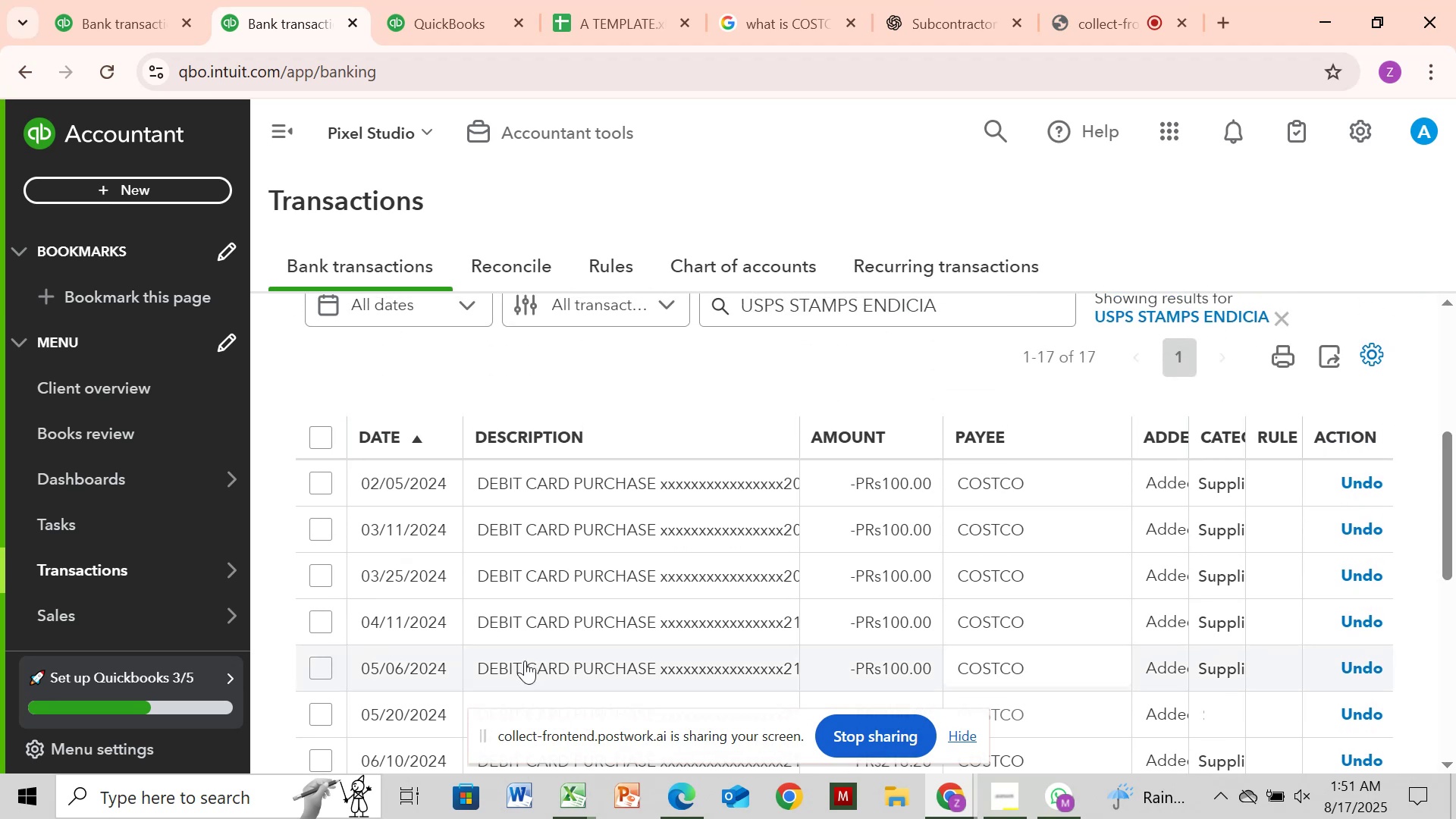 
left_click([525, 661])
 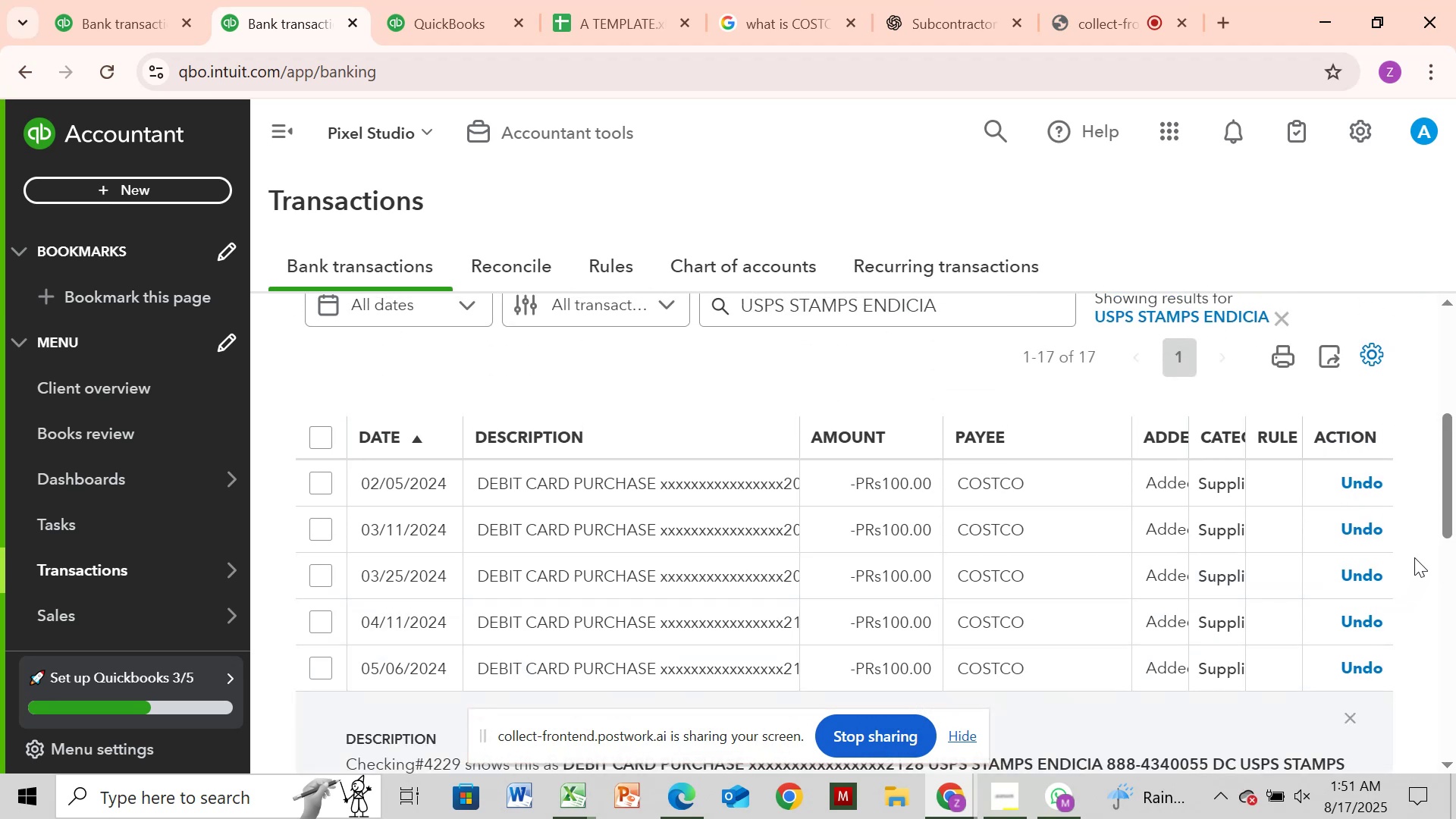 
left_click_drag(start_coordinate=[1448, 510], to_coordinate=[1455, 447])
 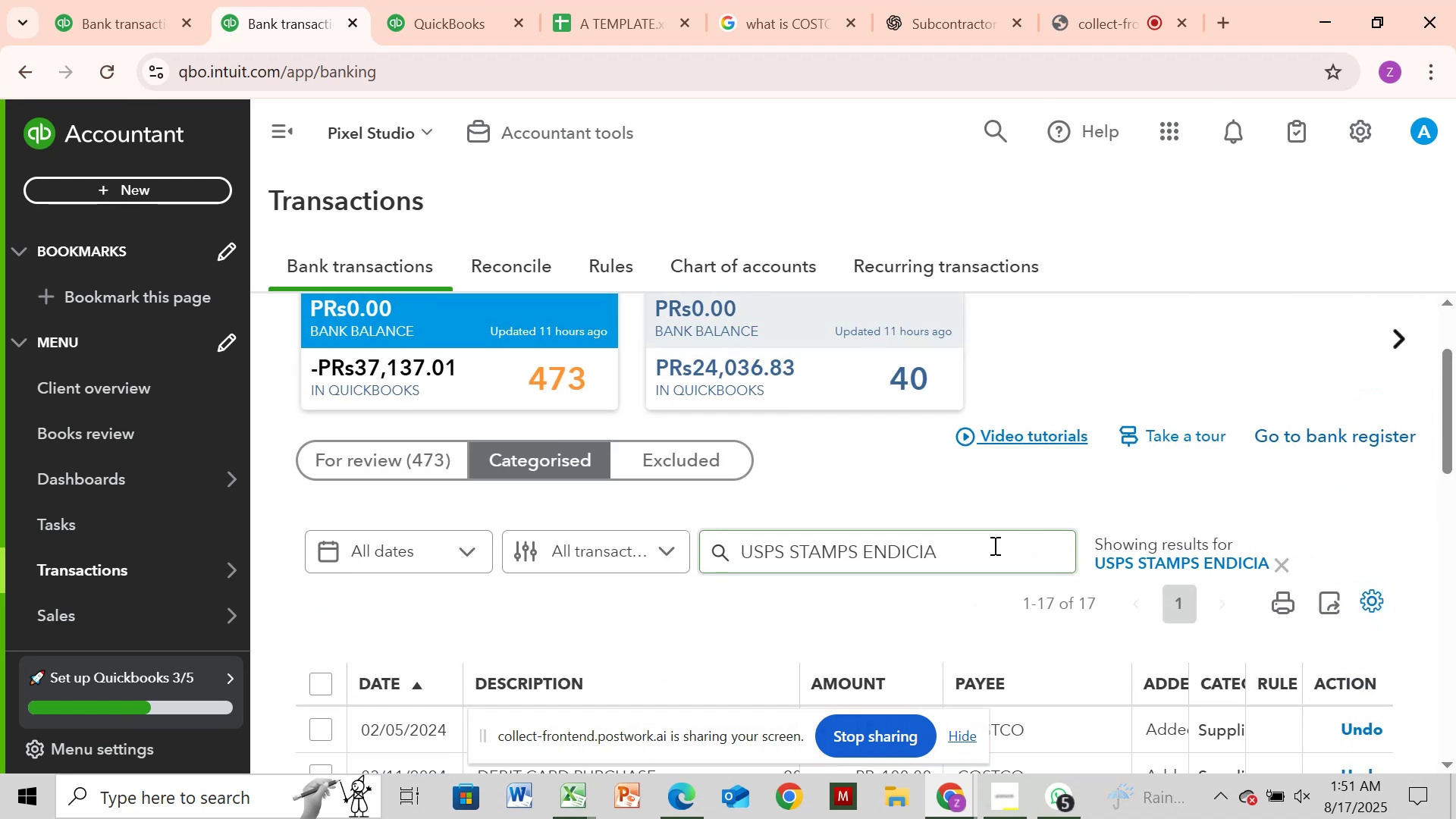 
left_click([993, 545])
 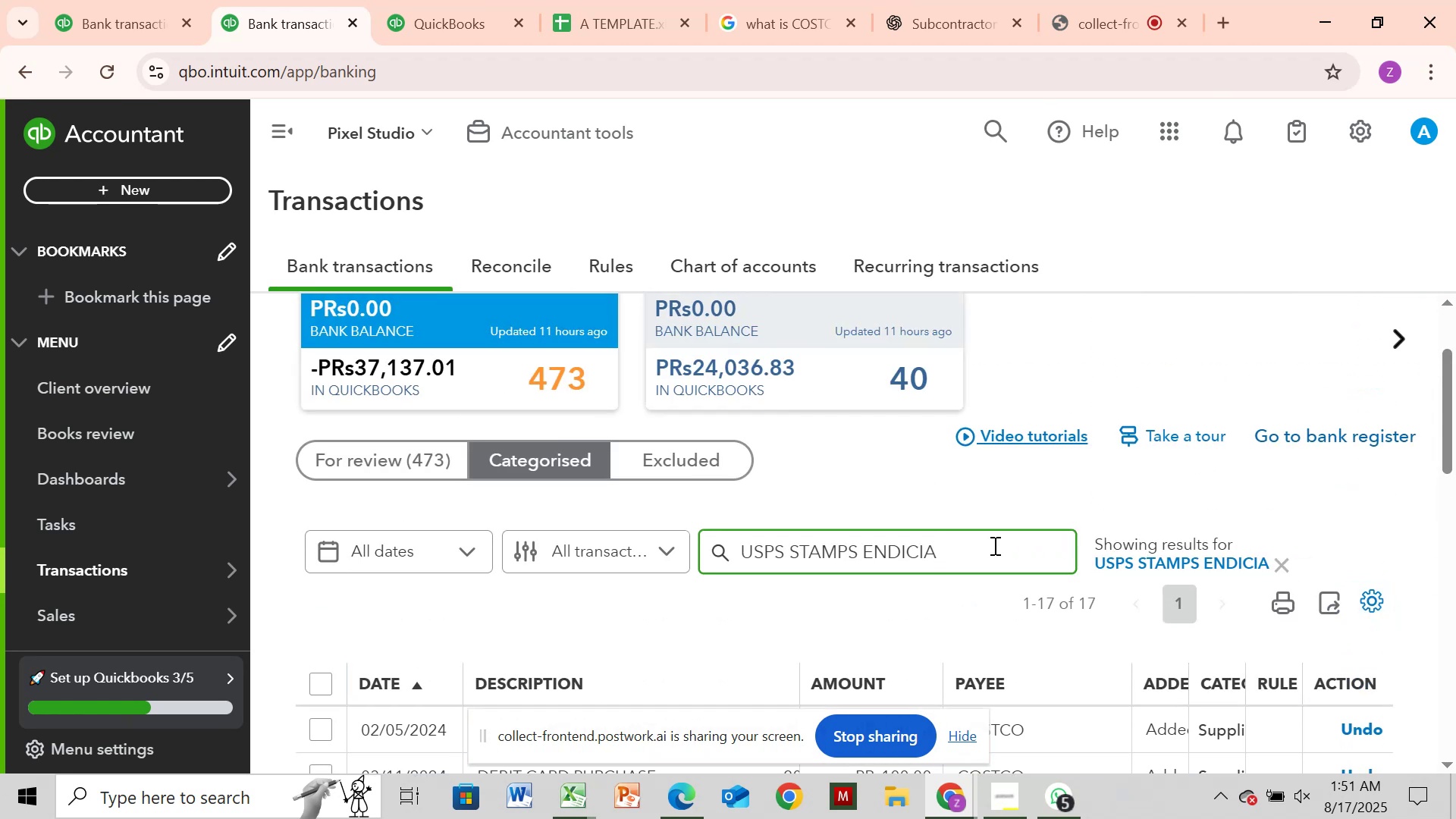 
hold_key(key=Backspace, duration=1.52)
 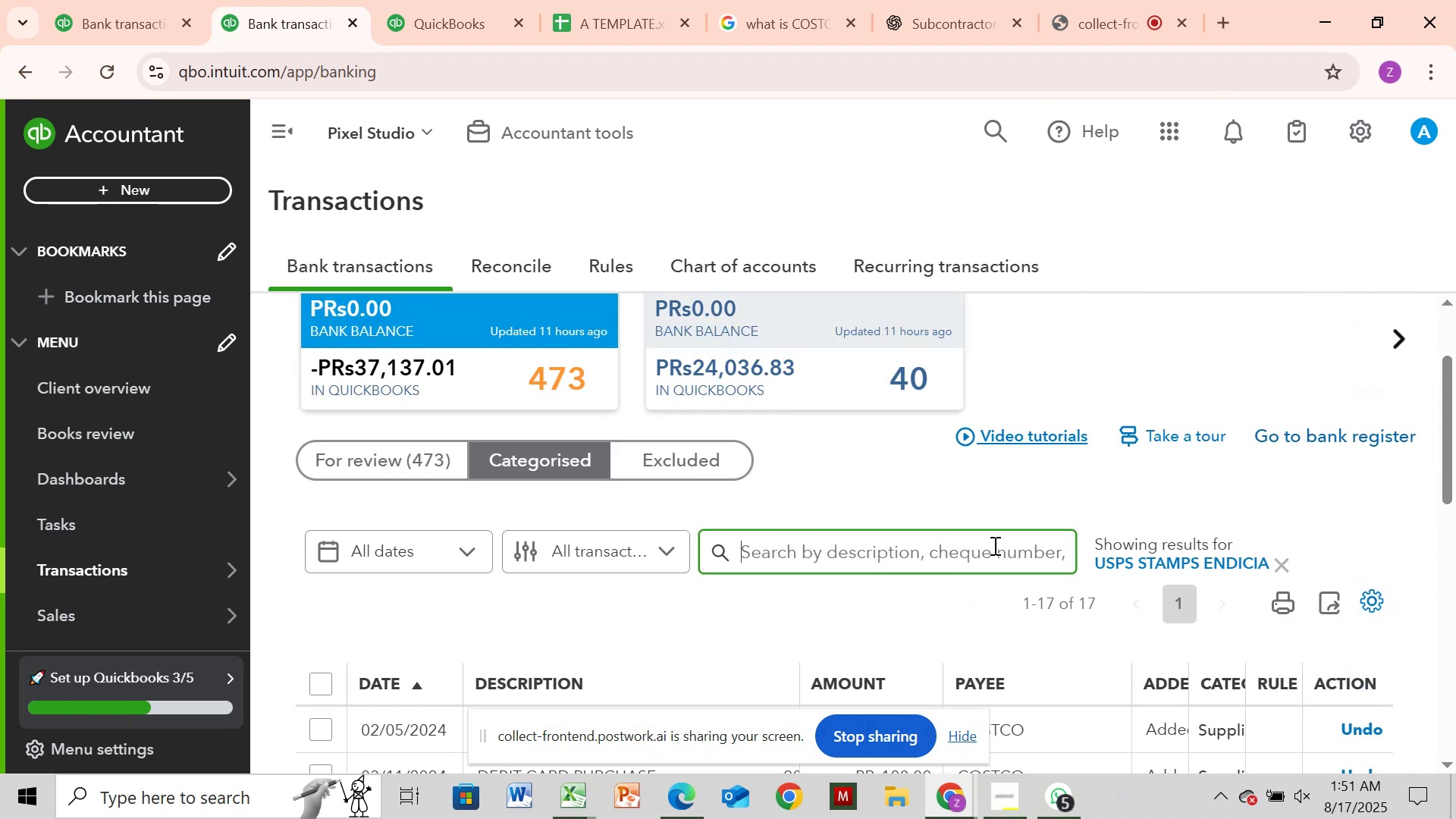 
key(Backspace)
 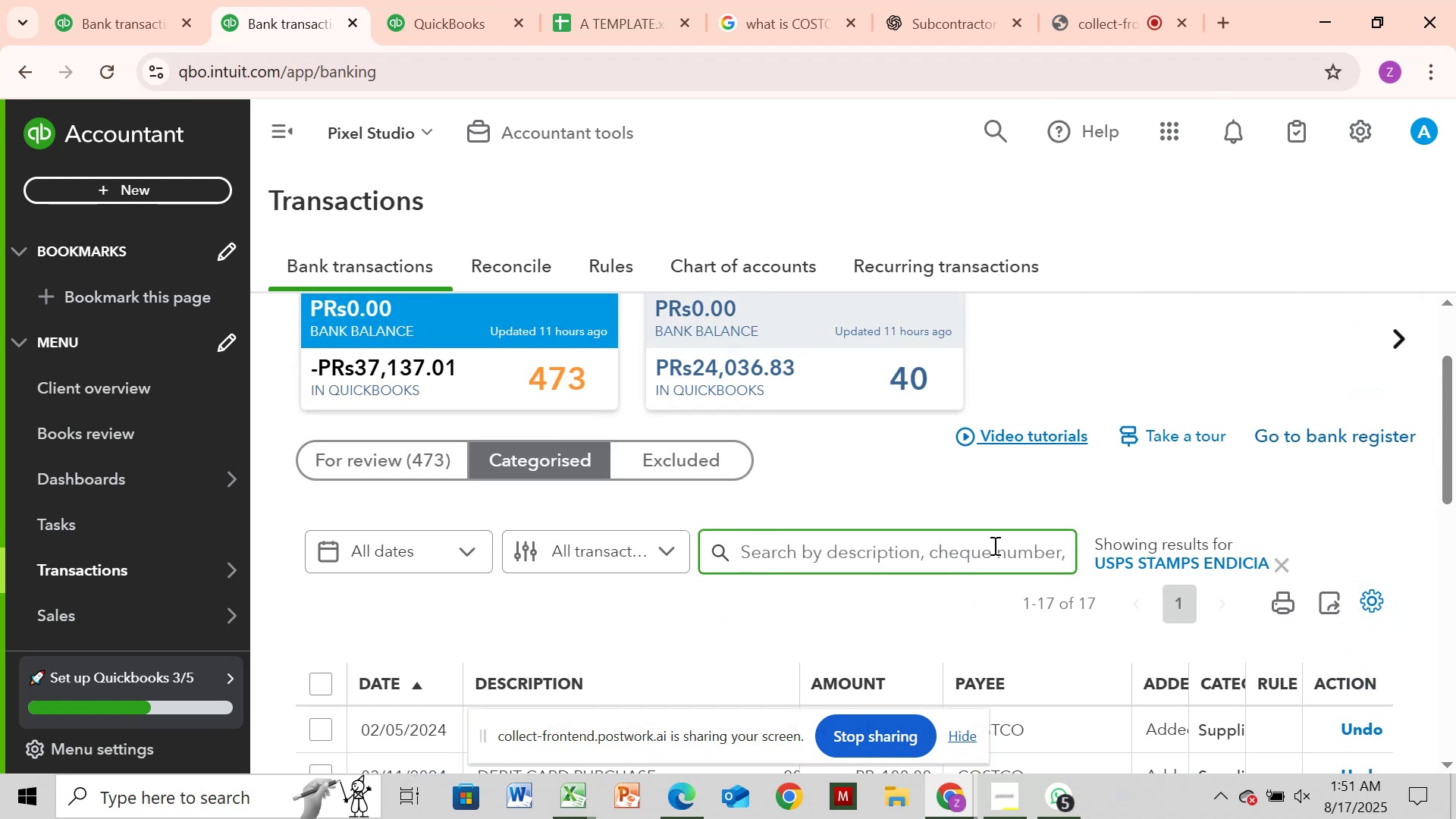 
key(Backspace)
 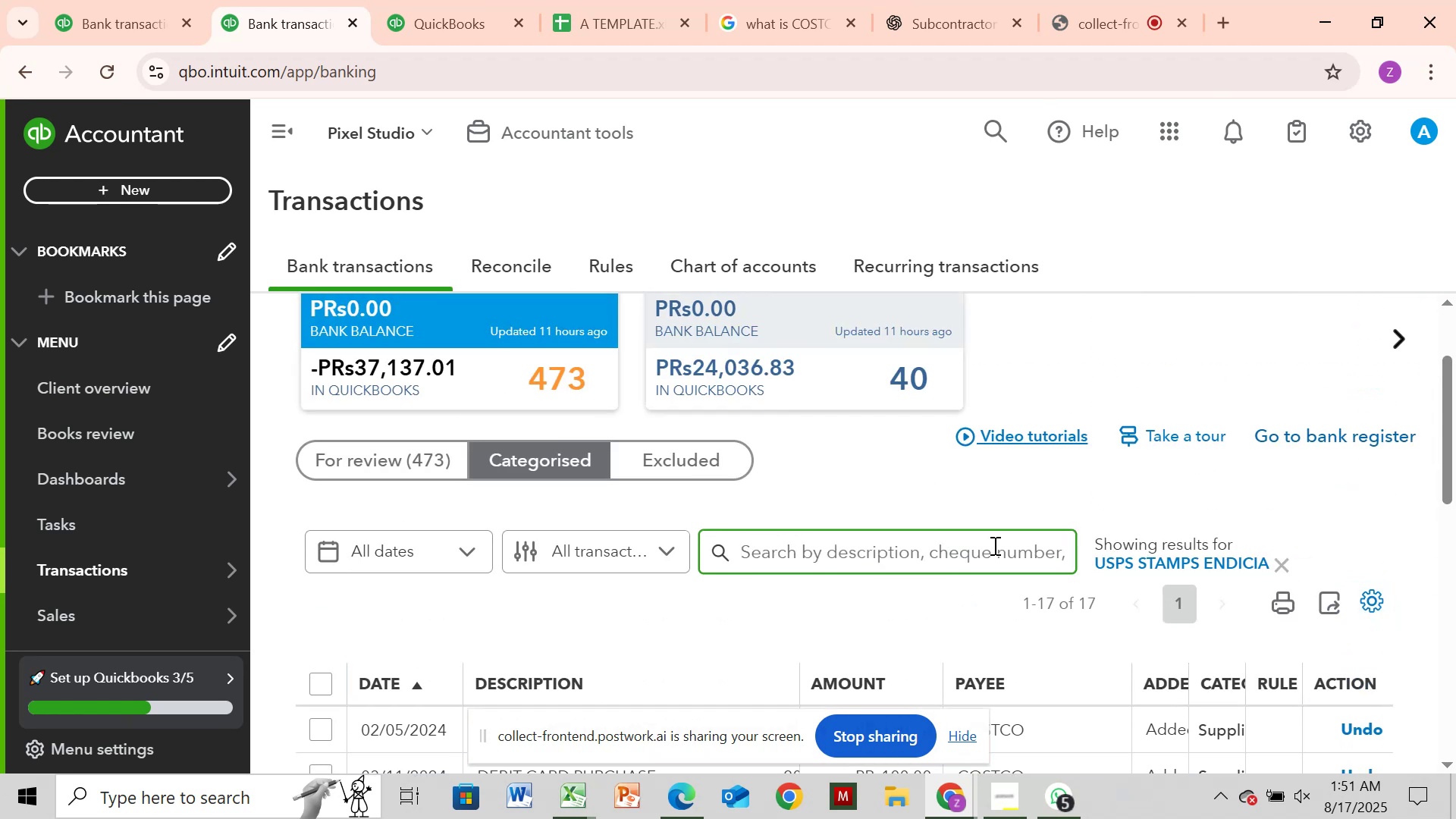 
key(Backspace)
 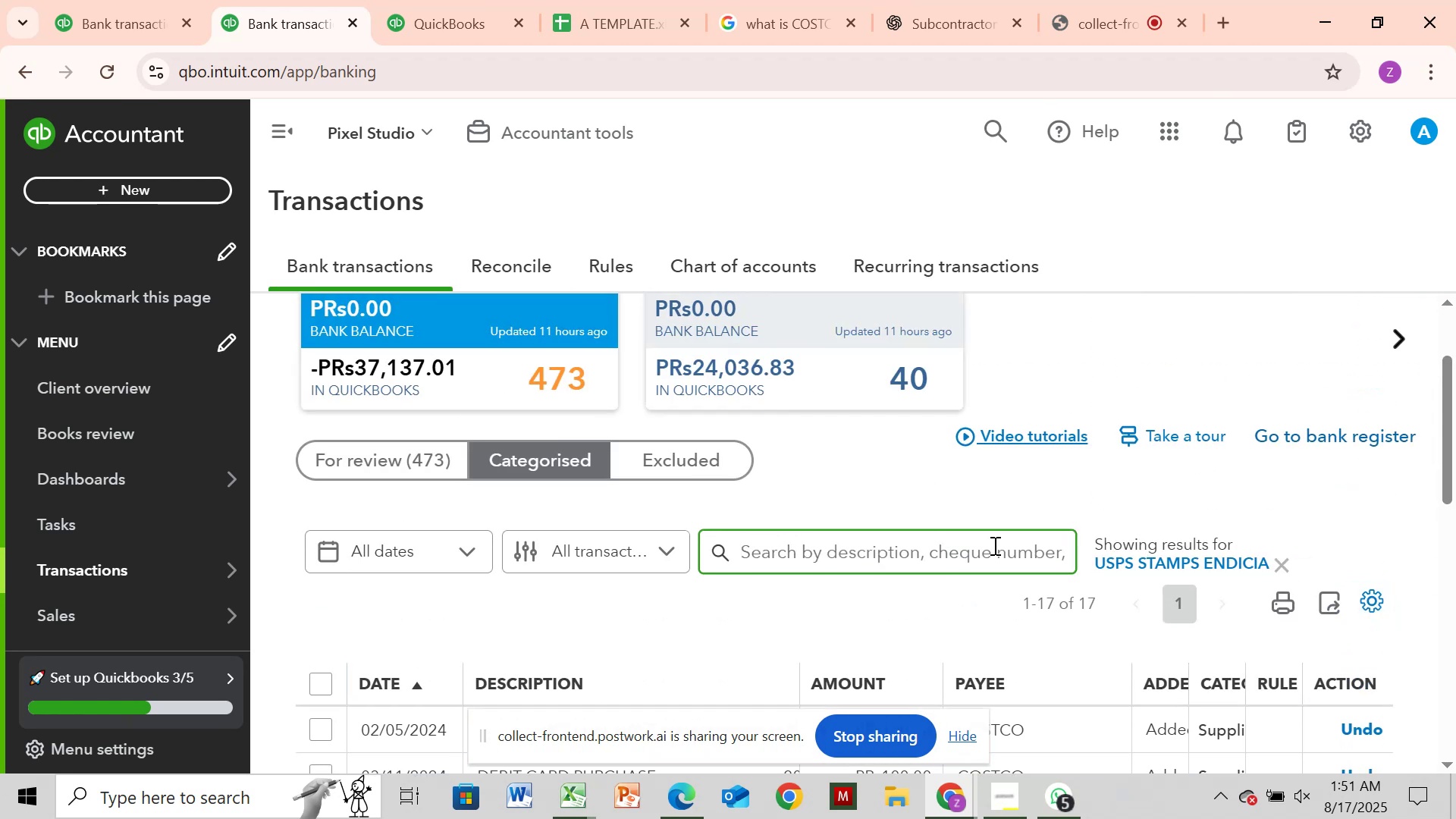 
key(Backspace)
 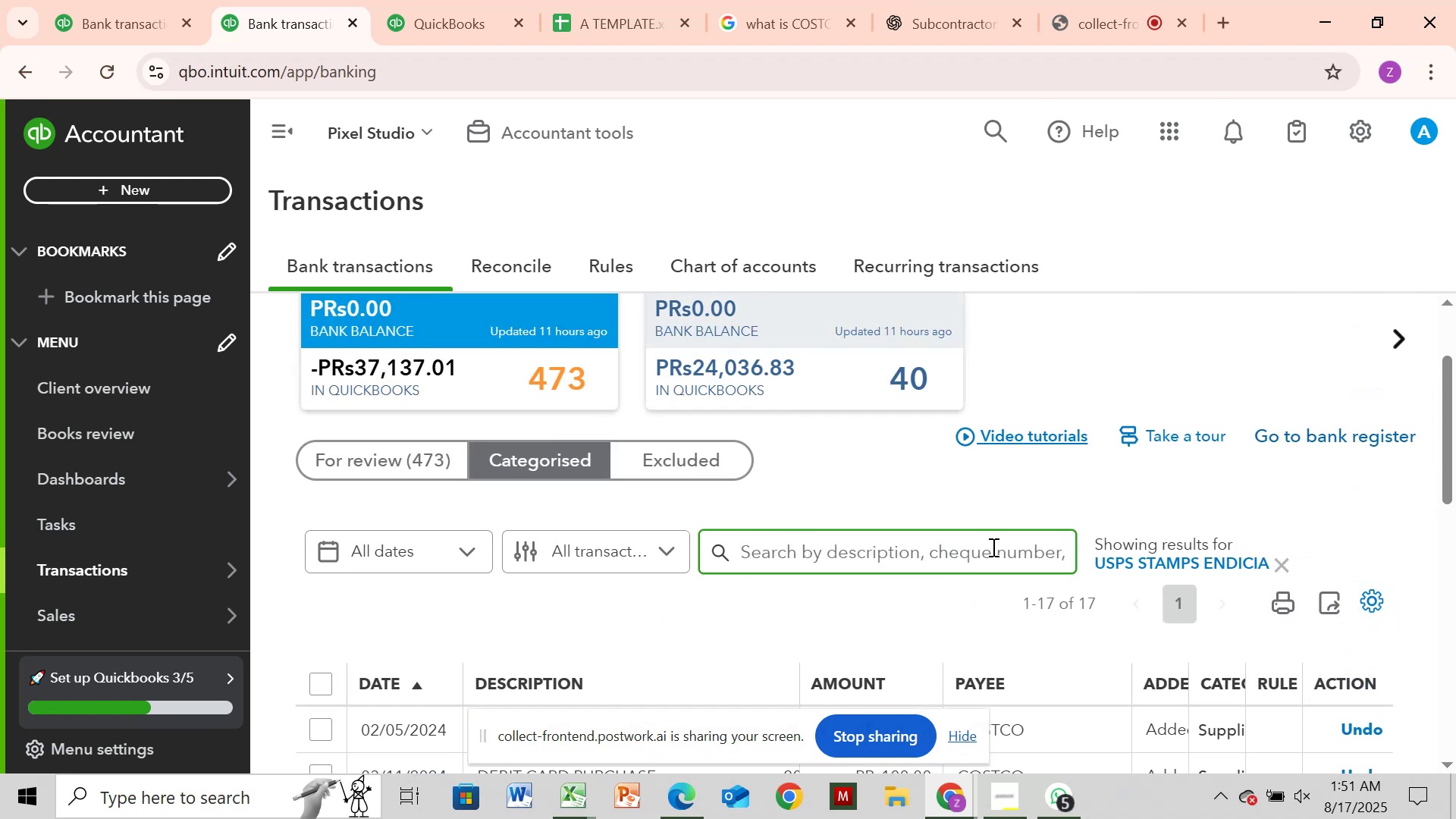 
key(Backspace)
 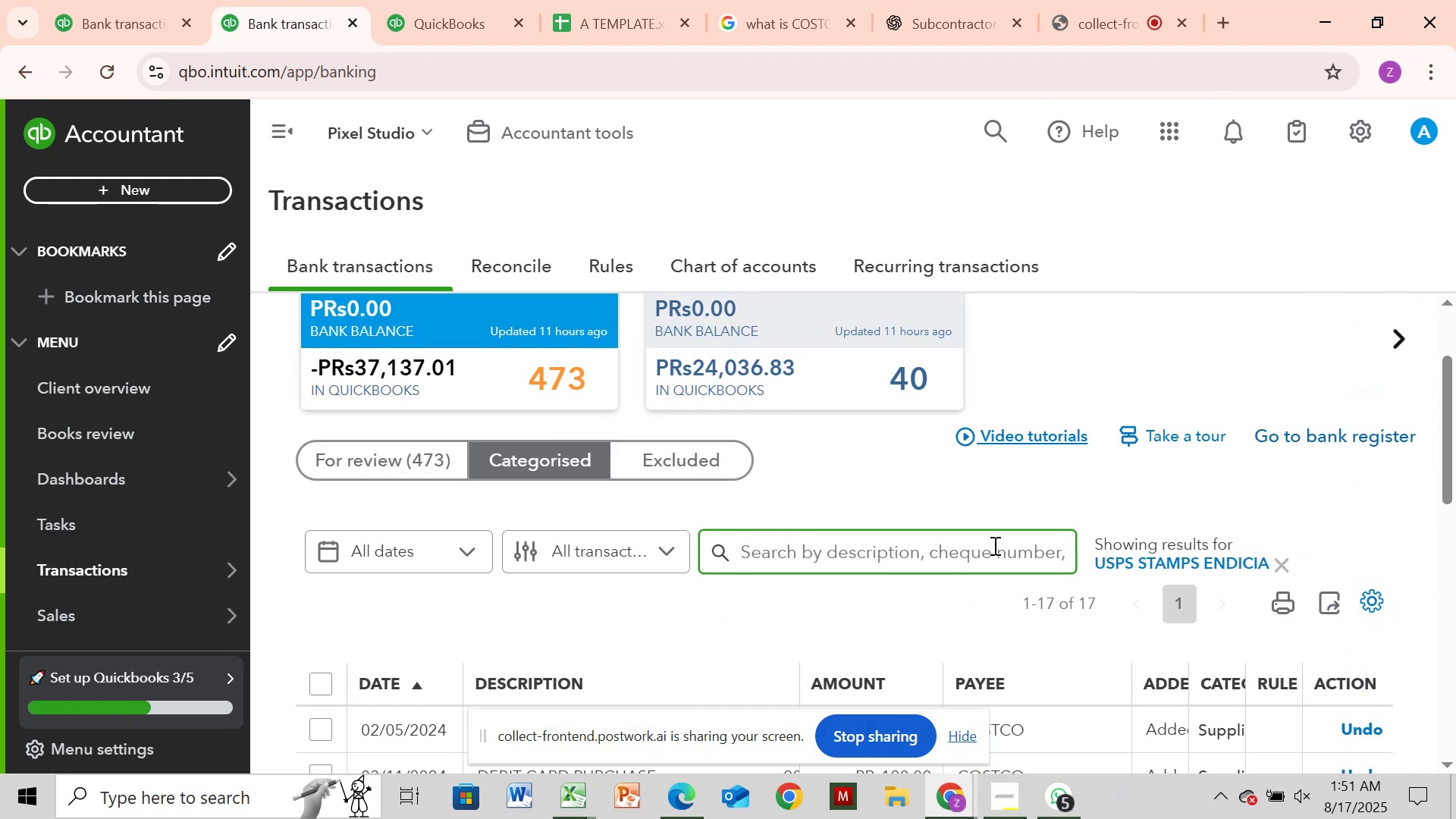 
key(Backspace)
 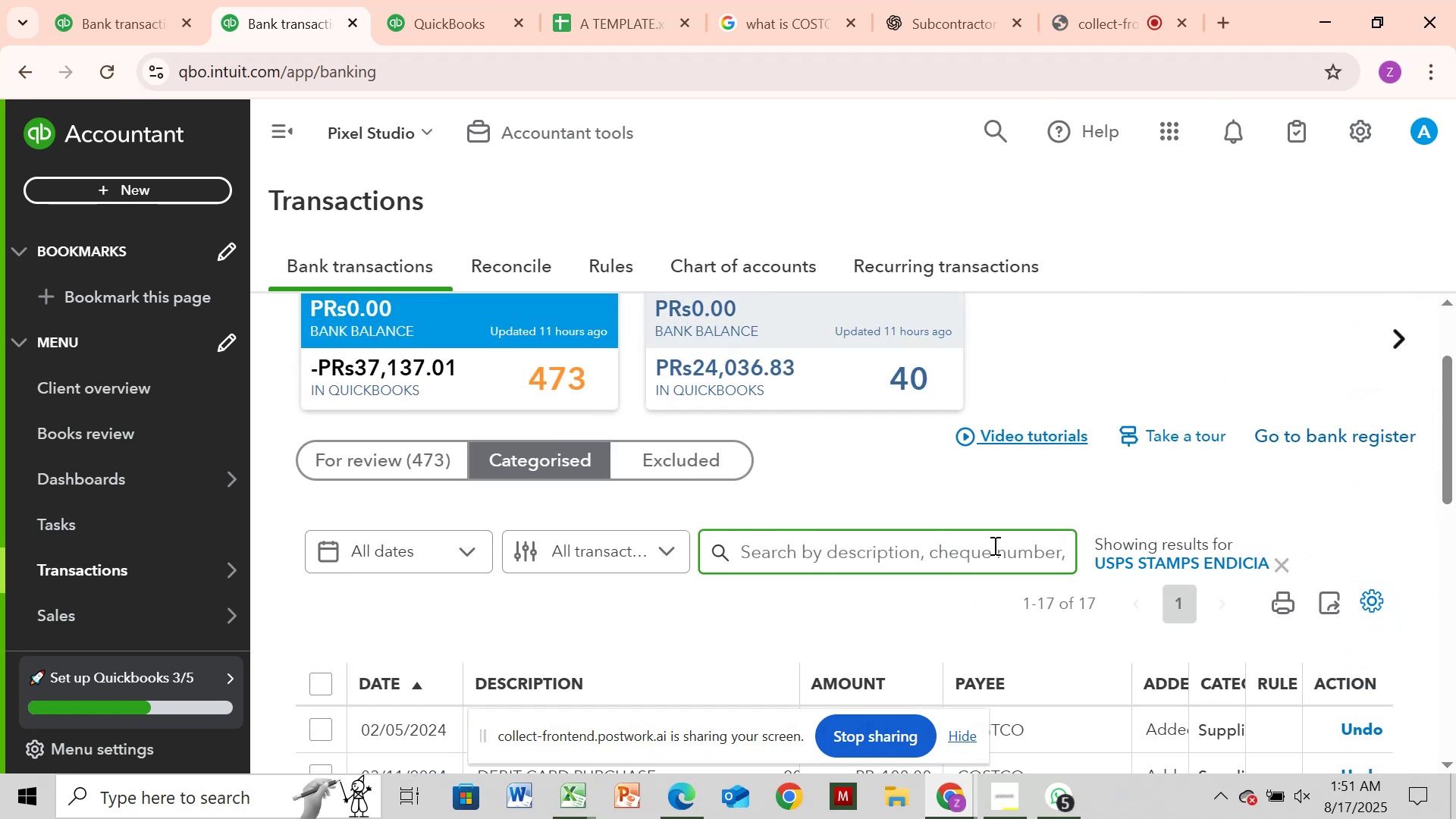 
key(Backspace)
 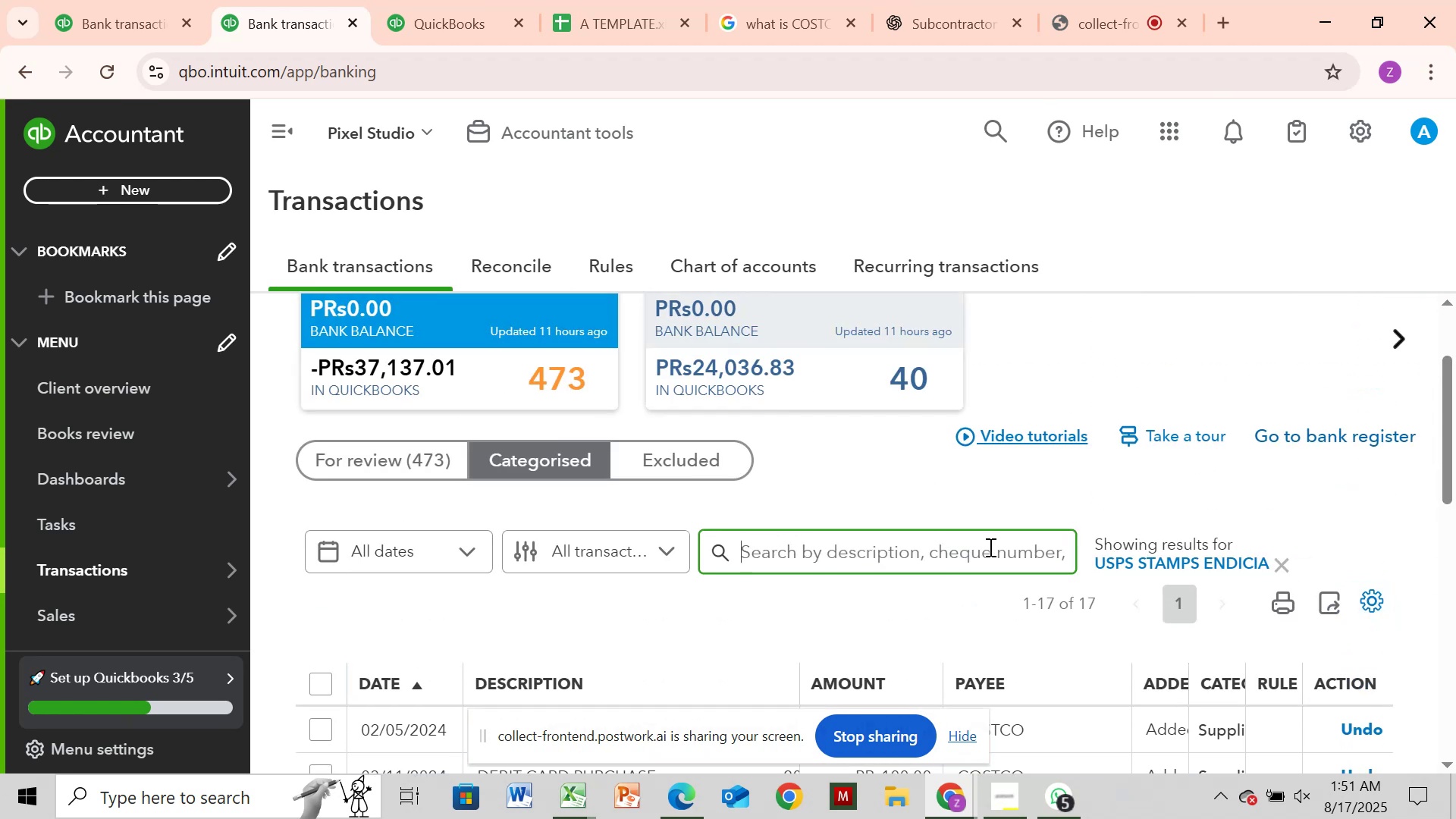 
key(Control+V)
 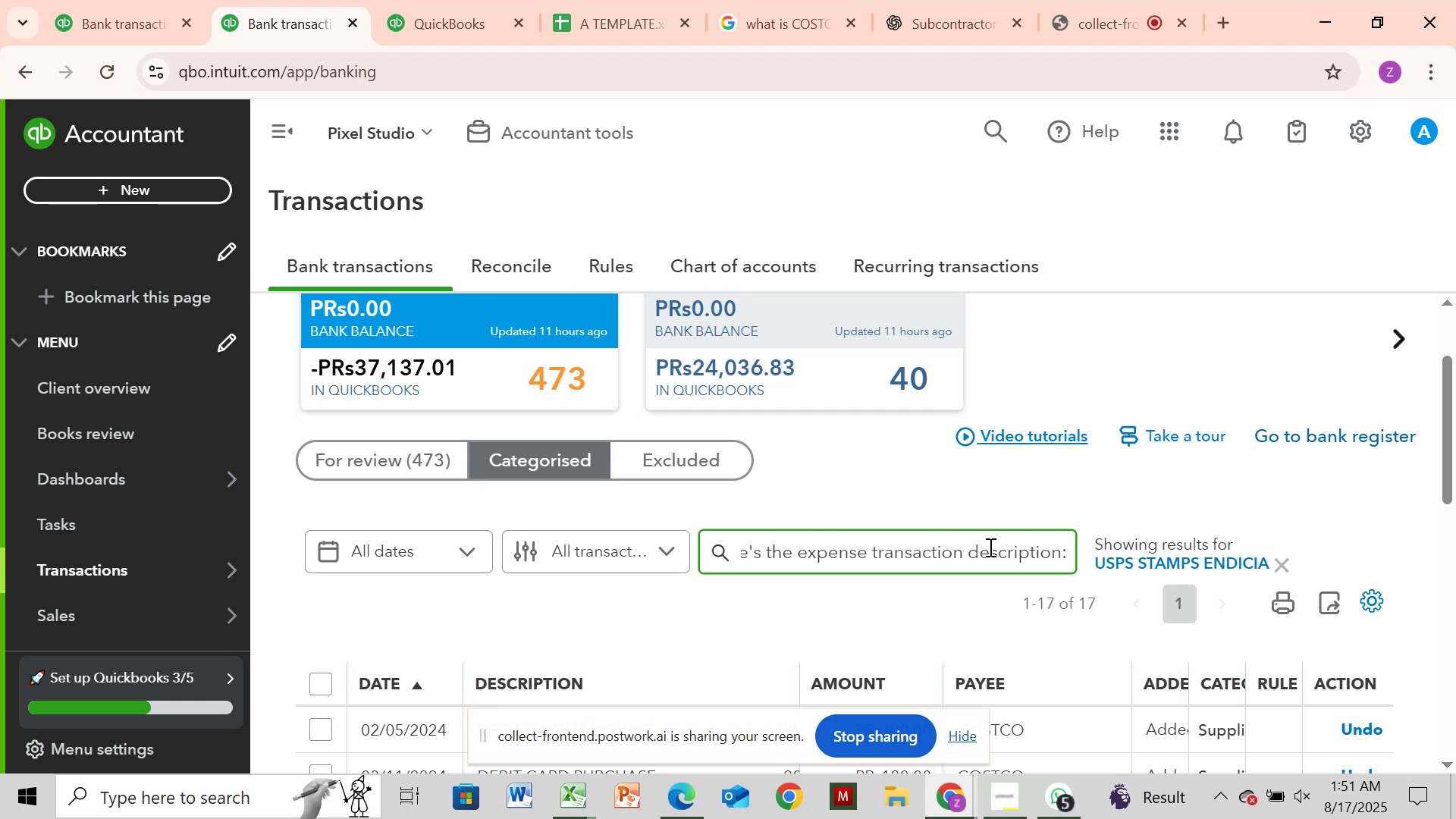 
hold_key(key=Backspace, duration=1.52)
 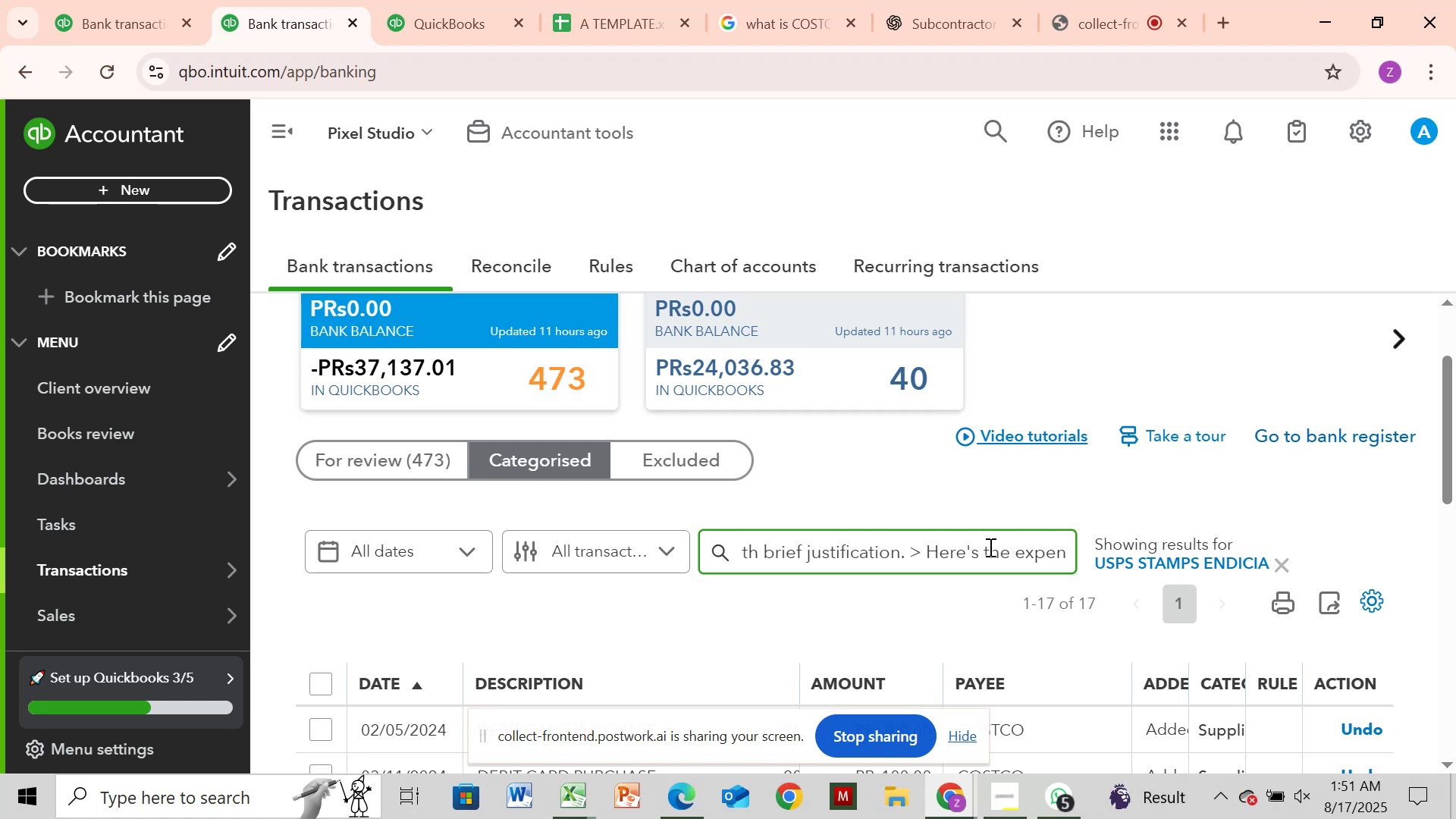 
hold_key(key=Backspace, duration=1.53)
 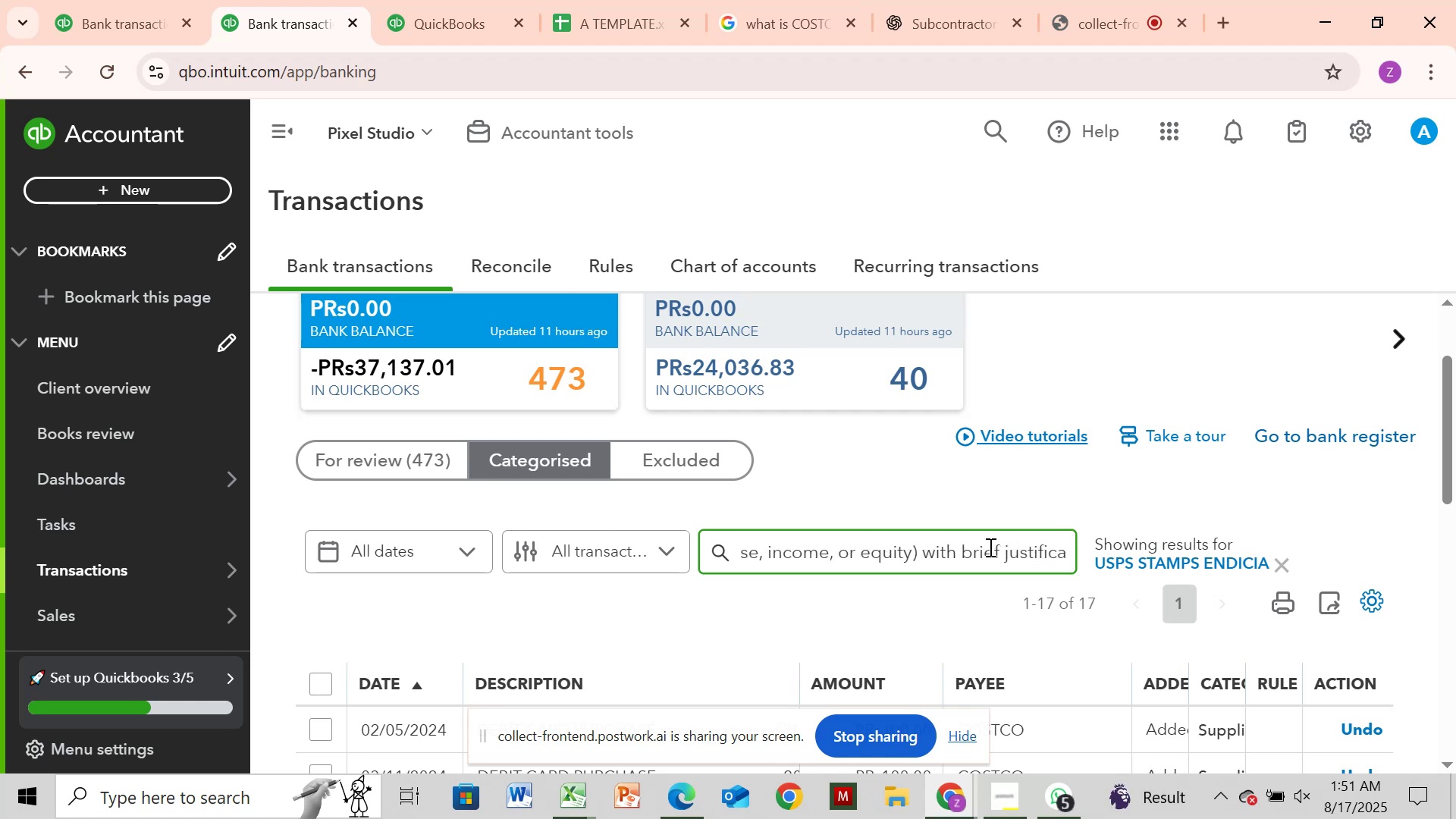 
hold_key(key=Backspace, duration=1.52)
 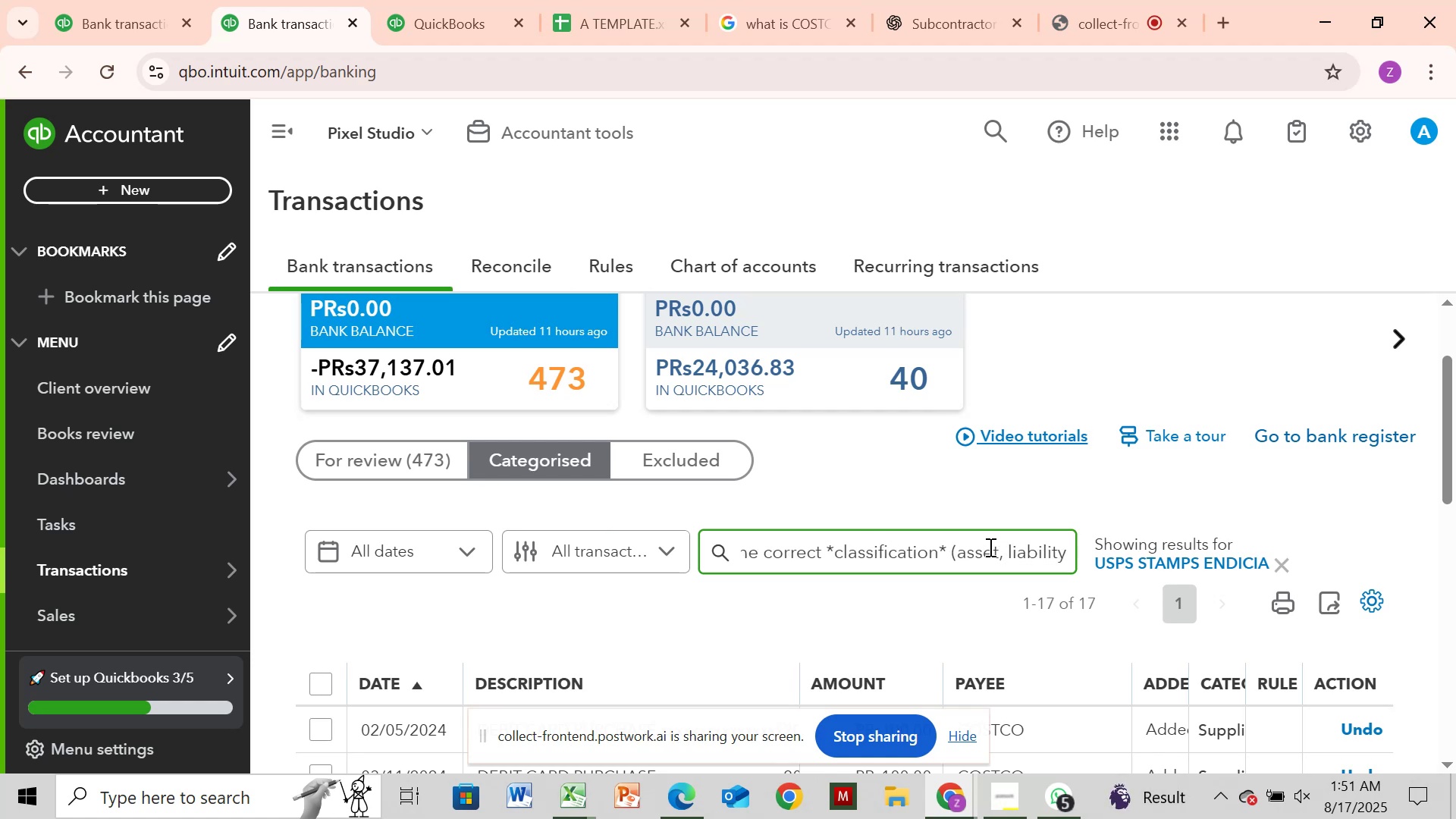 
hold_key(key=Backspace, duration=1.52)
 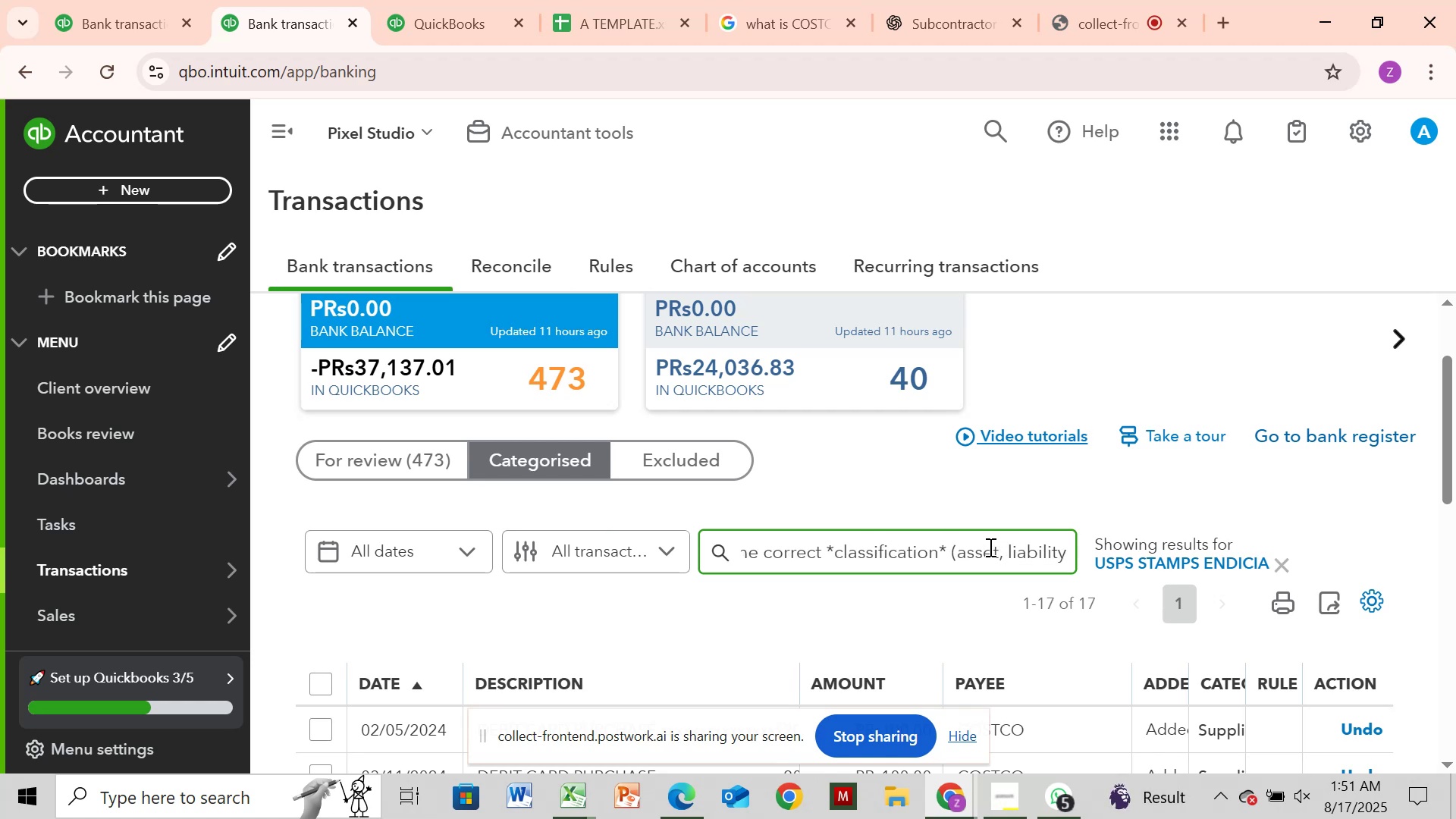 
hold_key(key=Backspace, duration=1.52)
 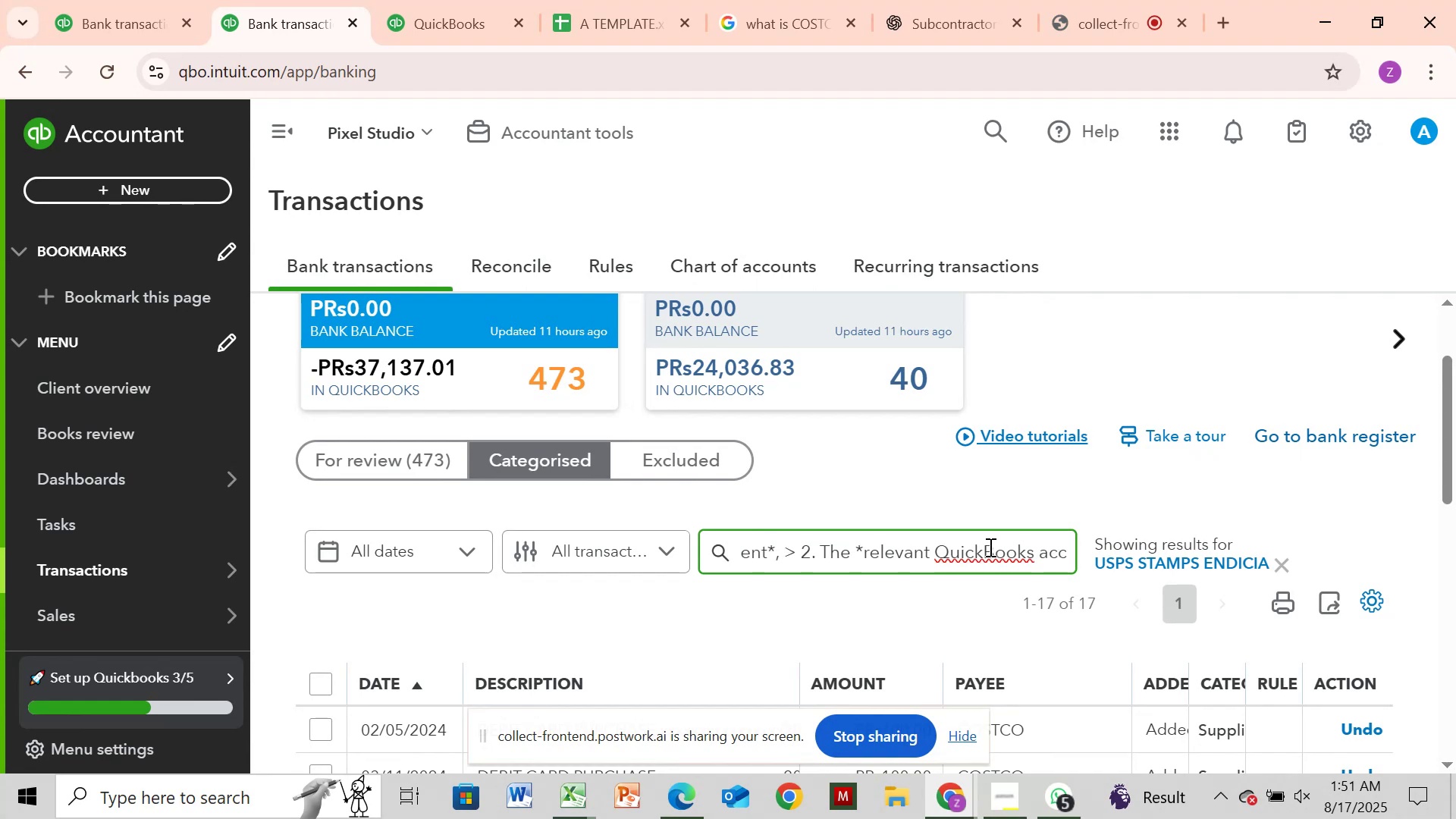 
hold_key(key=Backspace, duration=1.53)
 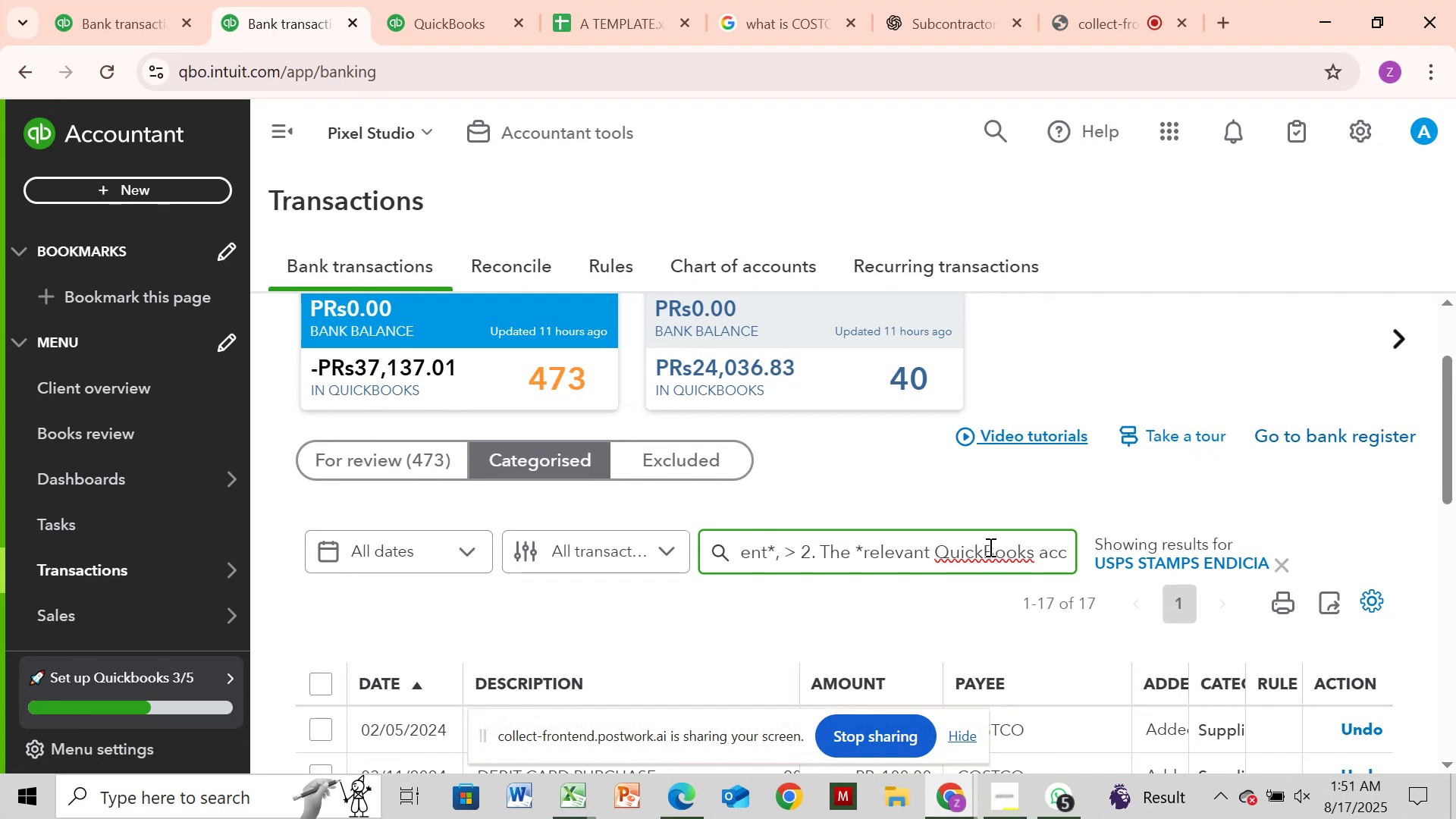 
hold_key(key=Backspace, duration=1.52)
 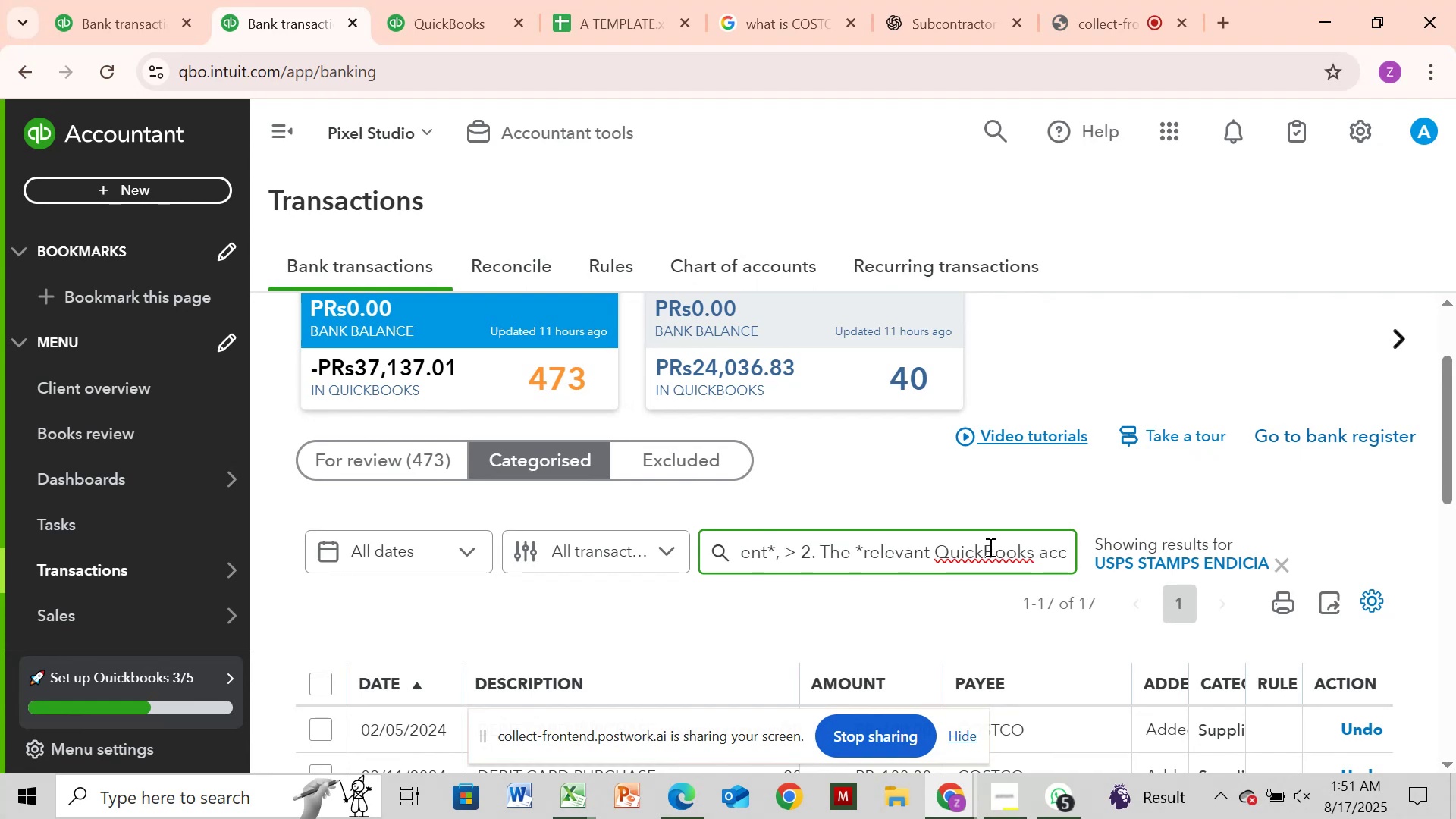 
hold_key(key=Backspace, duration=1.5)
 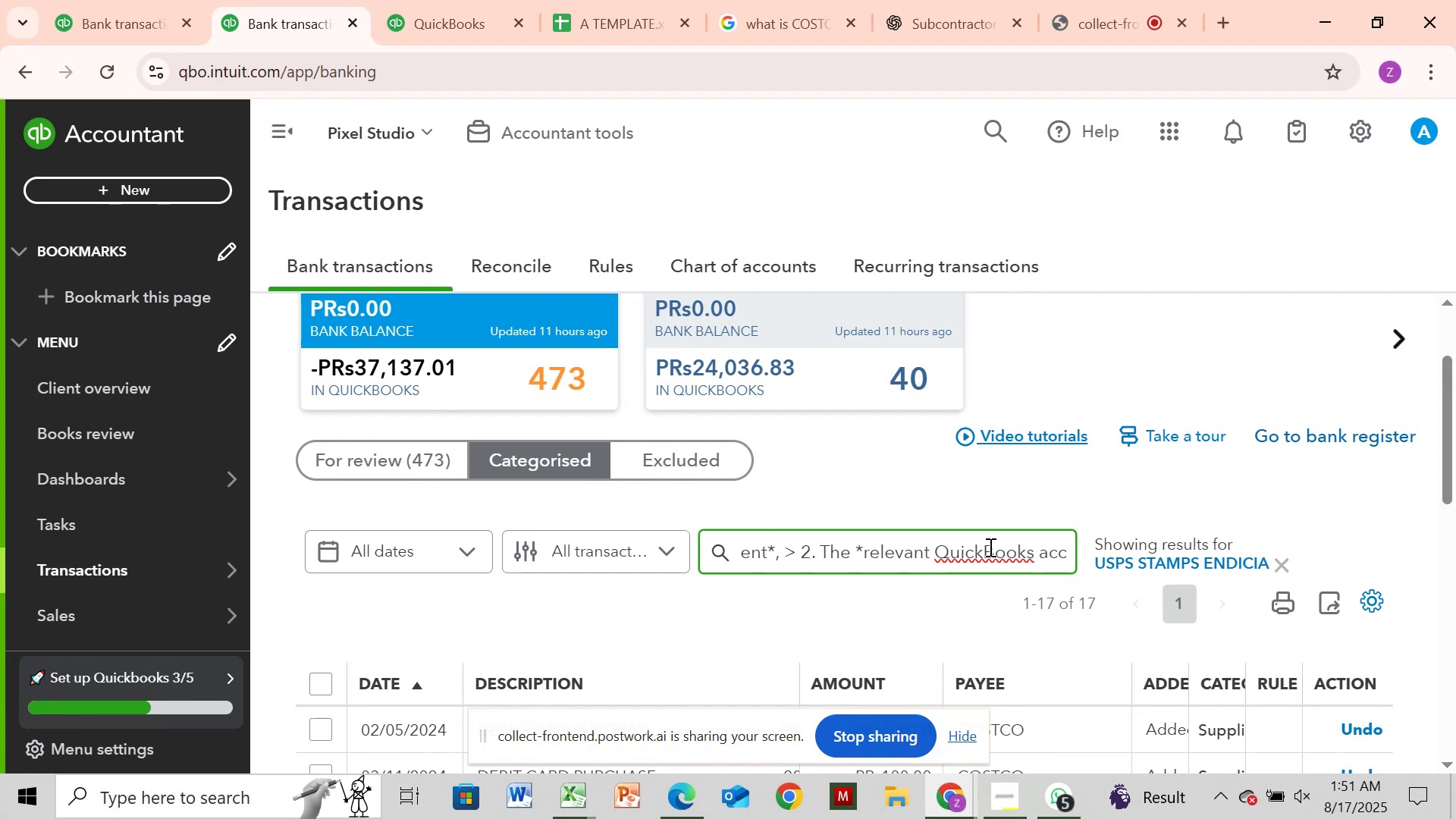 
hold_key(key=Backspace, duration=1.2)
 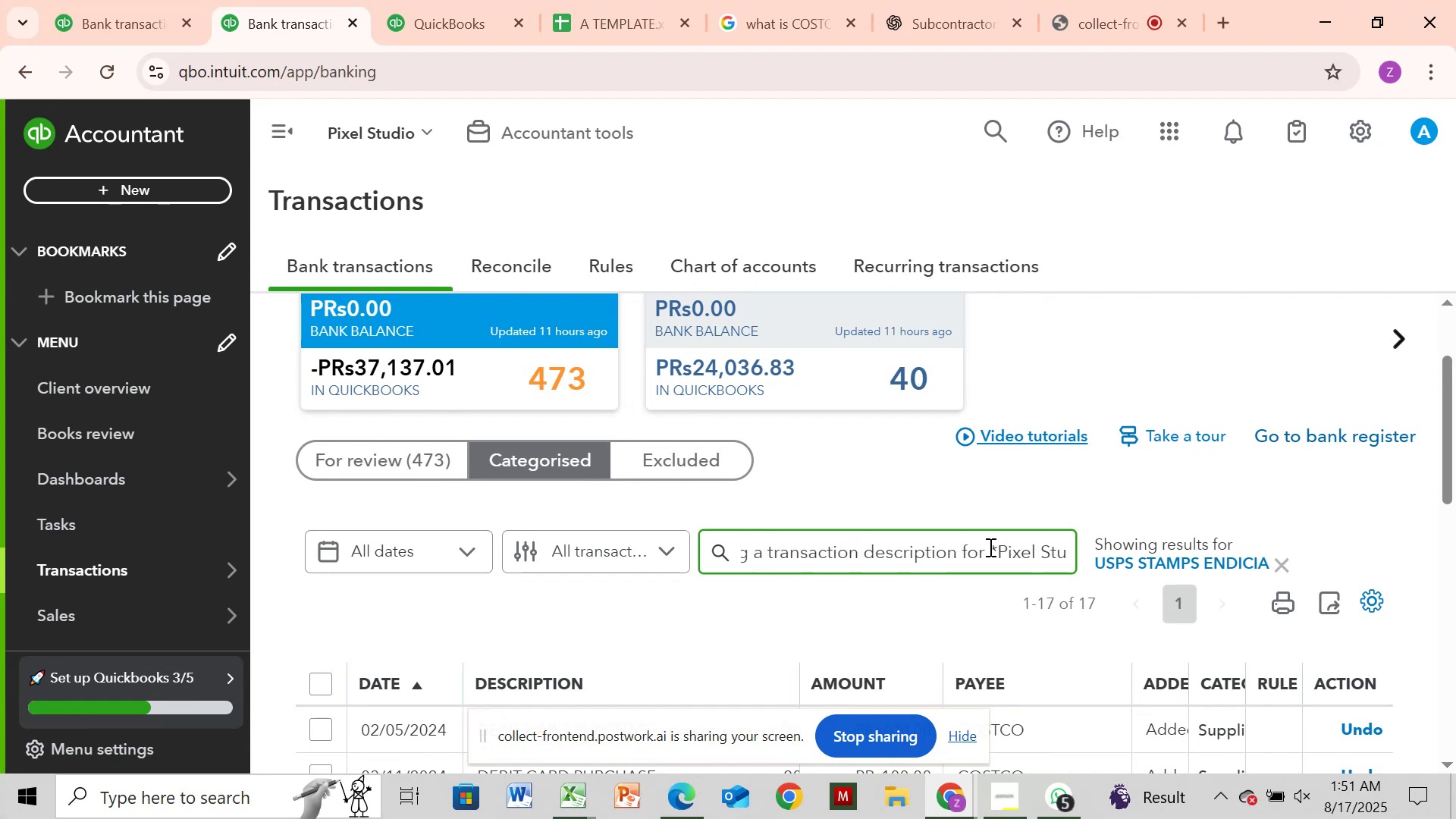 
hold_key(key=Backspace, duration=1.52)
 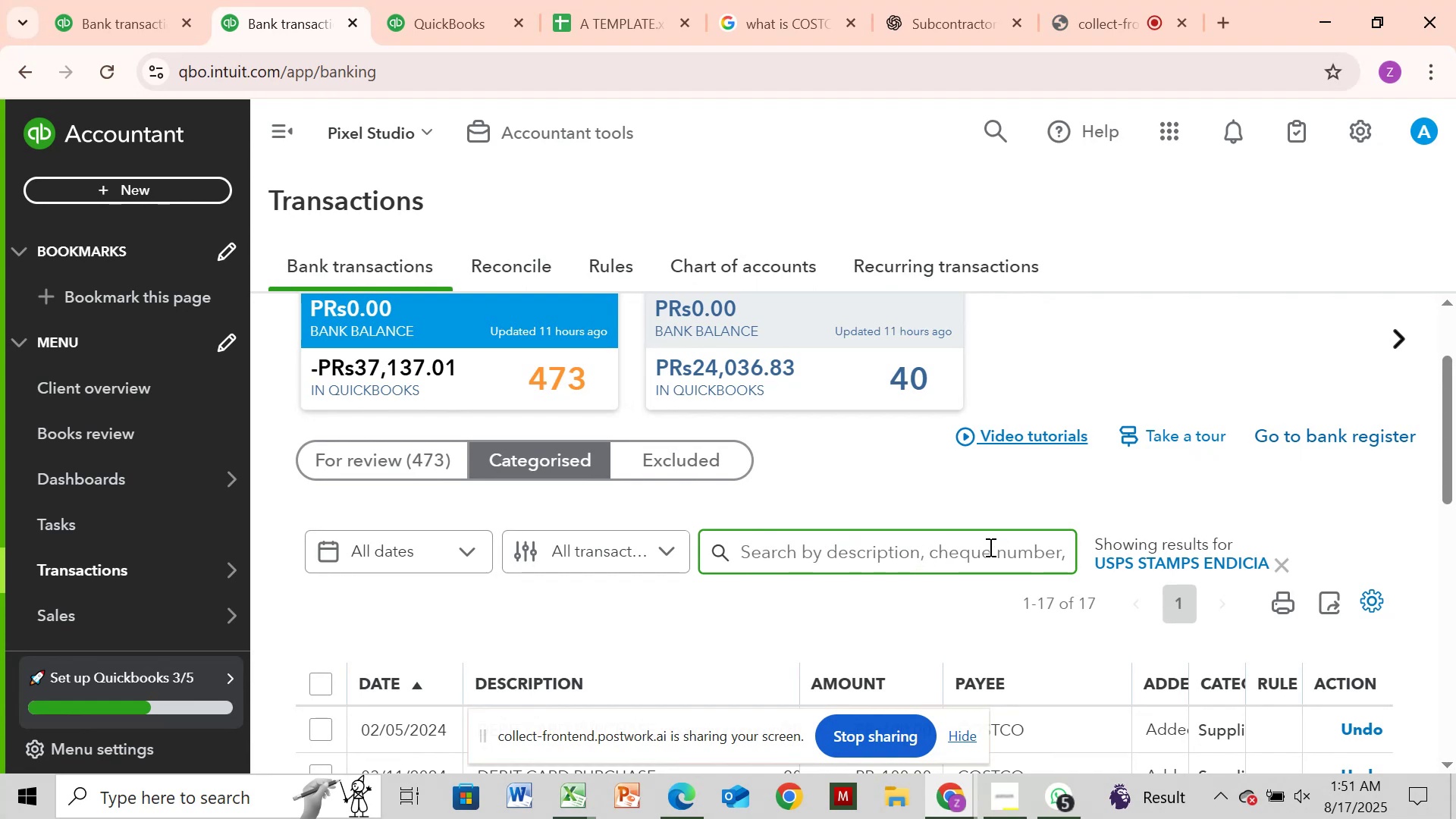 
key(Backspace)
 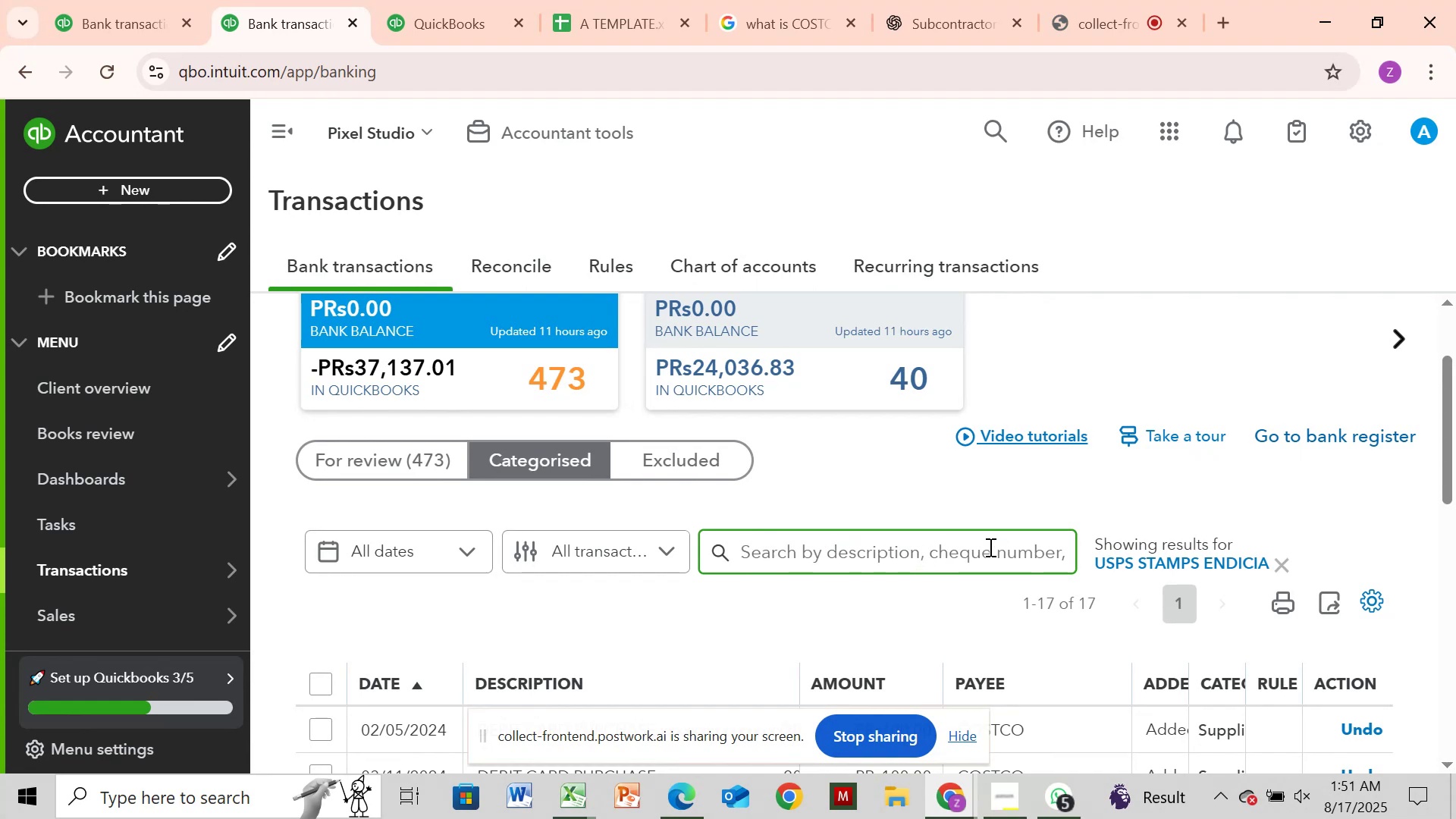 
key(Backspace)
 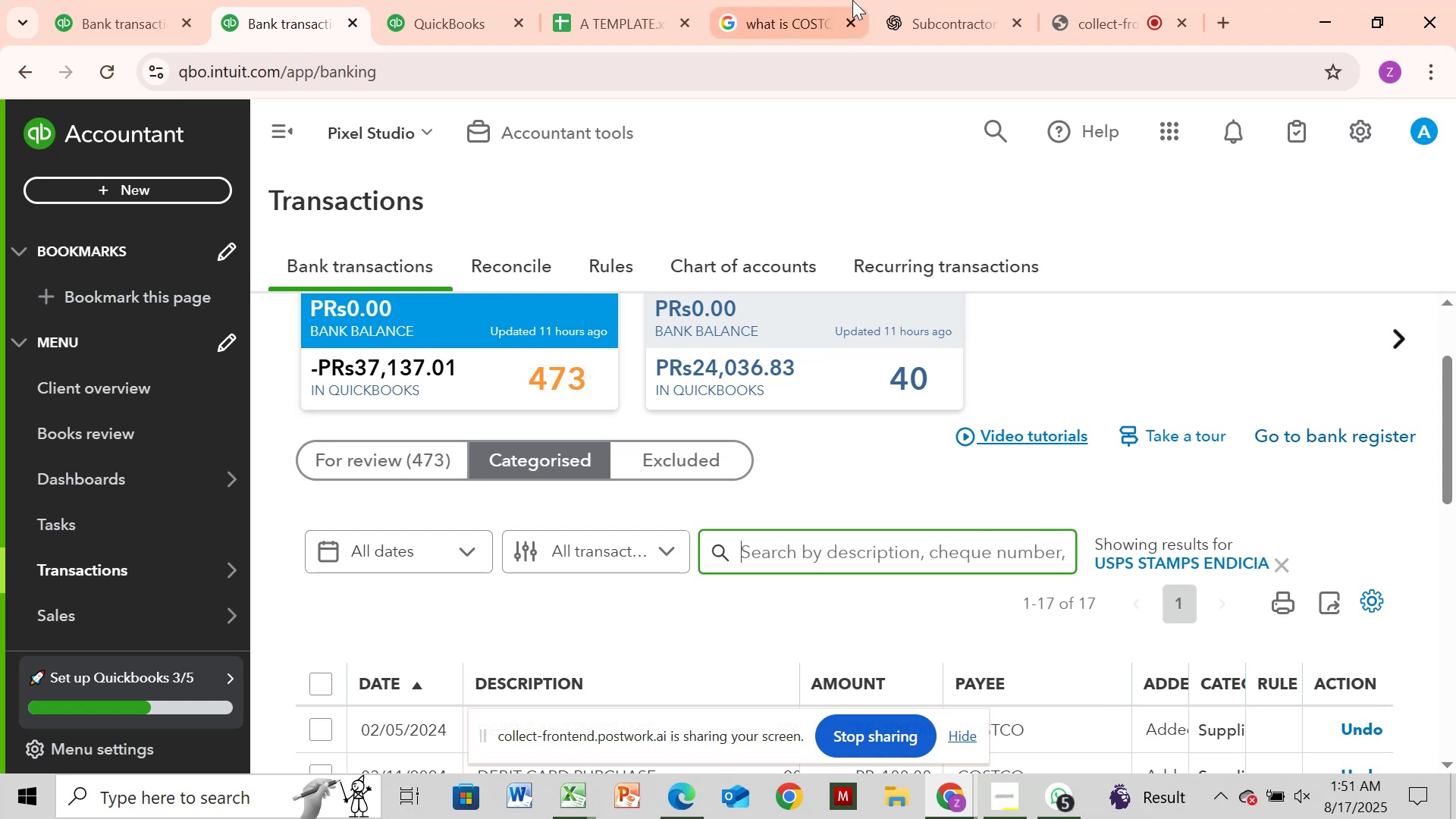 
left_click([813, 13])
 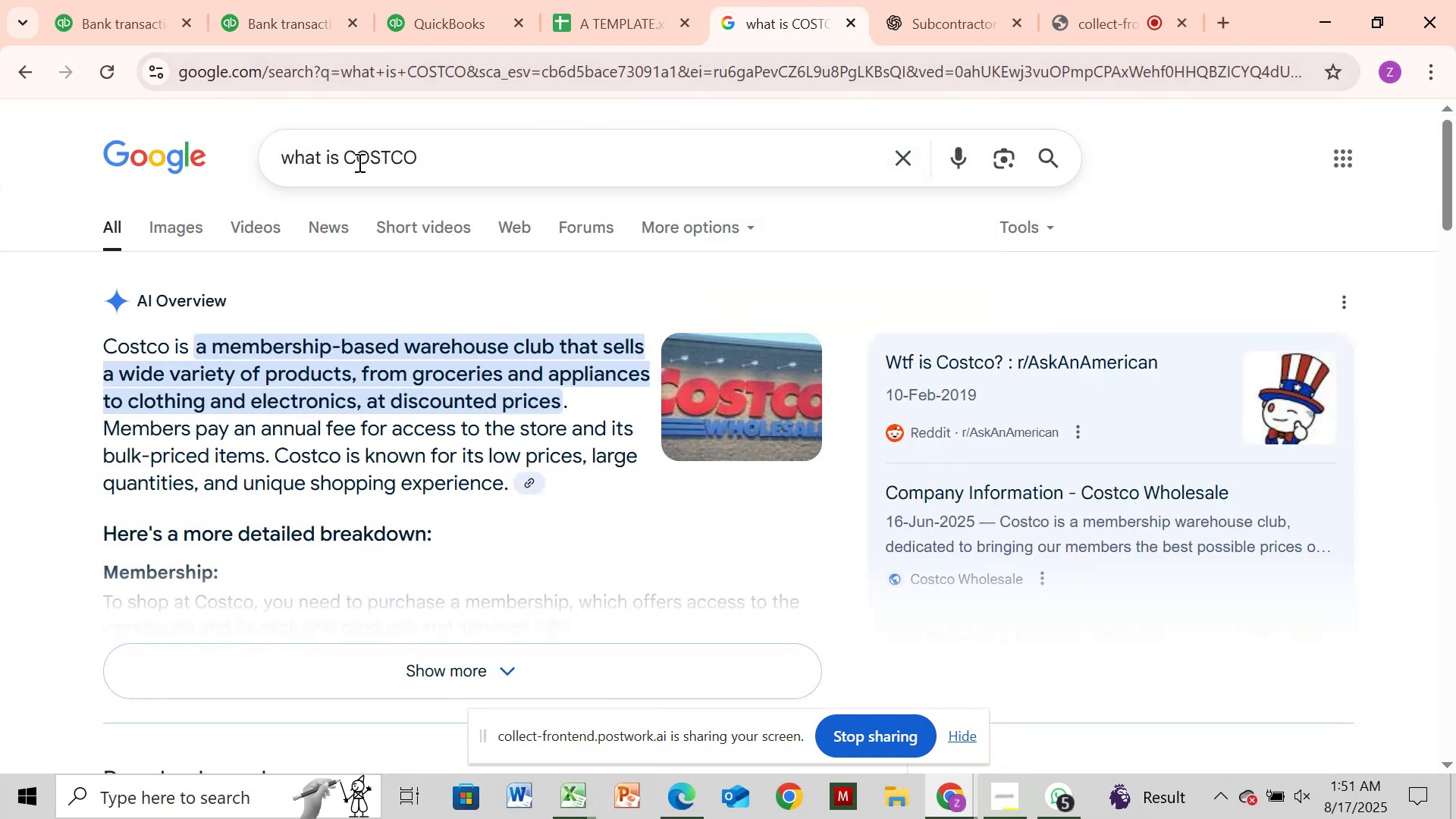 
left_click_drag(start_coordinate=[349, 160], to_coordinate=[481, 180])
 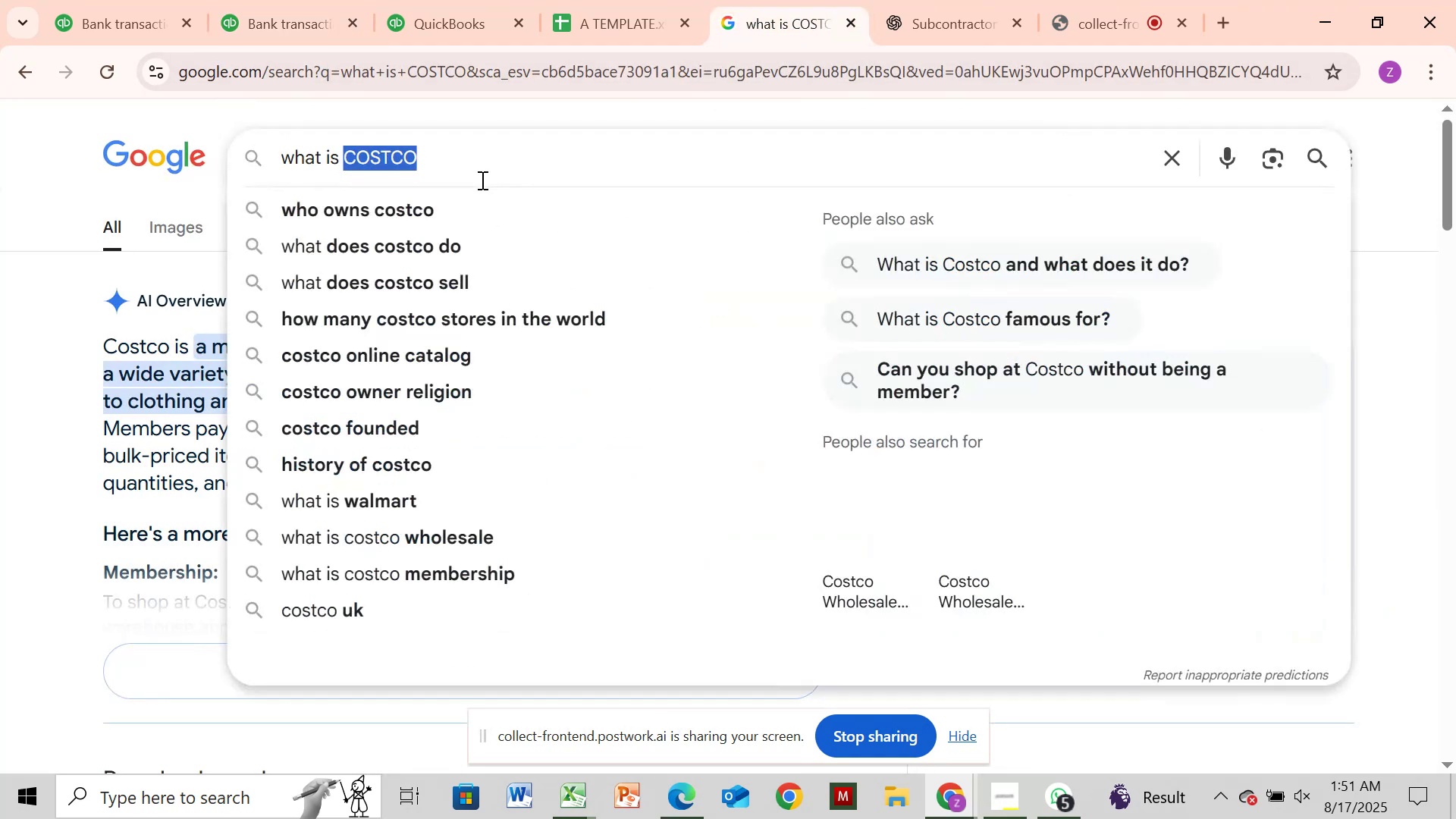 
key(Control+C)
 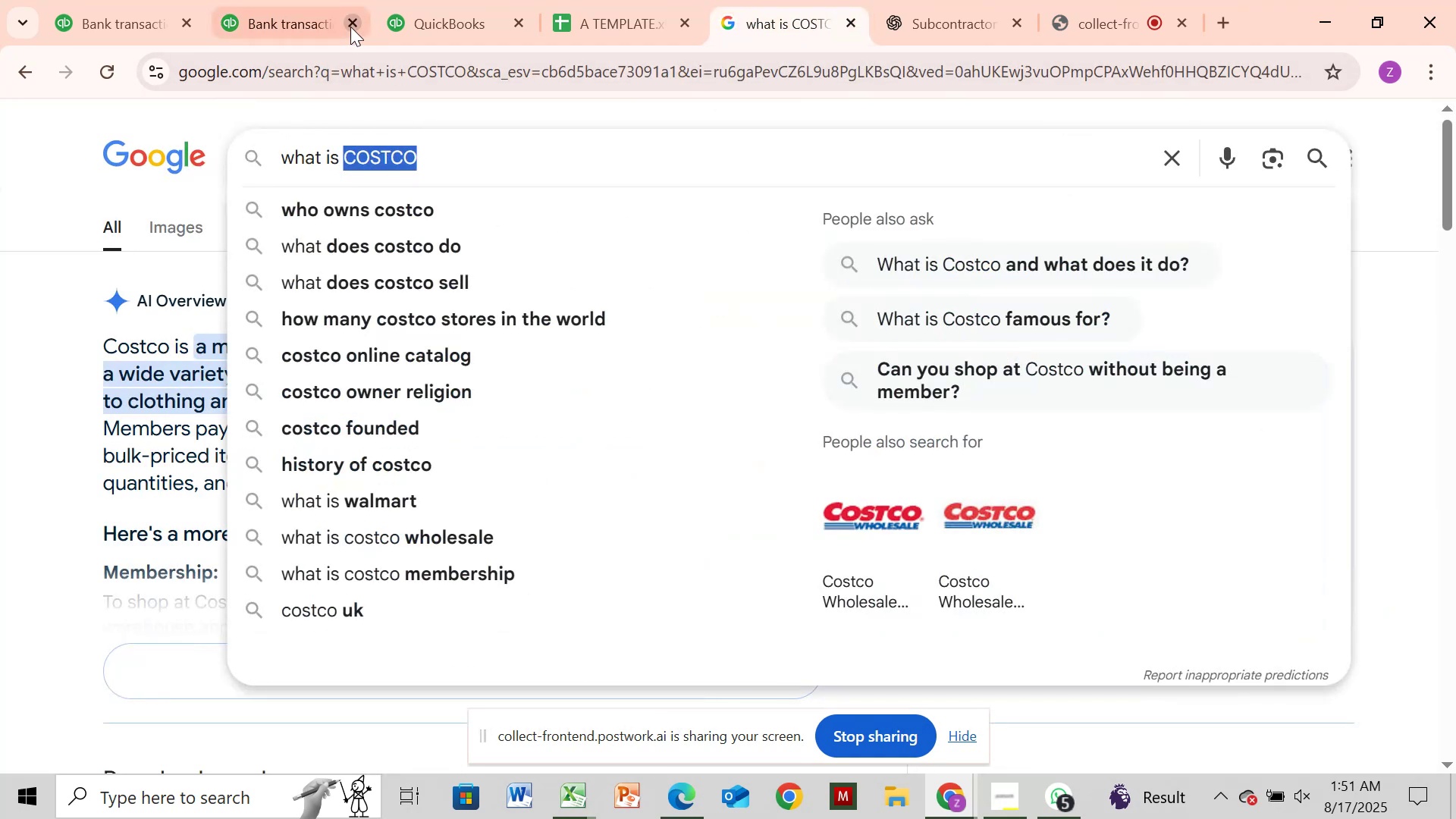 
left_click([301, 14])
 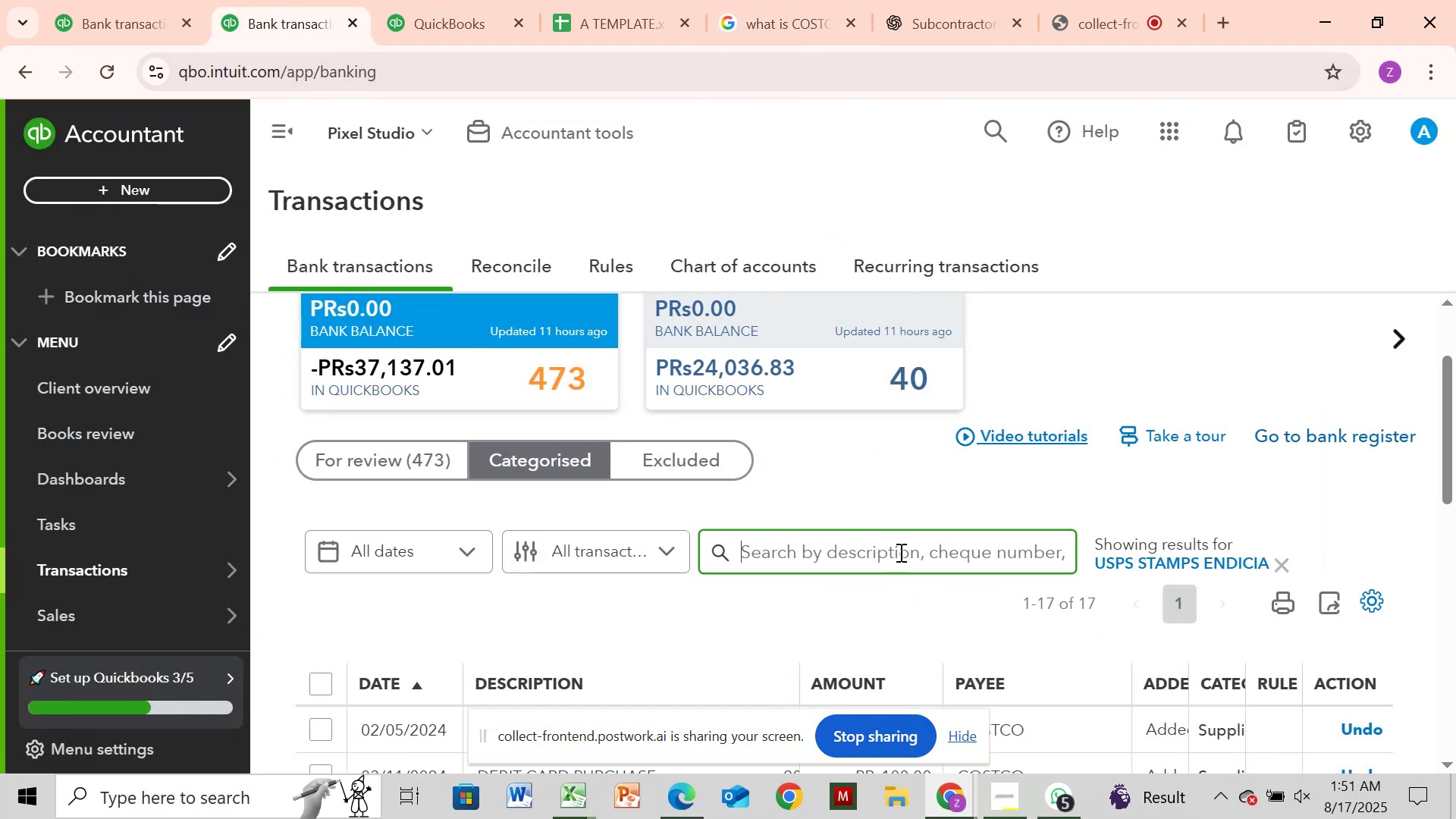 
left_click([903, 540])
 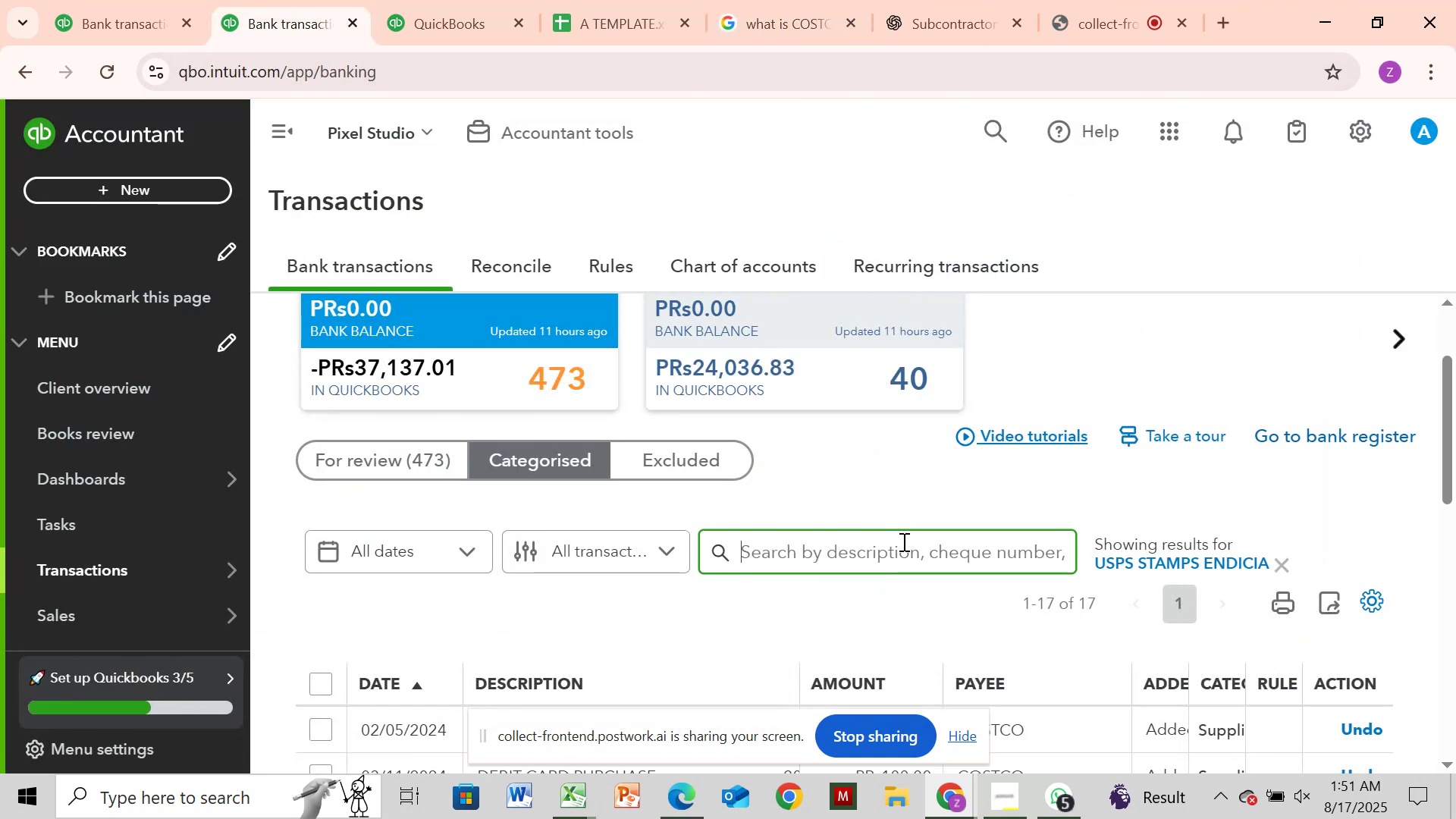 
key(Control+V)
 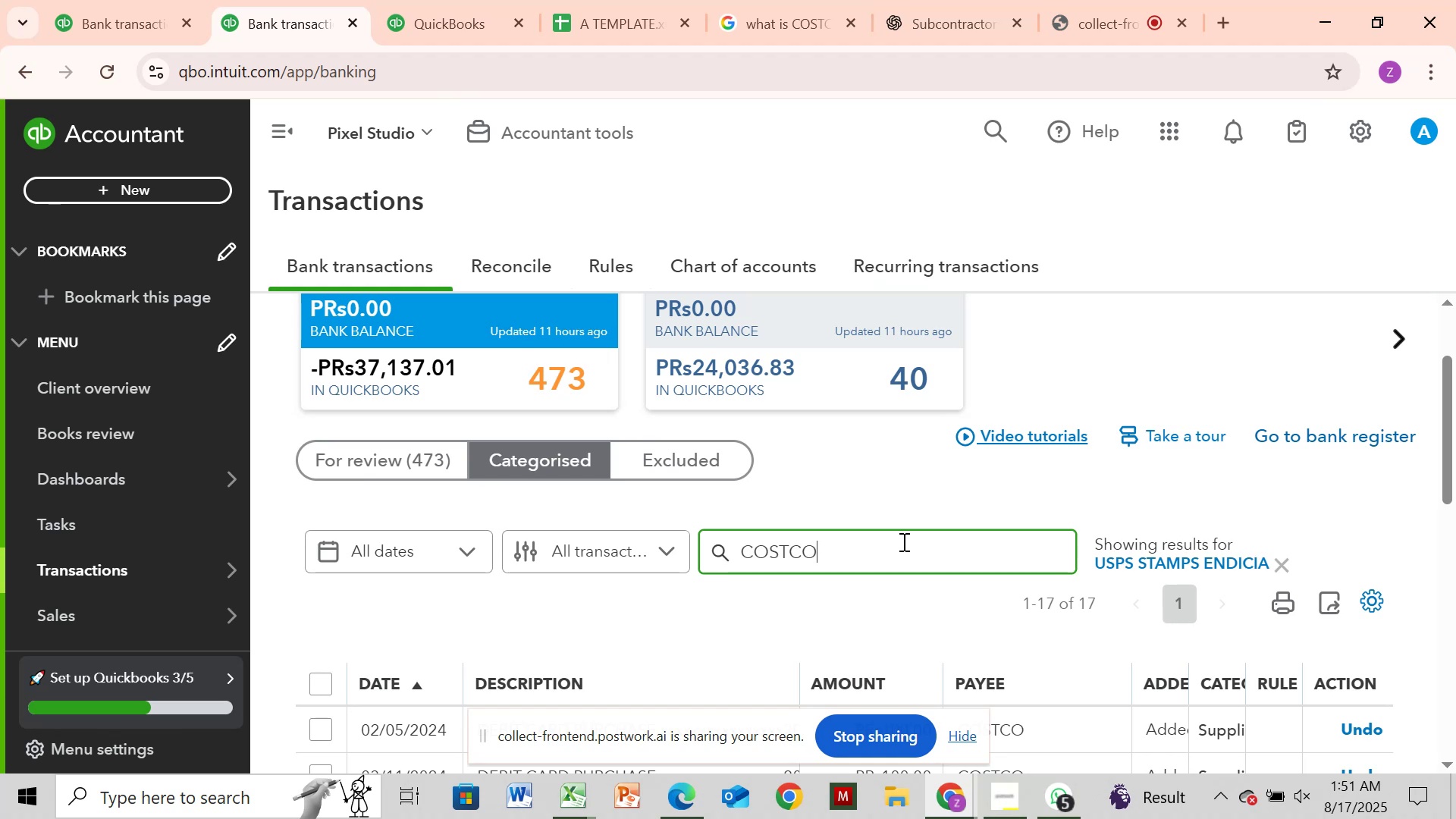 
key(Enter)
 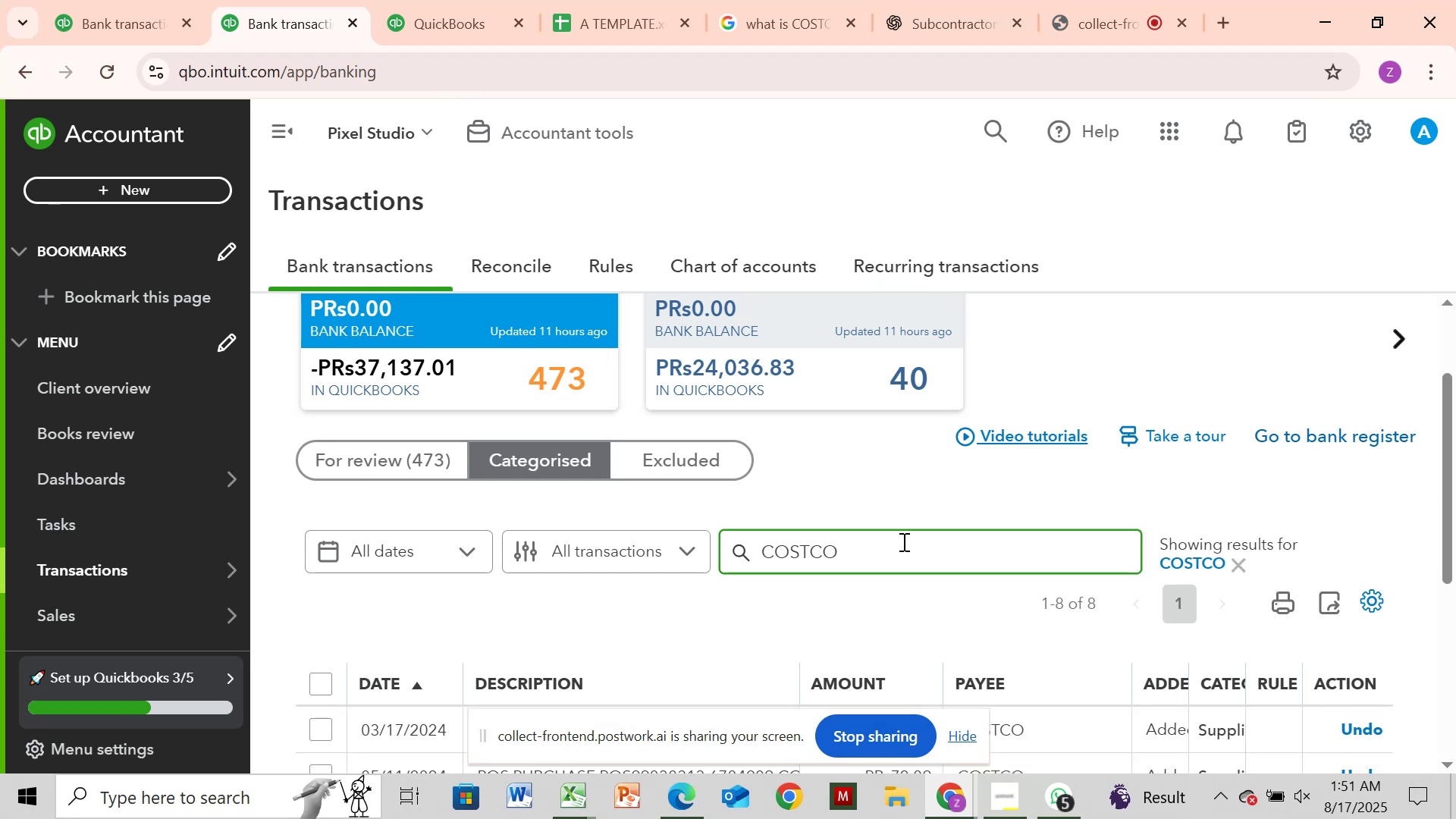 
wait(7.58)
 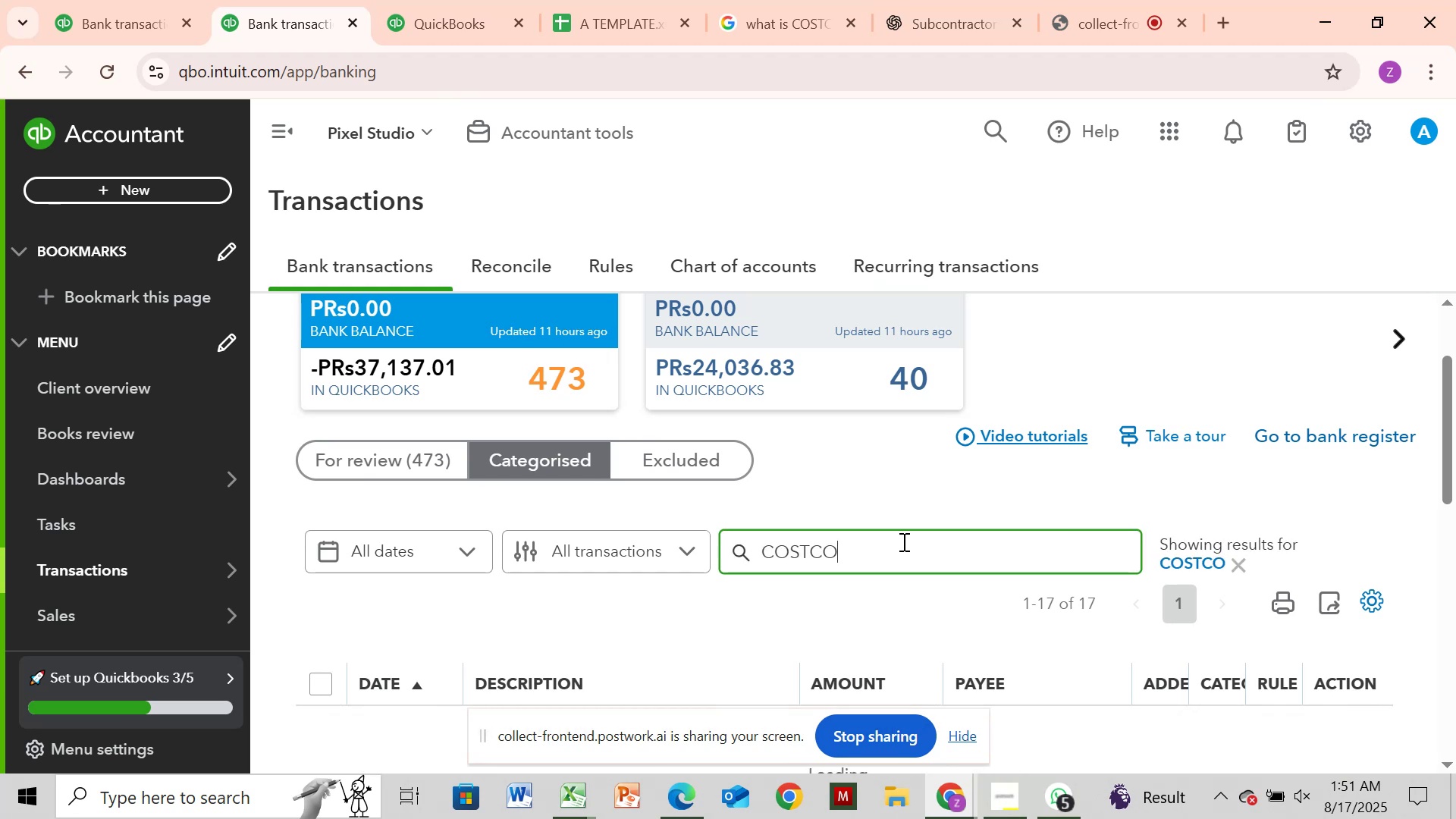 
left_click_drag(start_coordinate=[1241, 667], to_coordinate=[1273, 667])
 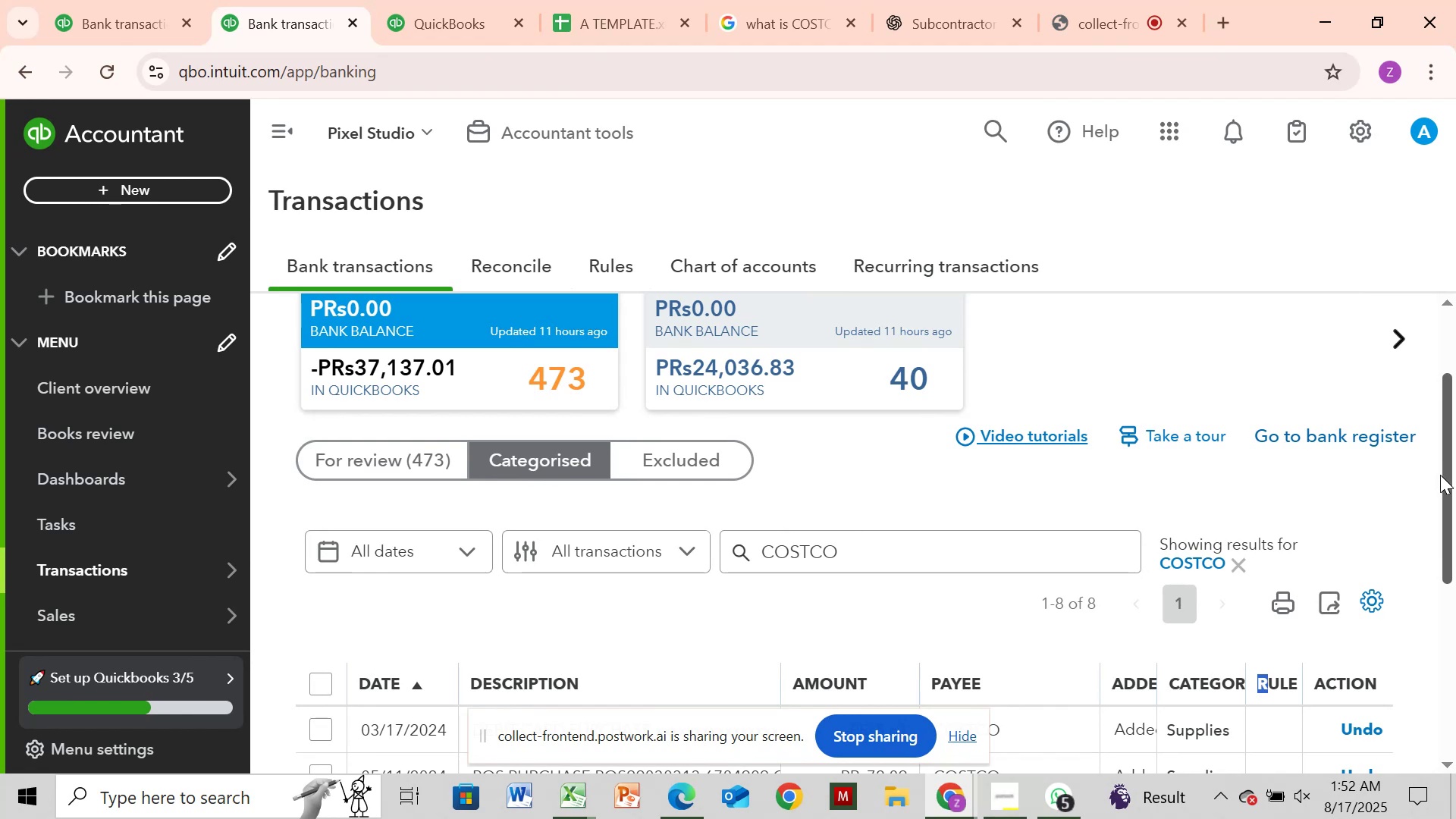 
left_click_drag(start_coordinate=[1446, 475], to_coordinate=[1455, 636])
 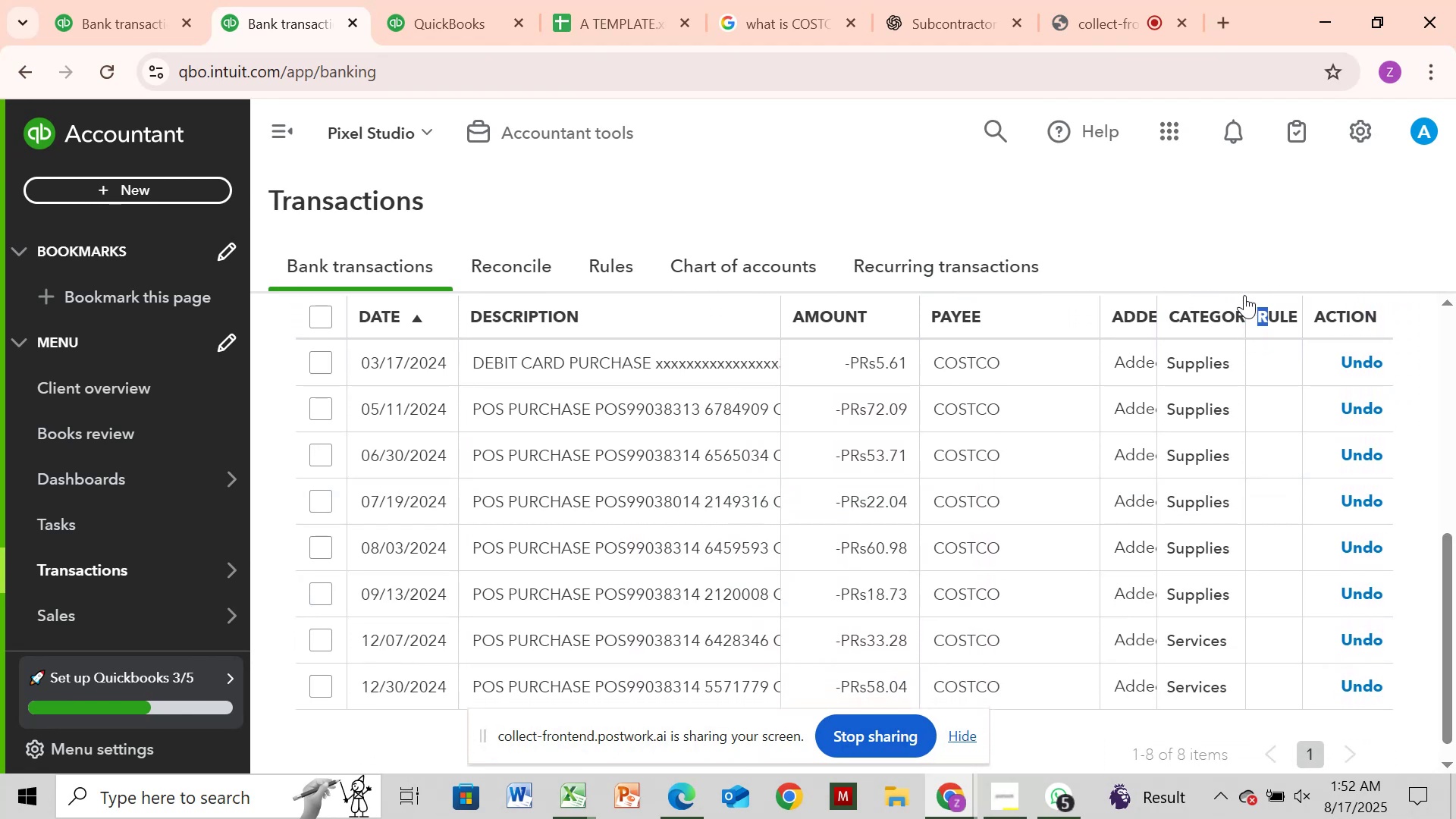 
left_click_drag(start_coordinate=[1240, 294], to_coordinate=[1247, 294])
 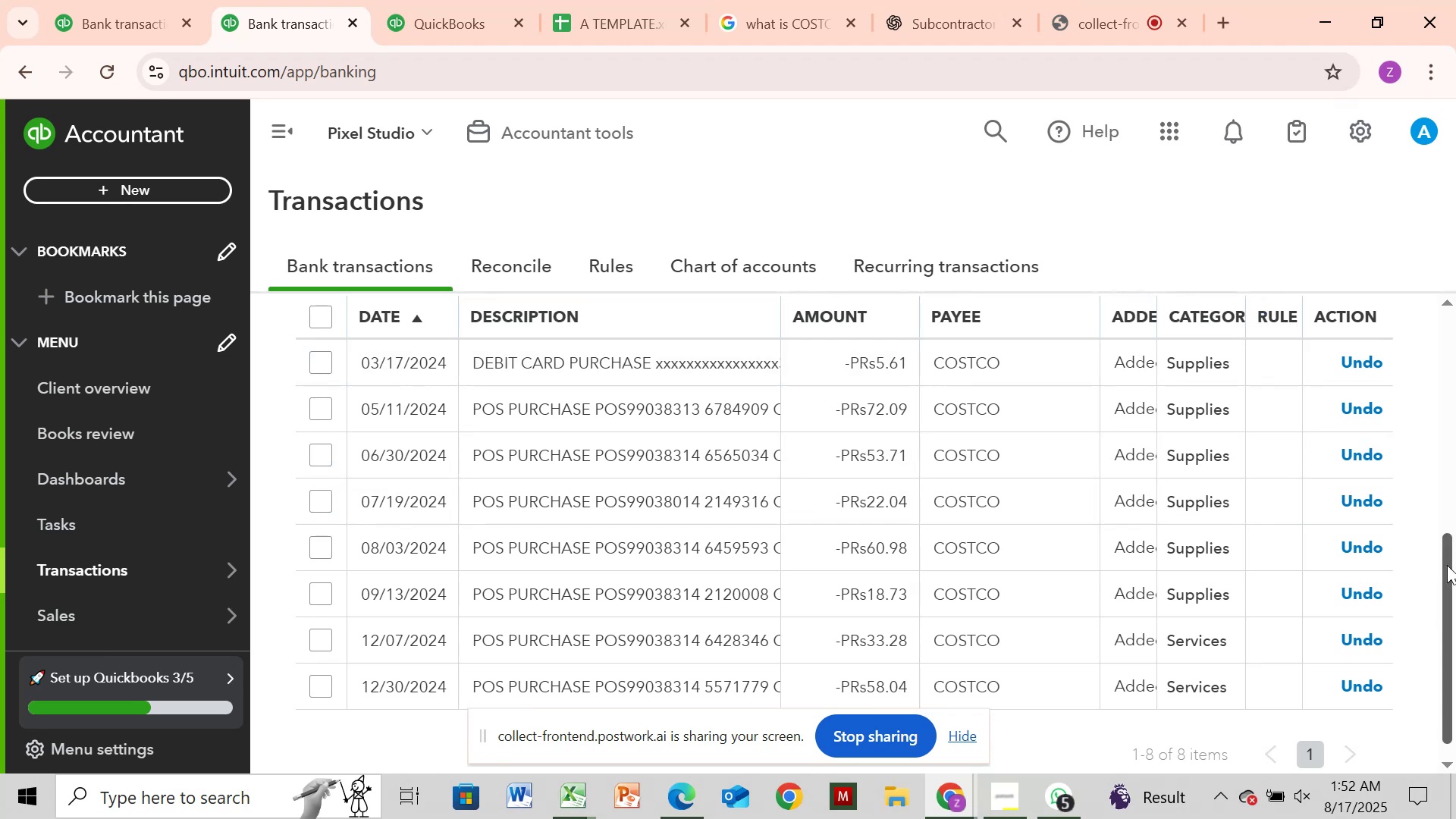 
wait(5.89)
 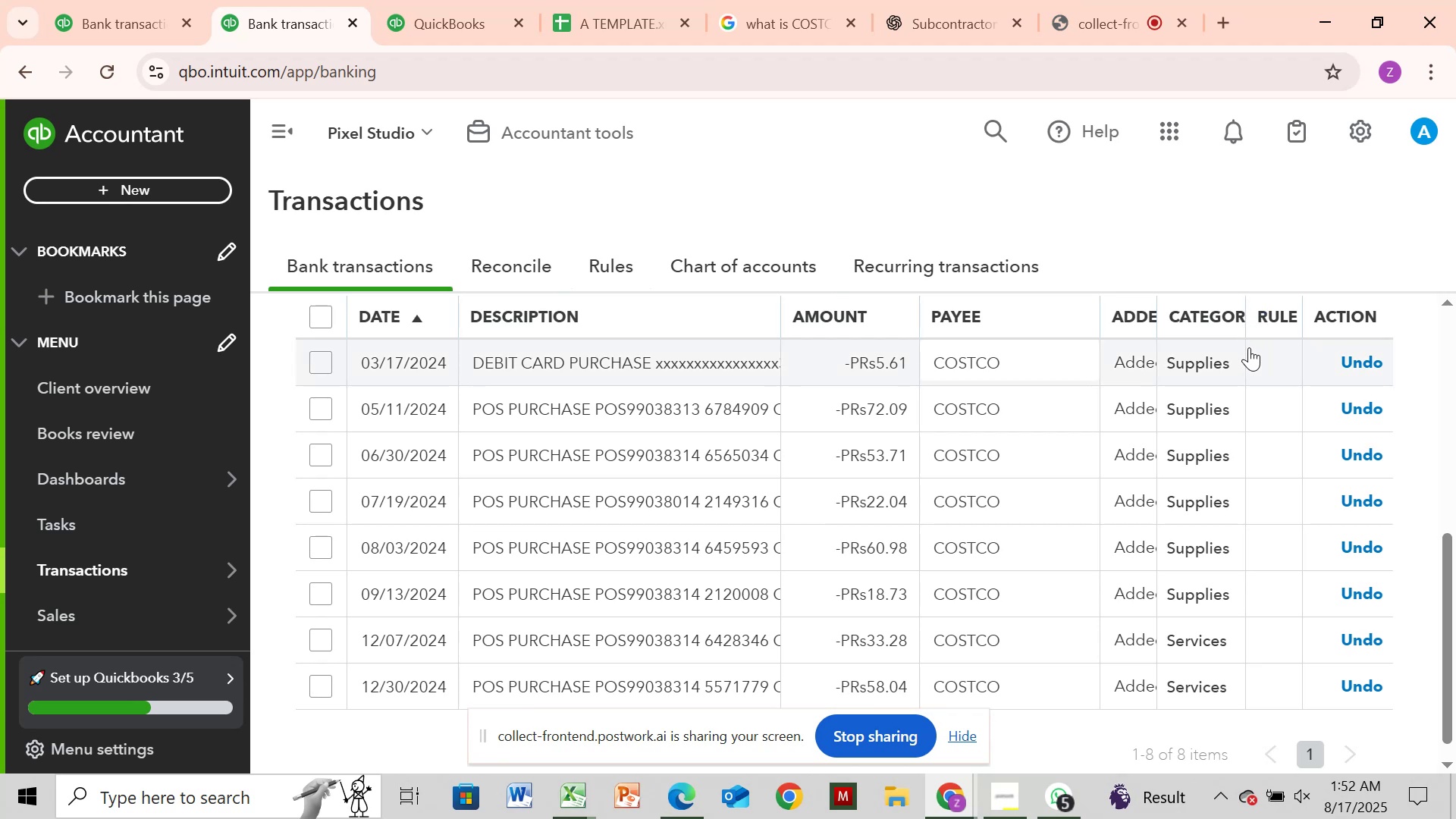 
left_click_drag(start_coordinate=[1447, 565], to_coordinate=[1455, 460])
 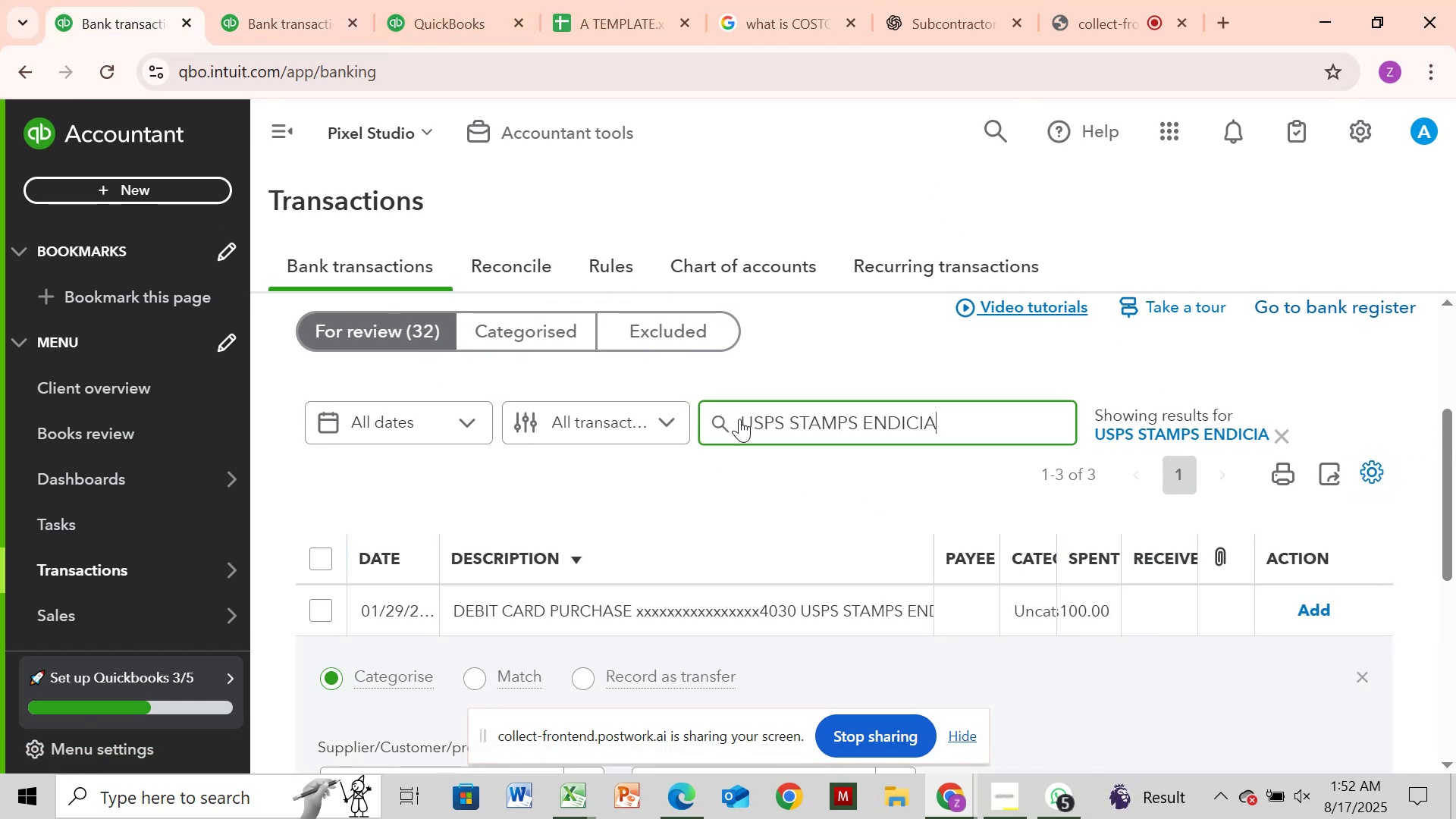 
wait(12.12)
 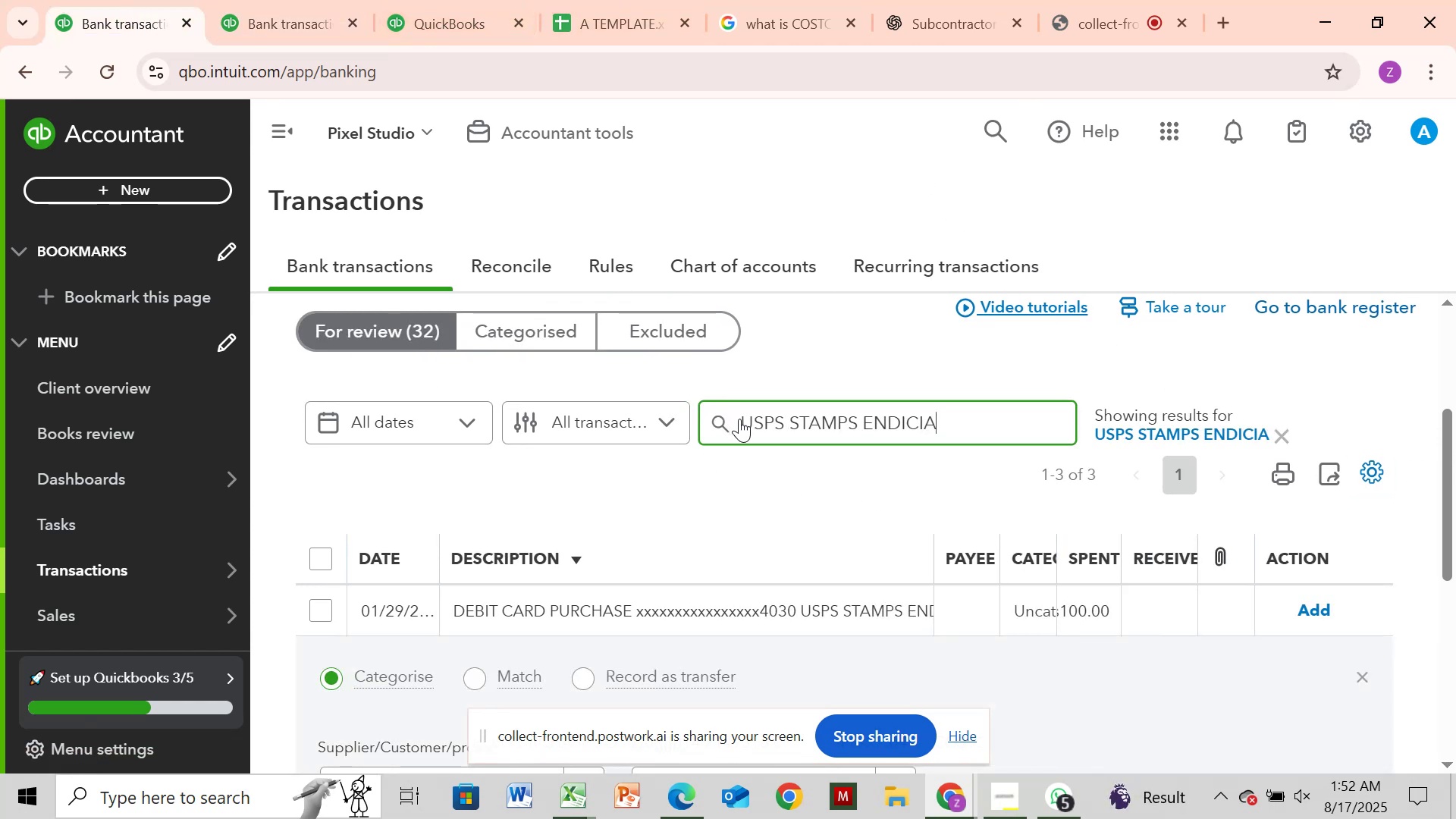 
left_click_drag(start_coordinate=[277, 13], to_coordinate=[278, 27])
 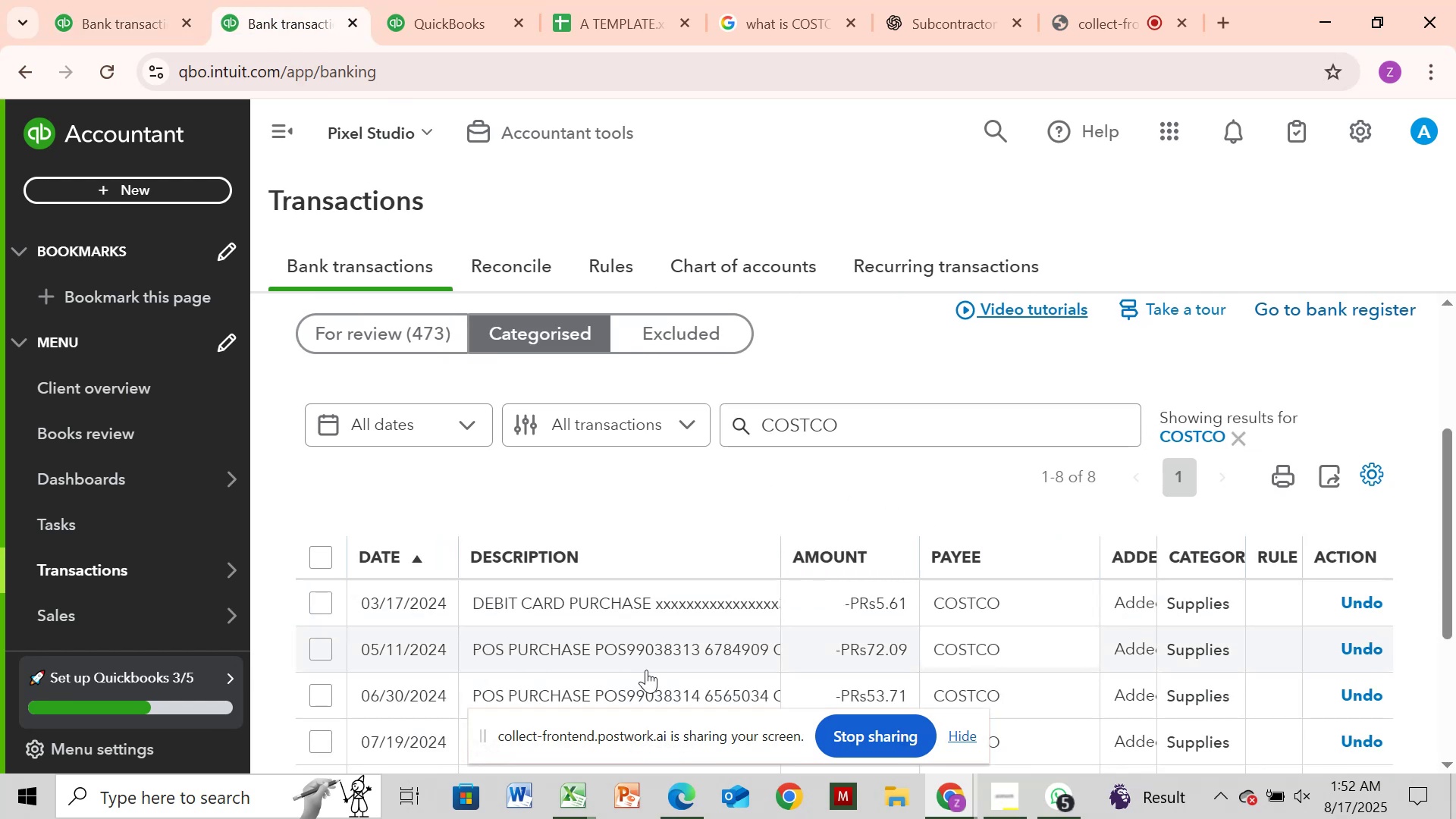 
left_click([646, 670])
 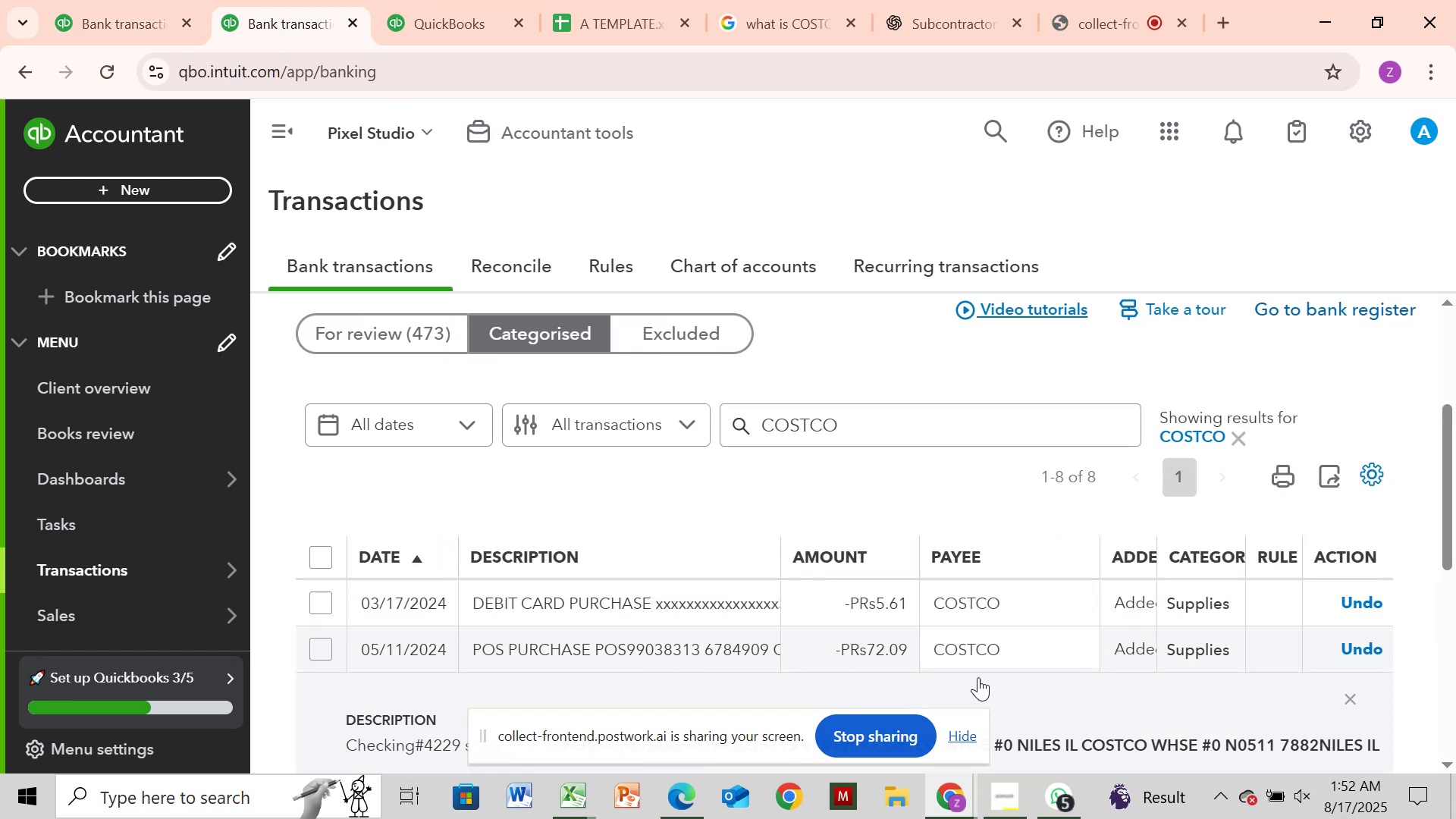 
scroll: coordinate [1035, 683], scroll_direction: down, amount: 1.0
 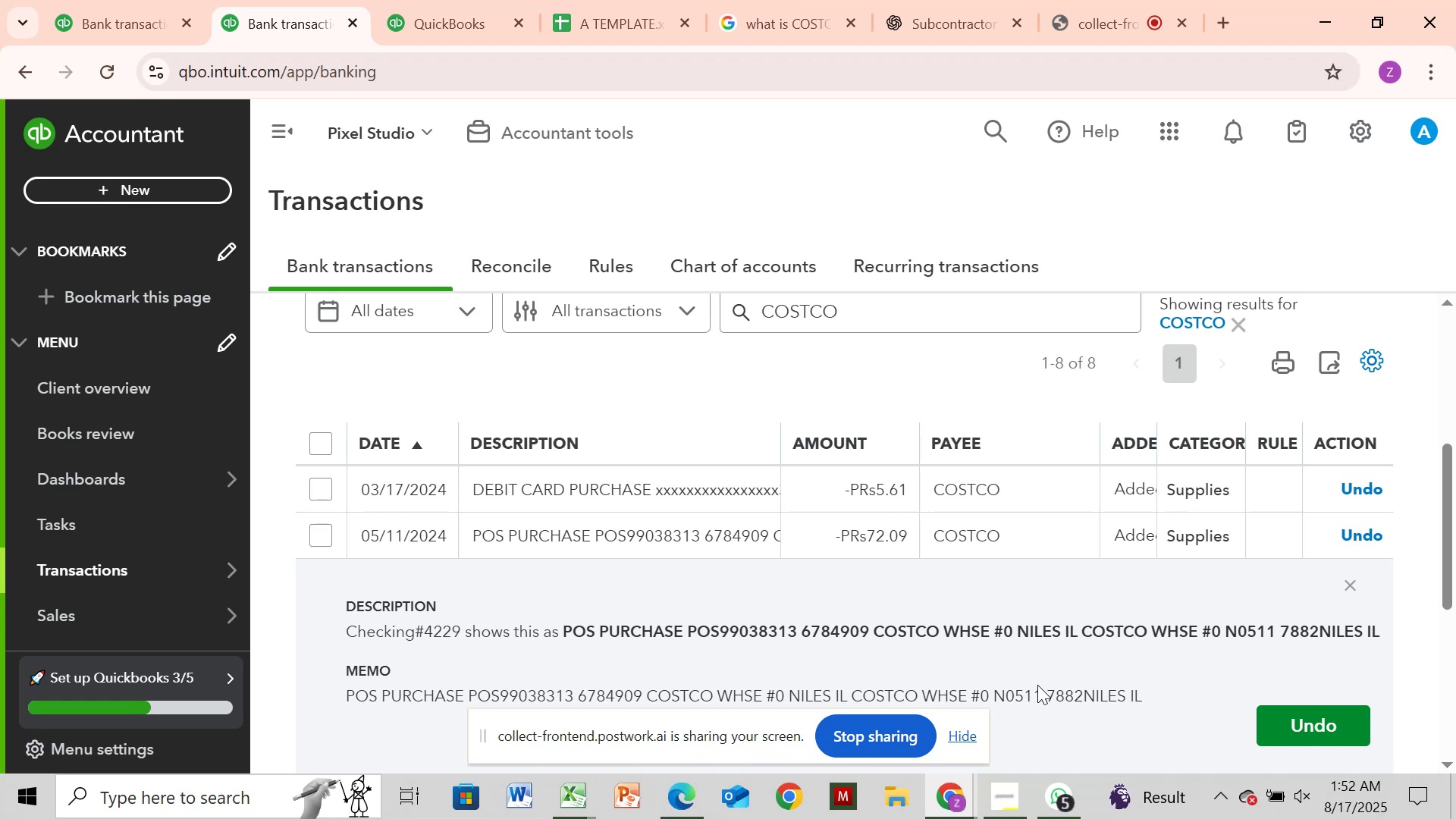 
wait(19.4)
 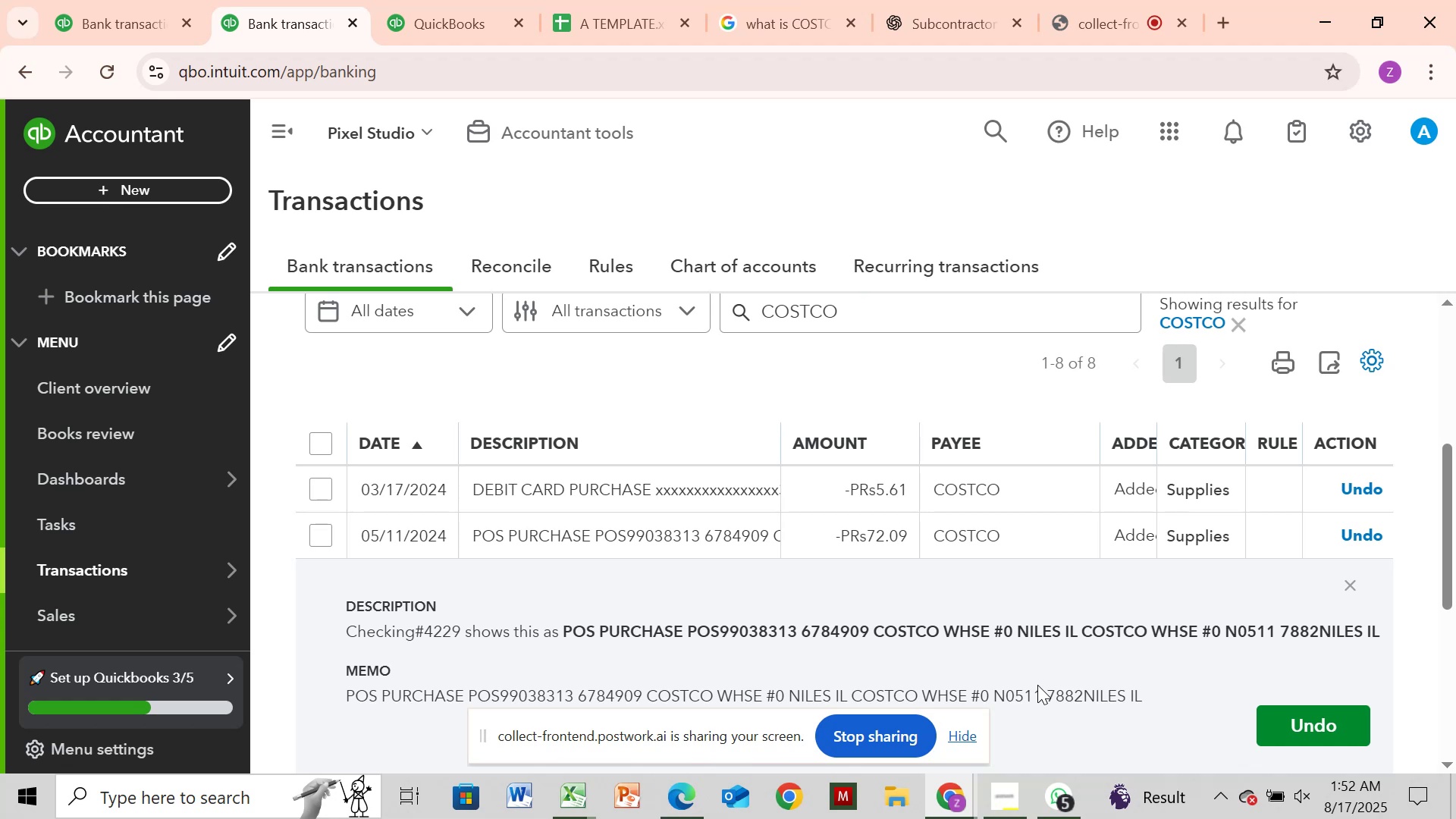 
scroll: coordinate [1062, 686], scroll_direction: down, amount: 2.0
 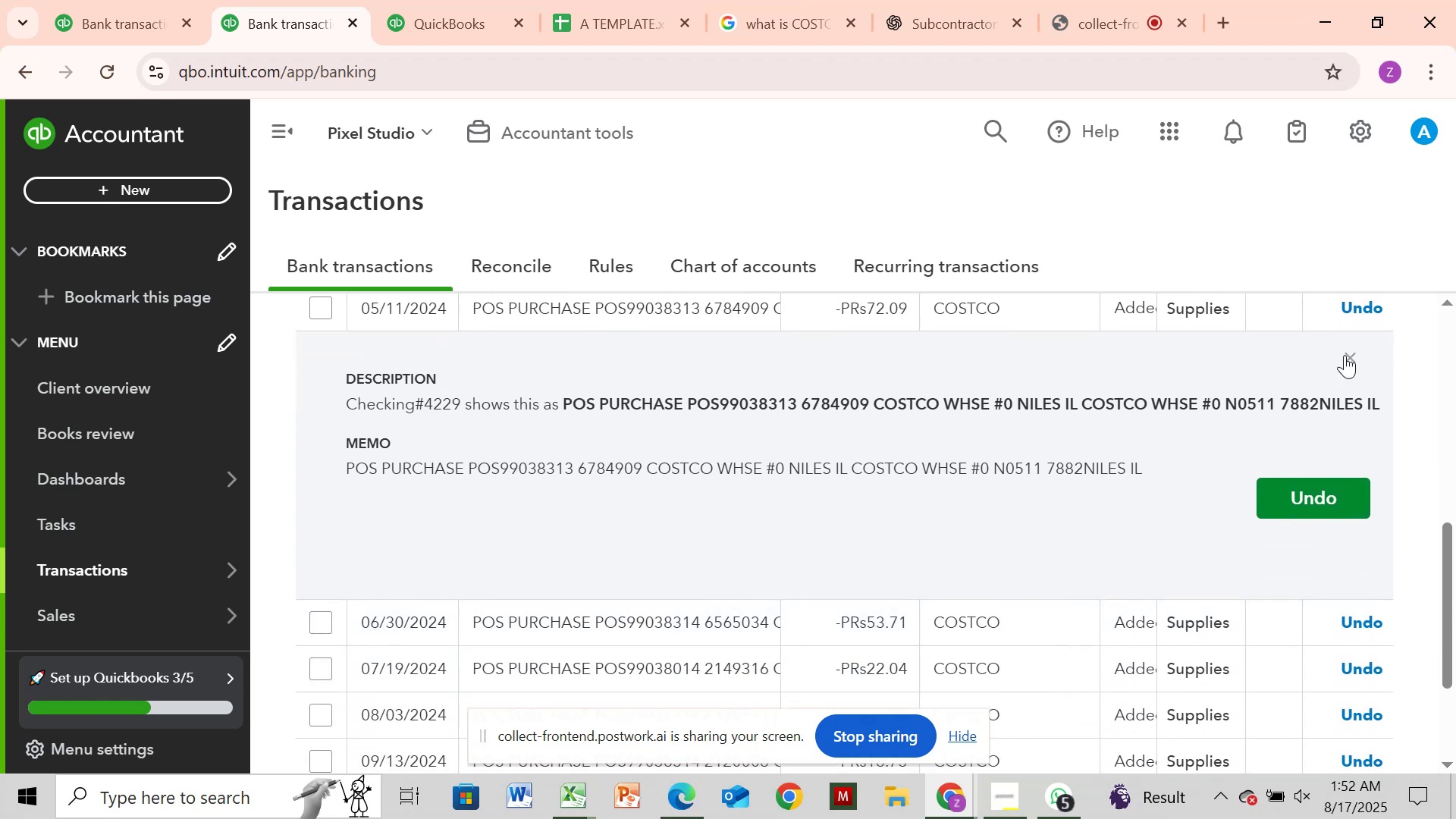 
left_click_drag(start_coordinate=[1345, 355], to_coordinate=[1345, 364])
 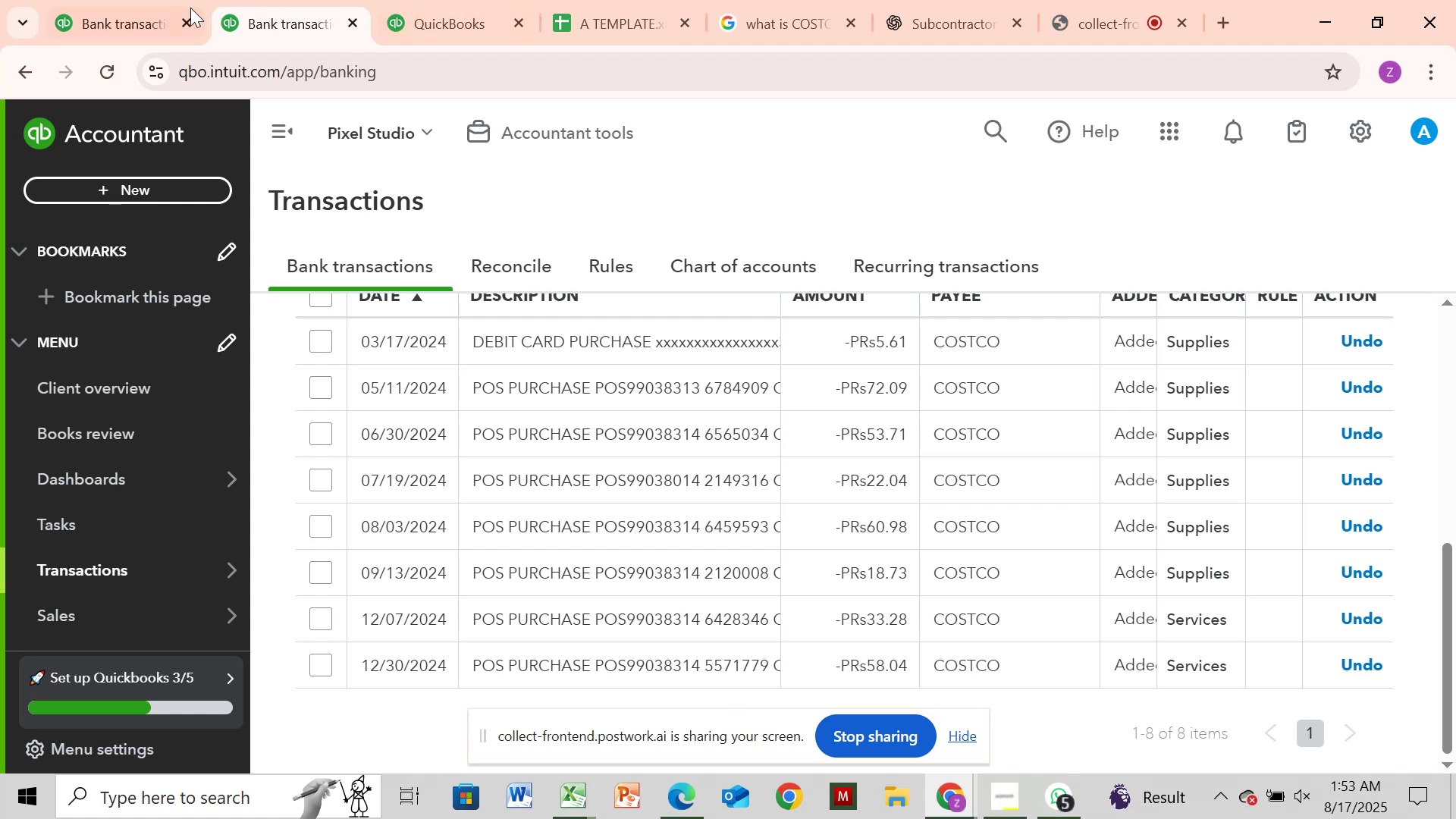 
left_click([130, 17])
 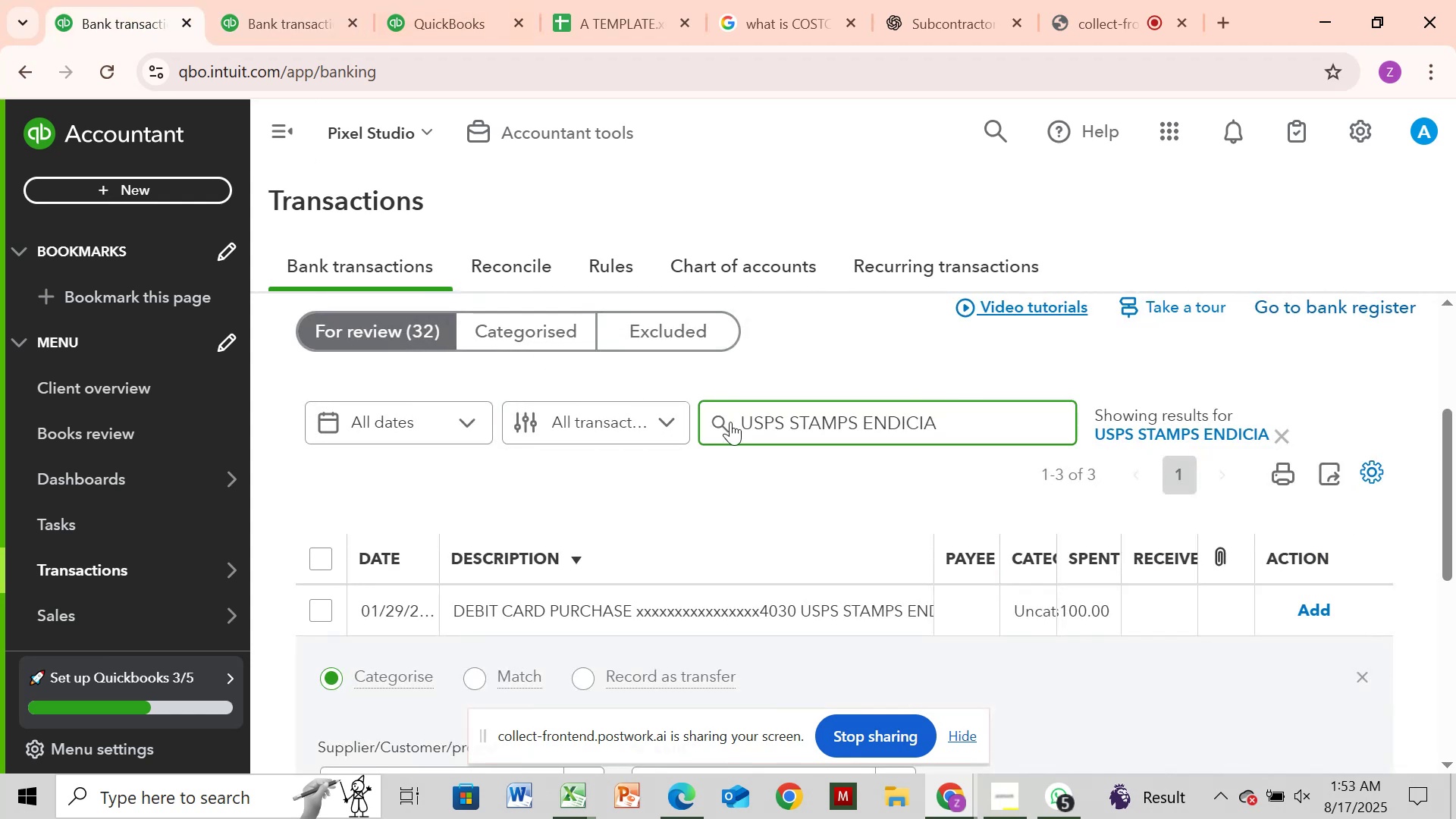 
left_click_drag(start_coordinate=[742, 412], to_coordinate=[955, 424])
 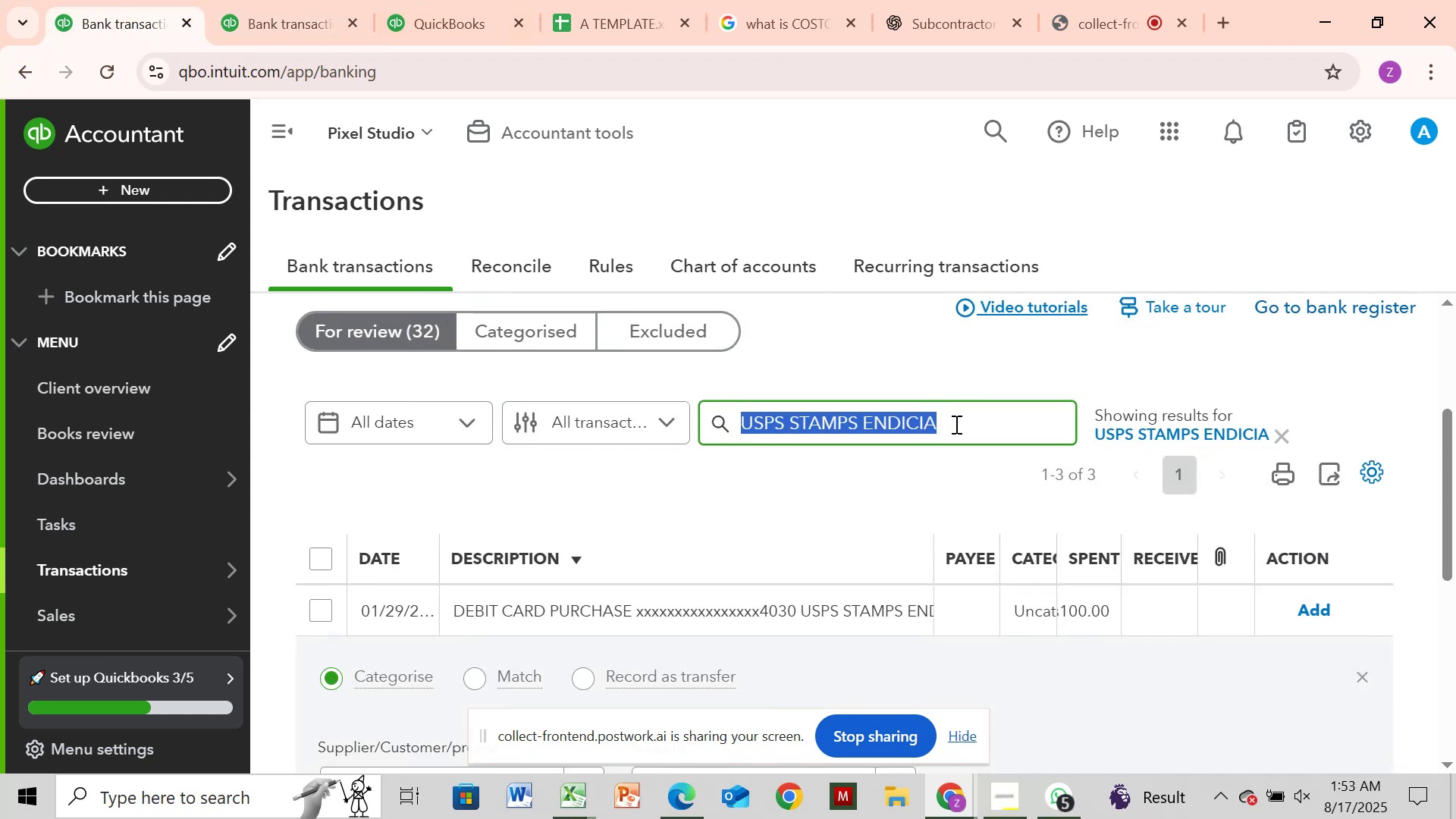 
key(Control+C)
 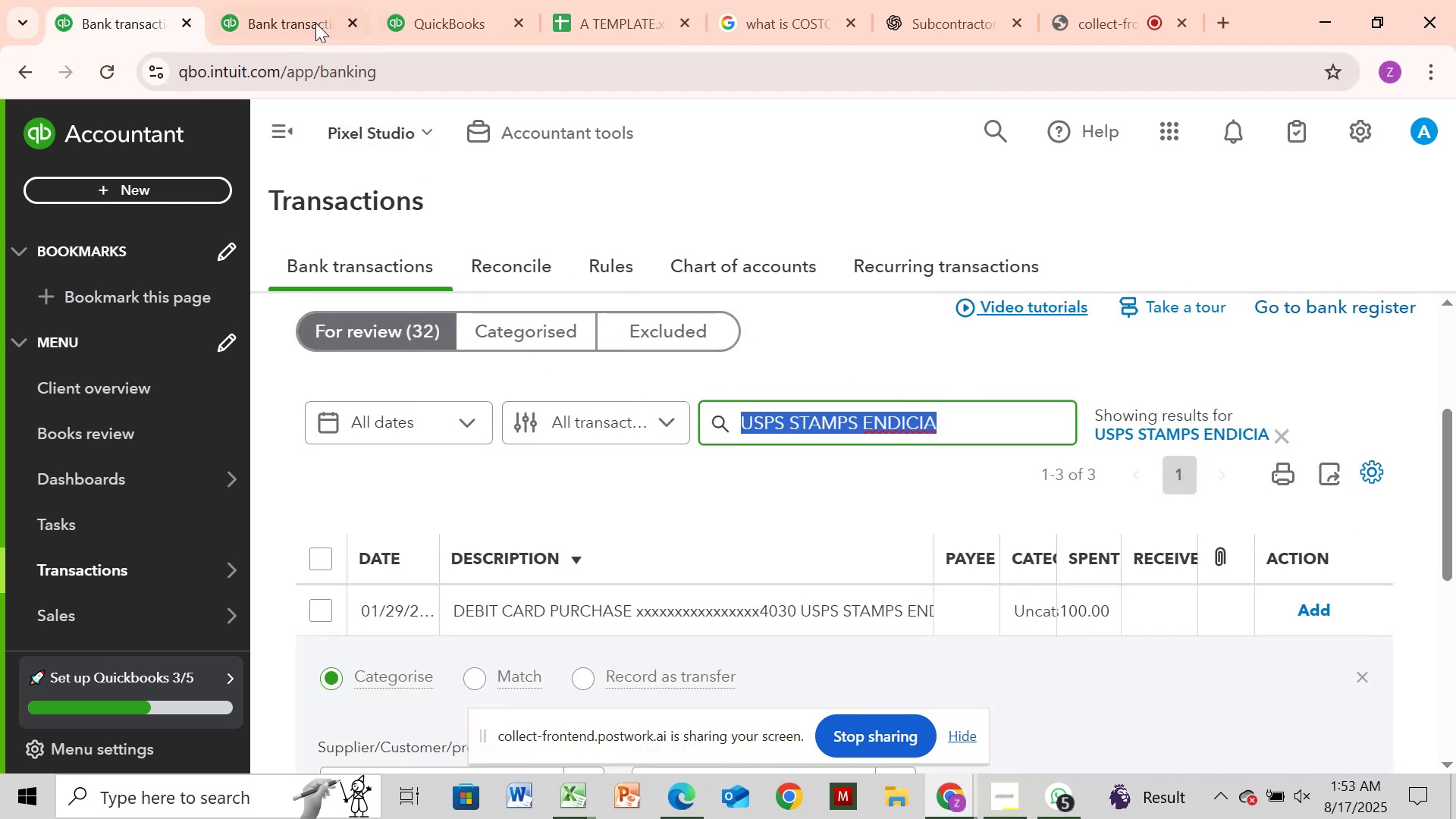 
left_click([304, 8])
 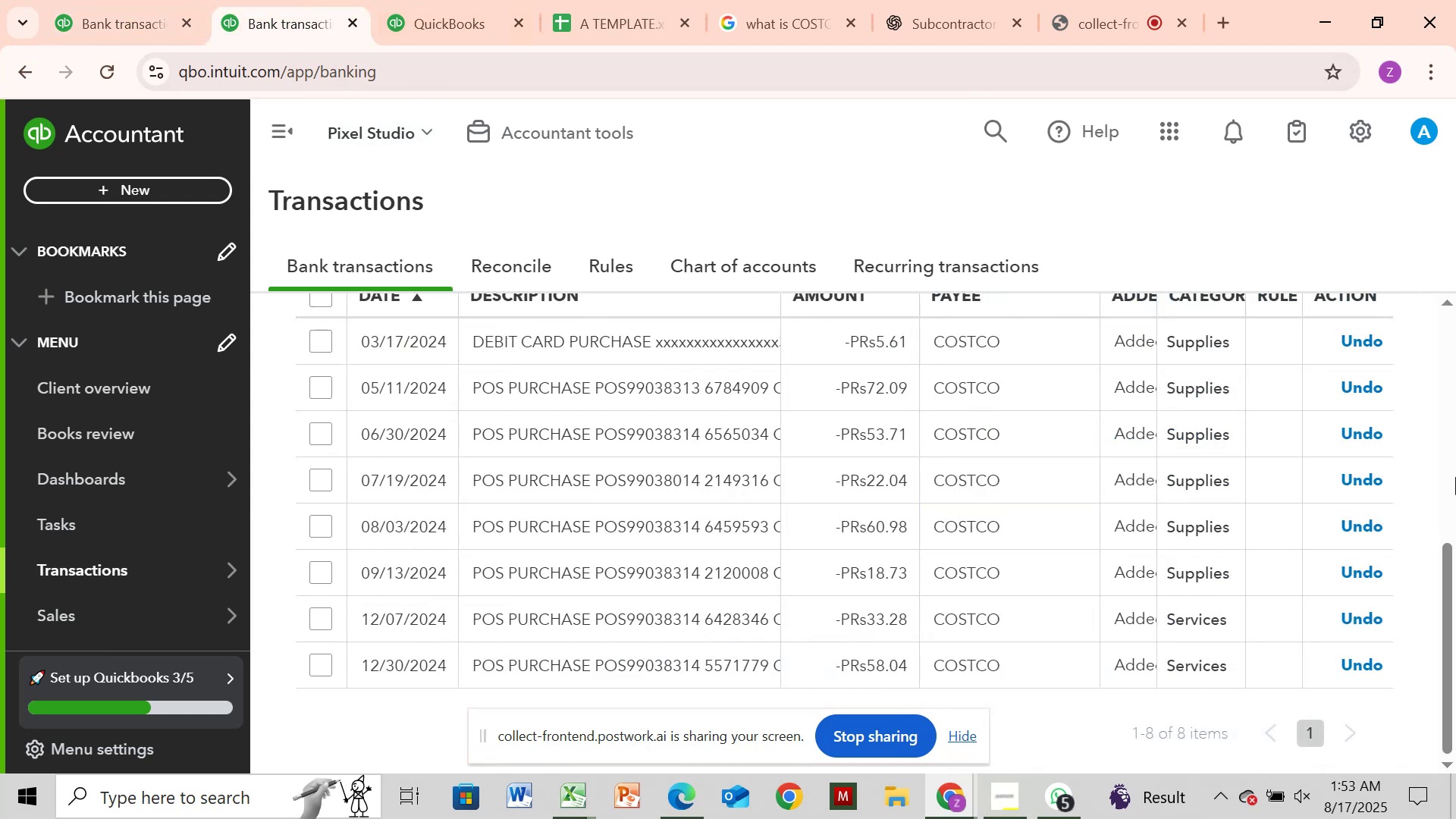 
left_click([1455, 477])
 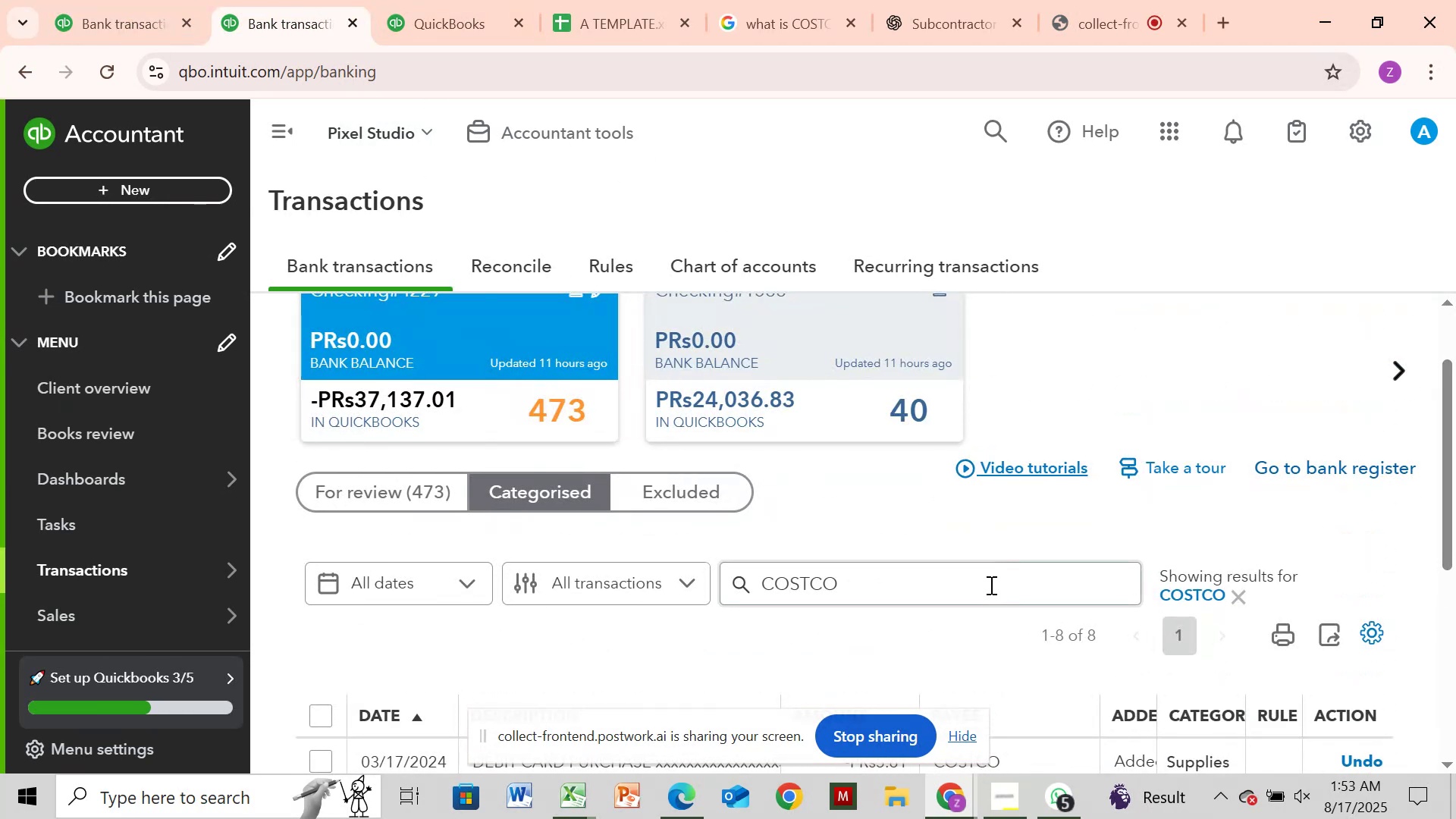 
left_click([988, 583])
 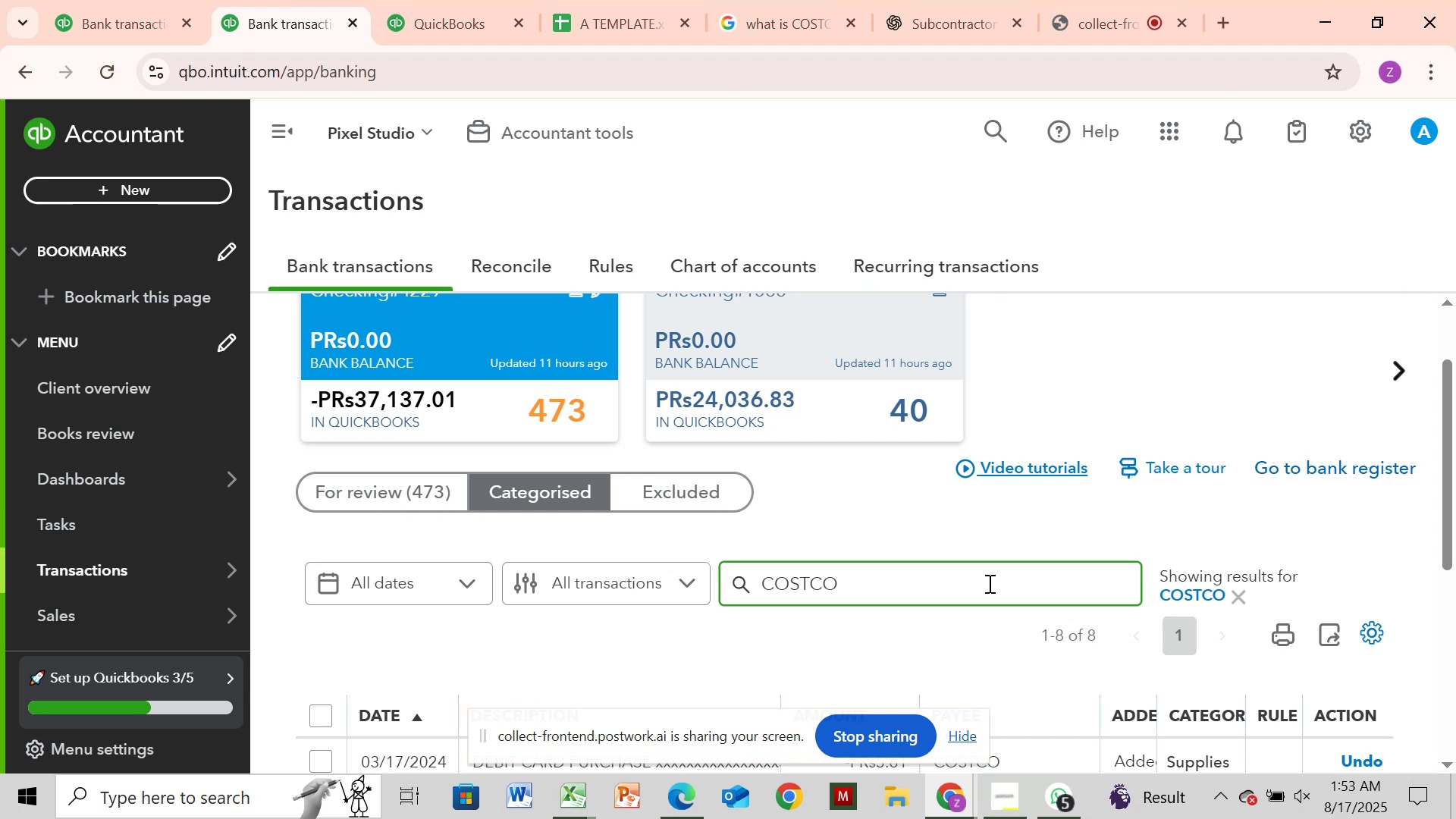 
hold_key(key=Backspace, duration=1.04)
 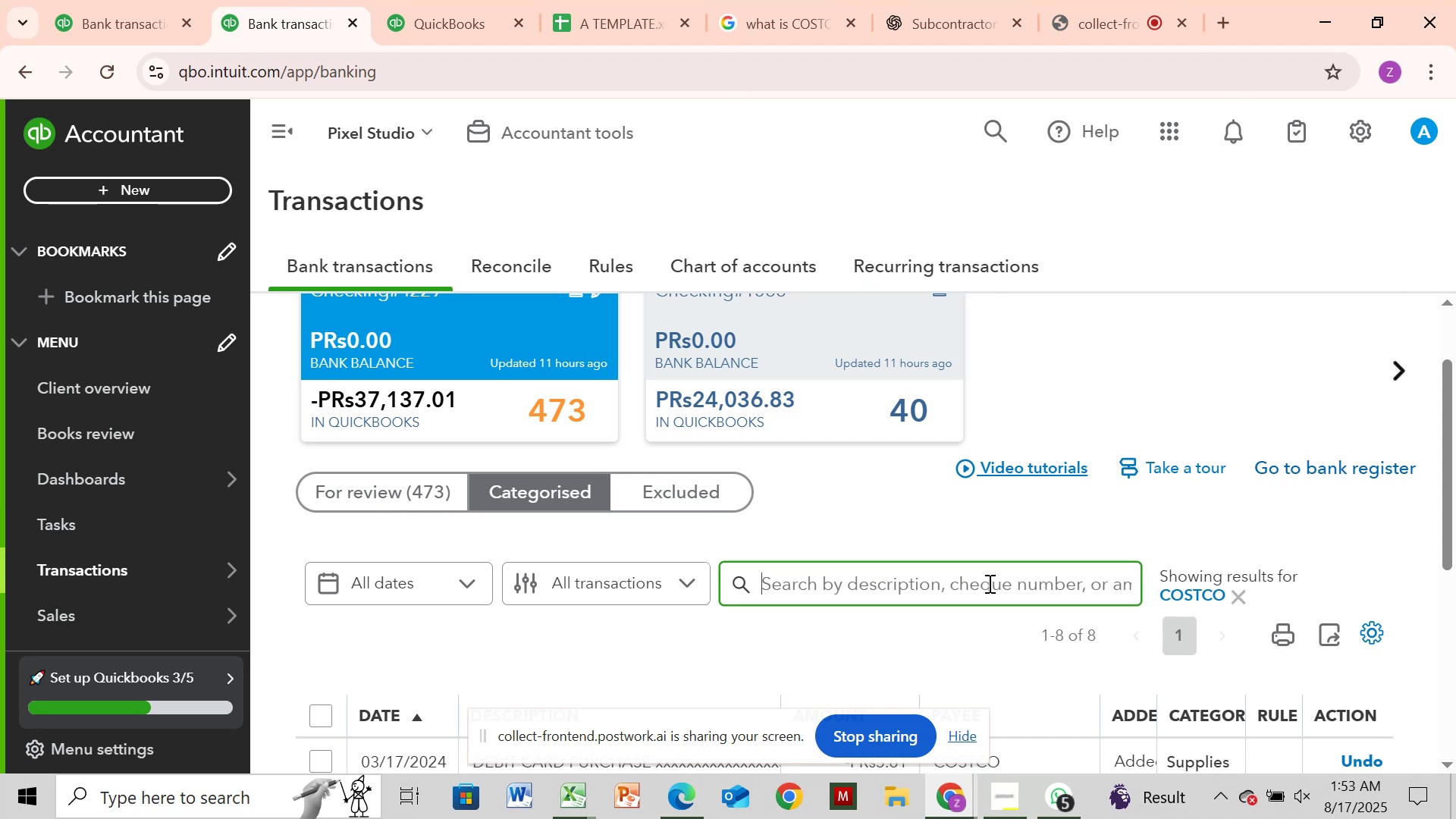 
key(Control+V)
 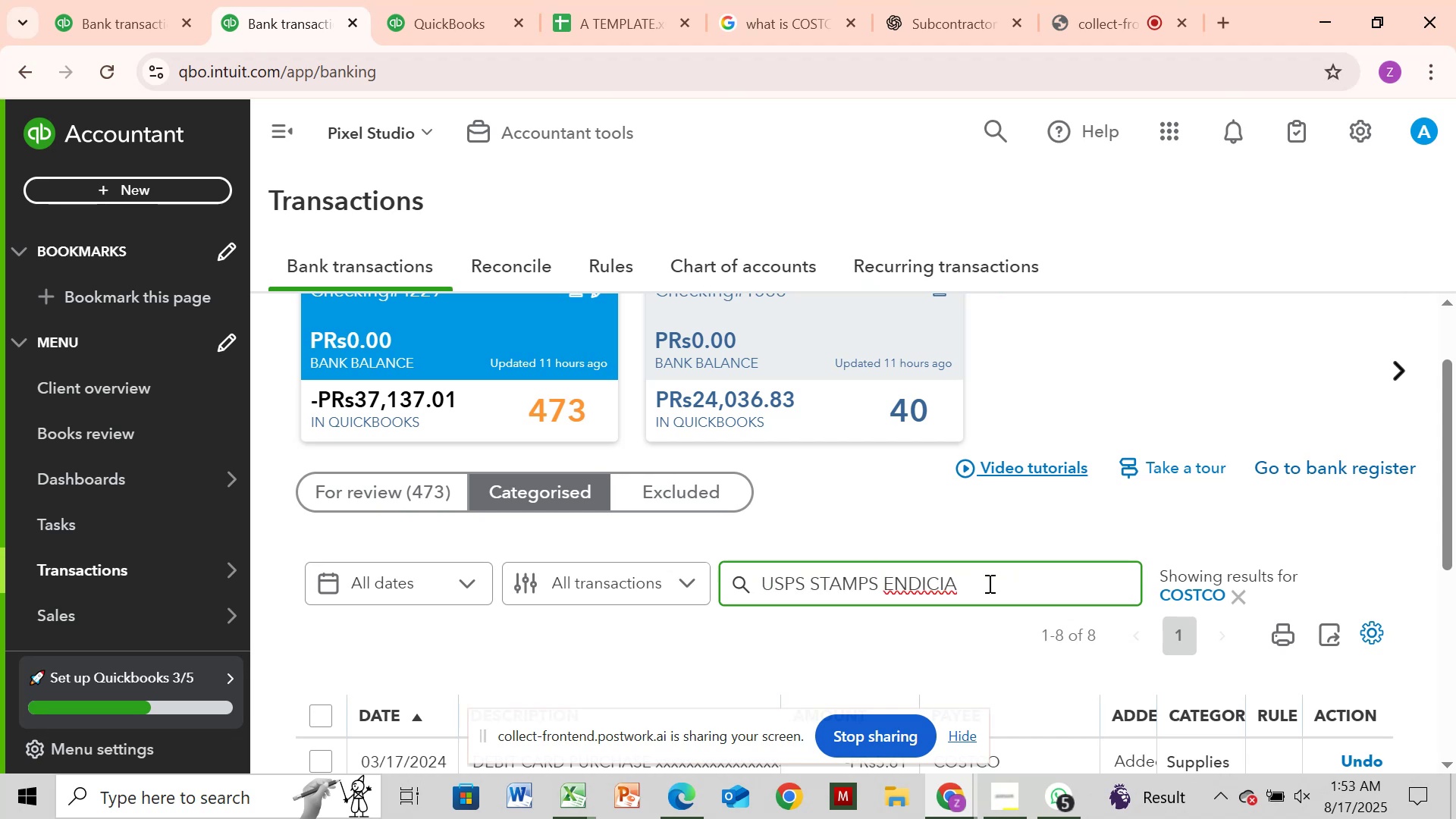 
key(Enter)
 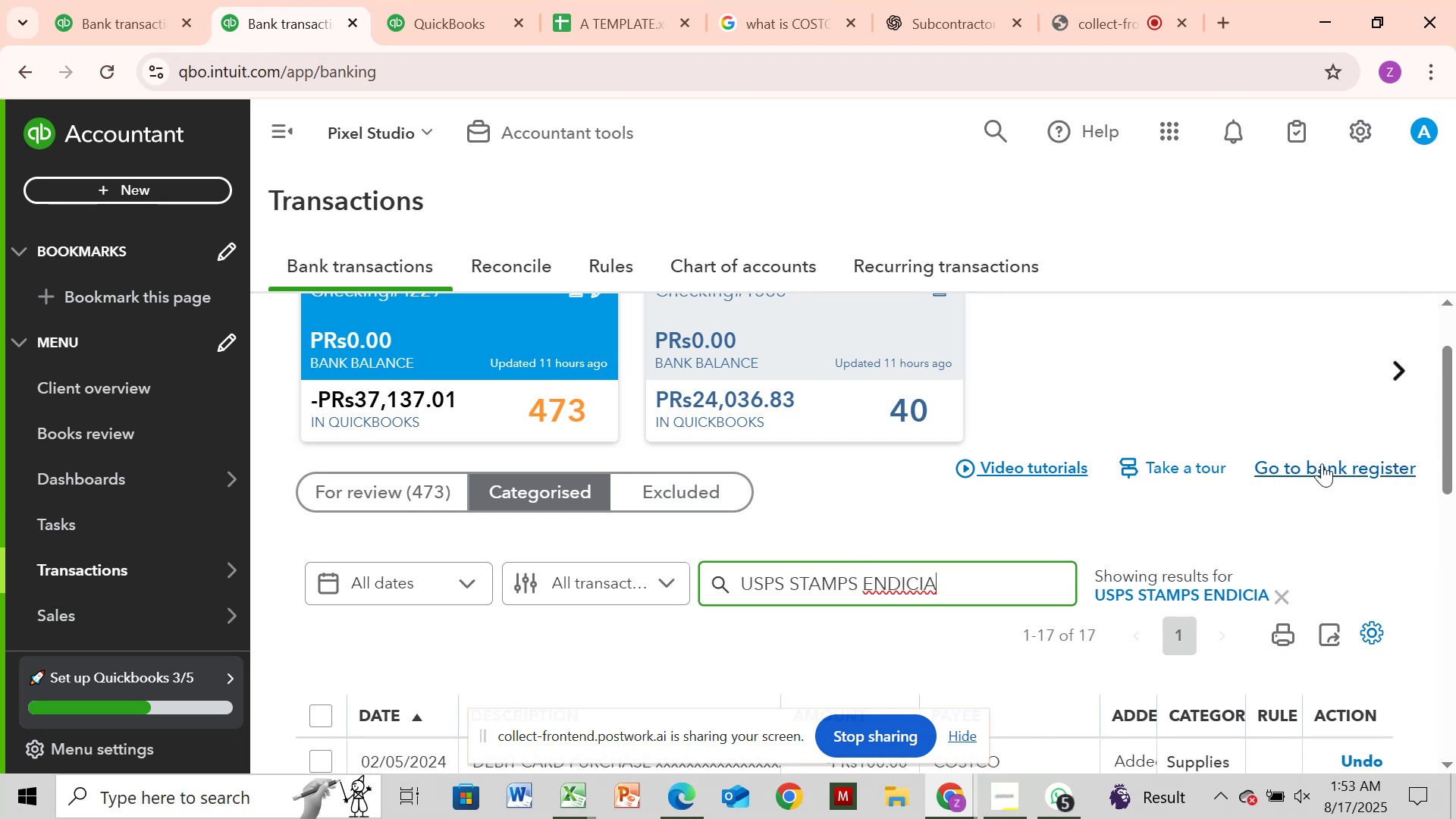 
left_click_drag(start_coordinate=[1442, 459], to_coordinate=[1455, 530])
 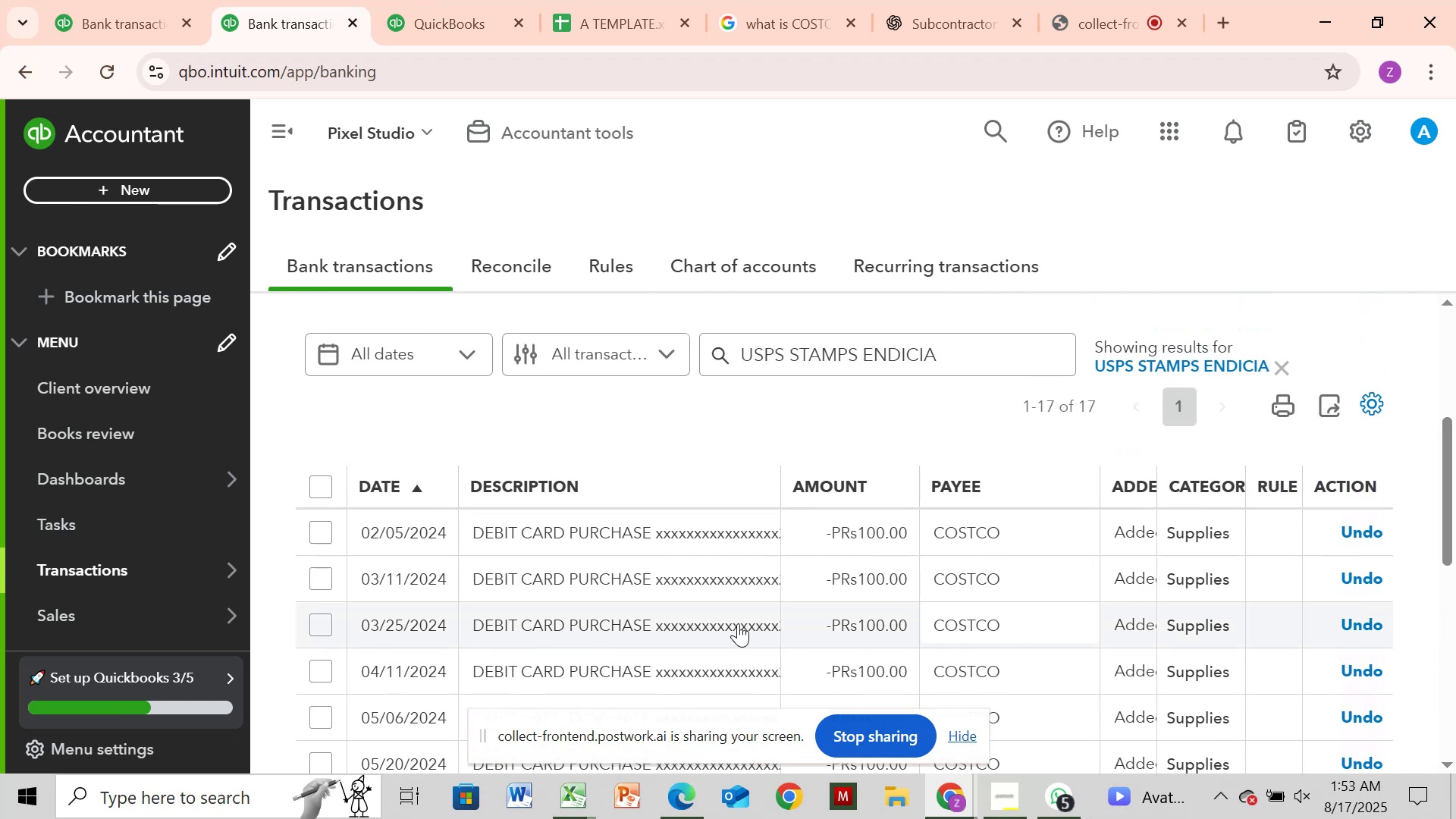 
left_click([719, 620])
 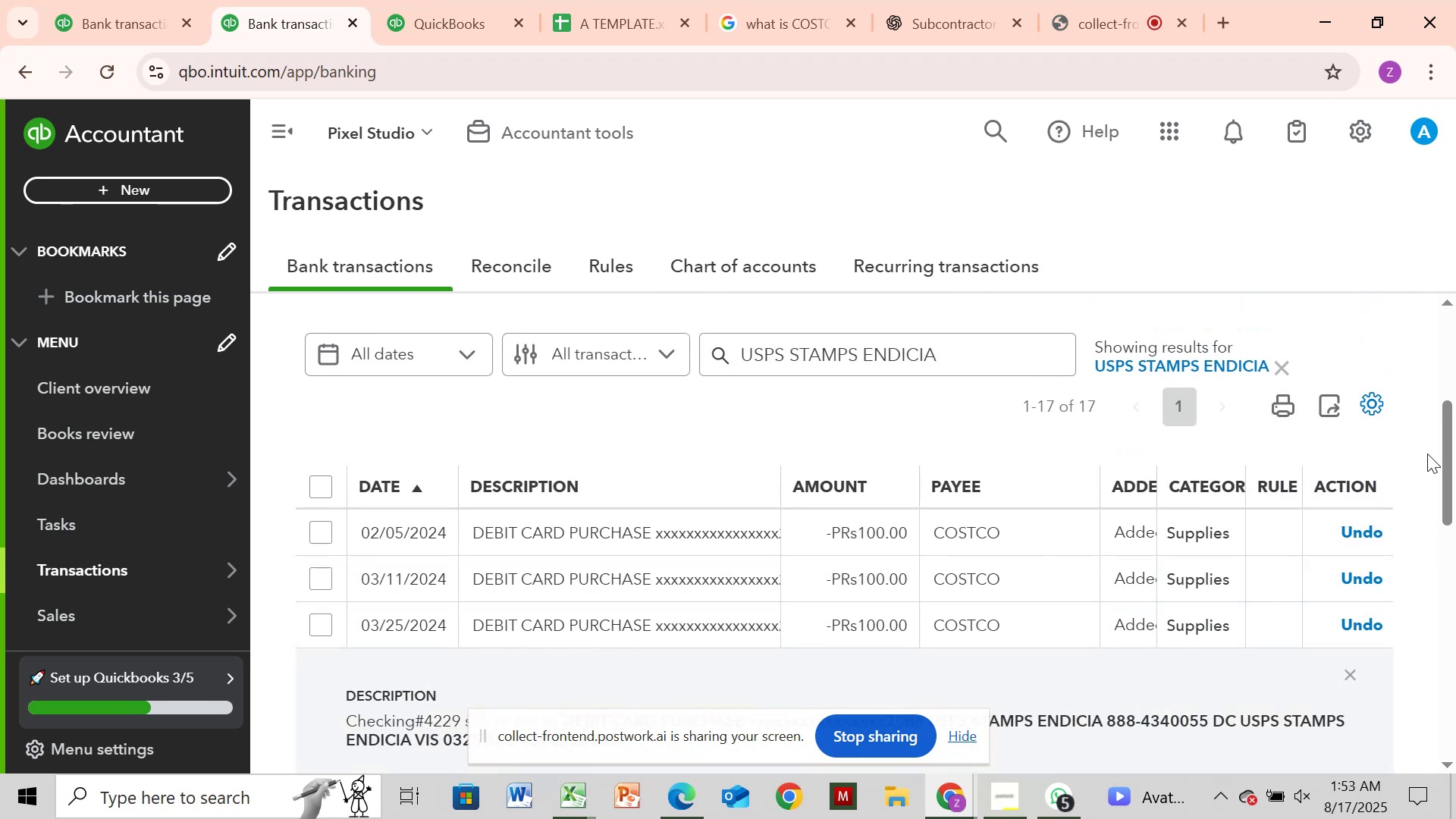 
left_click_drag(start_coordinate=[1455, 468], to_coordinate=[1455, 530])
 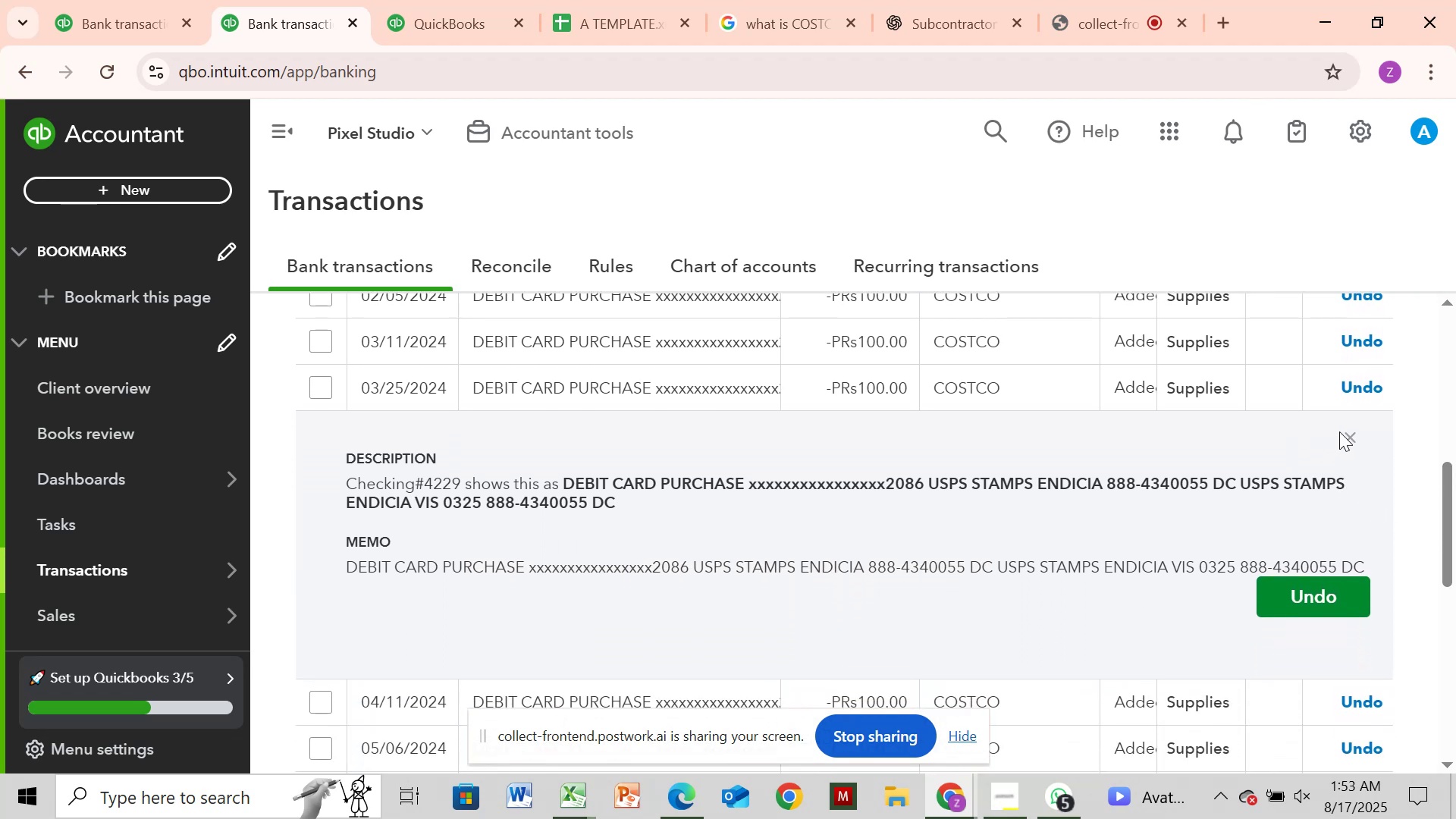 
left_click([1347, 431])
 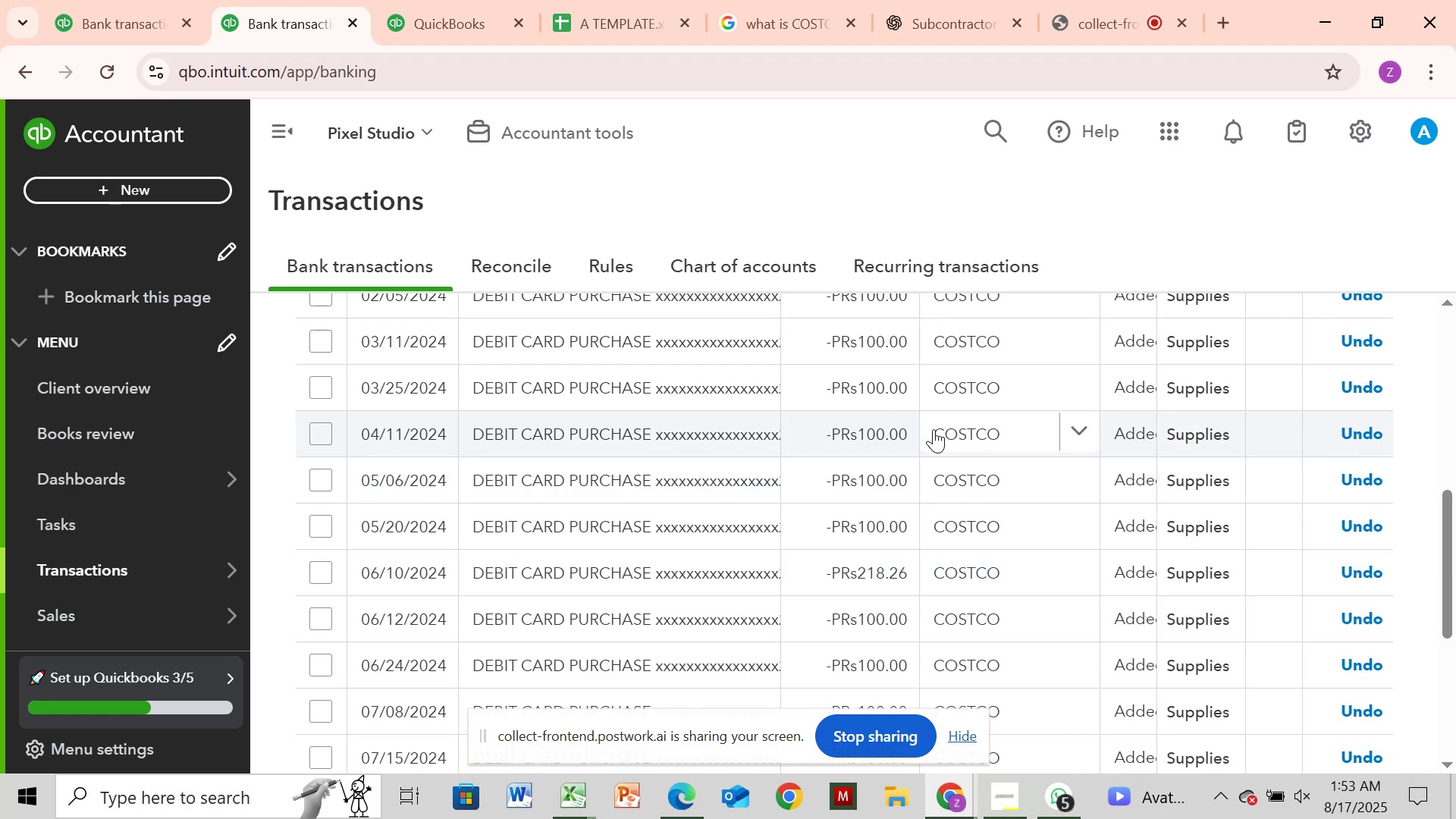 
left_click_drag(start_coordinate=[934, 429], to_coordinate=[1011, 428])
 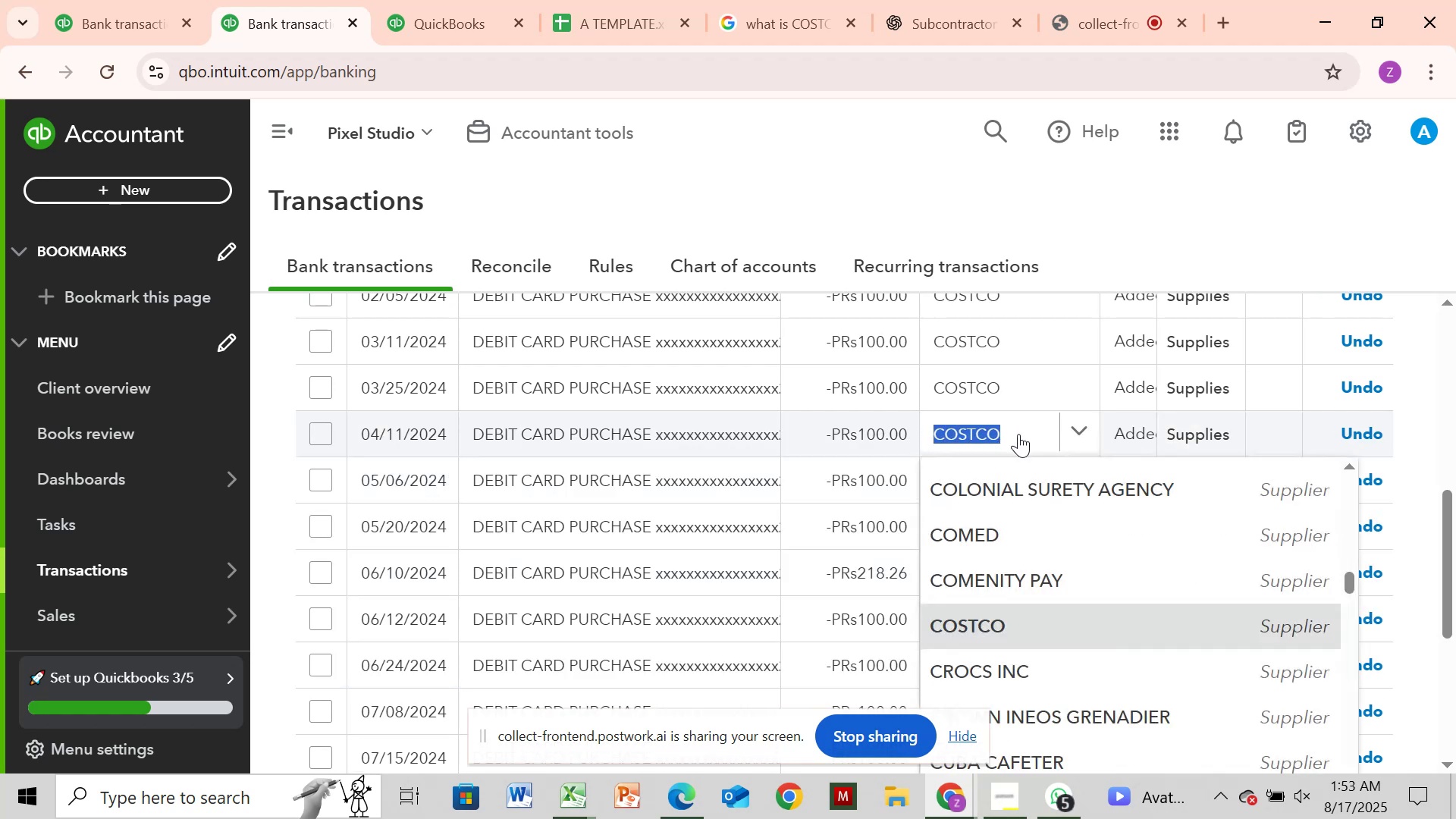 
key(Control+C)
 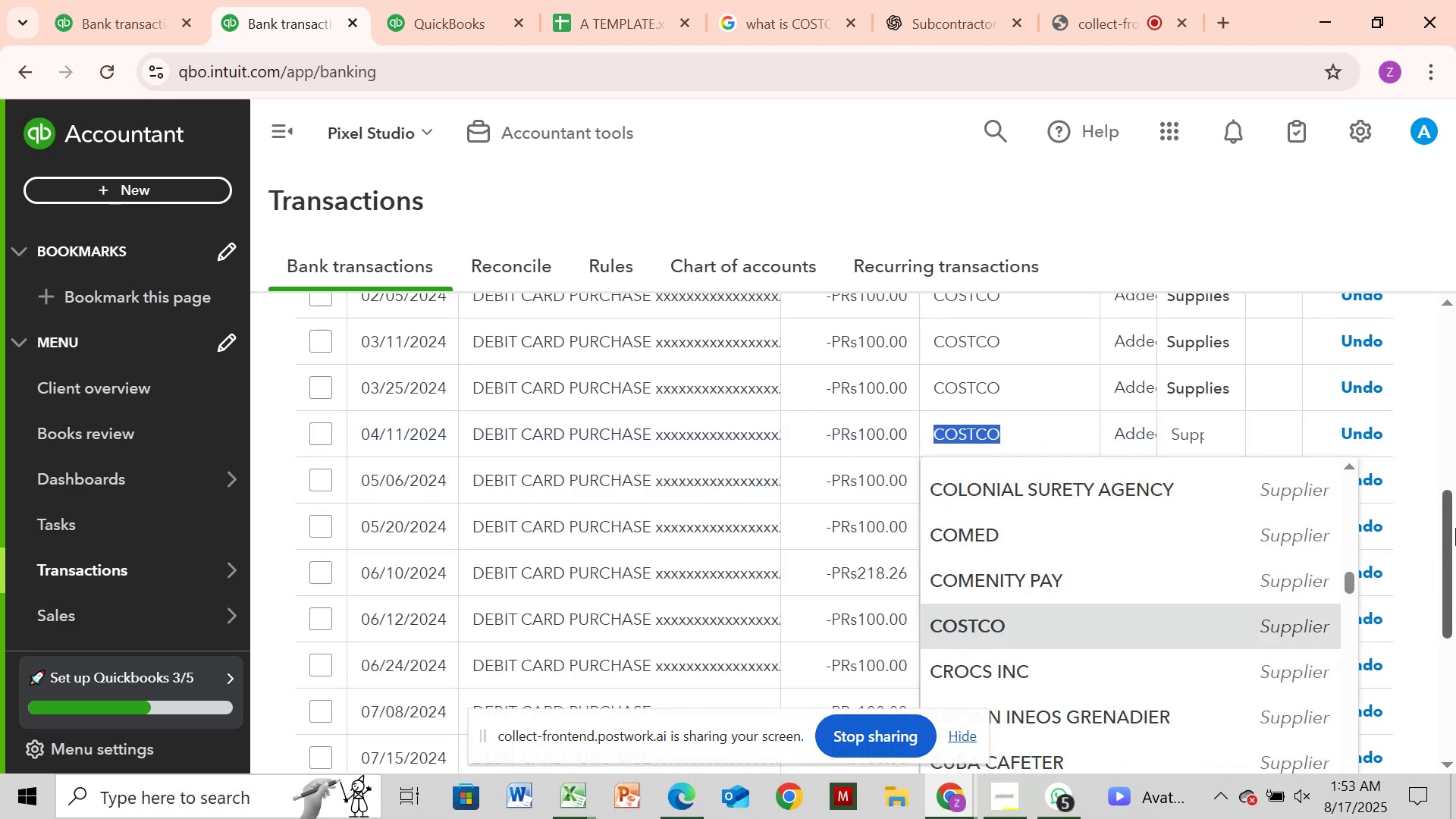 
left_click_drag(start_coordinate=[1450, 530], to_coordinate=[1451, 465])
 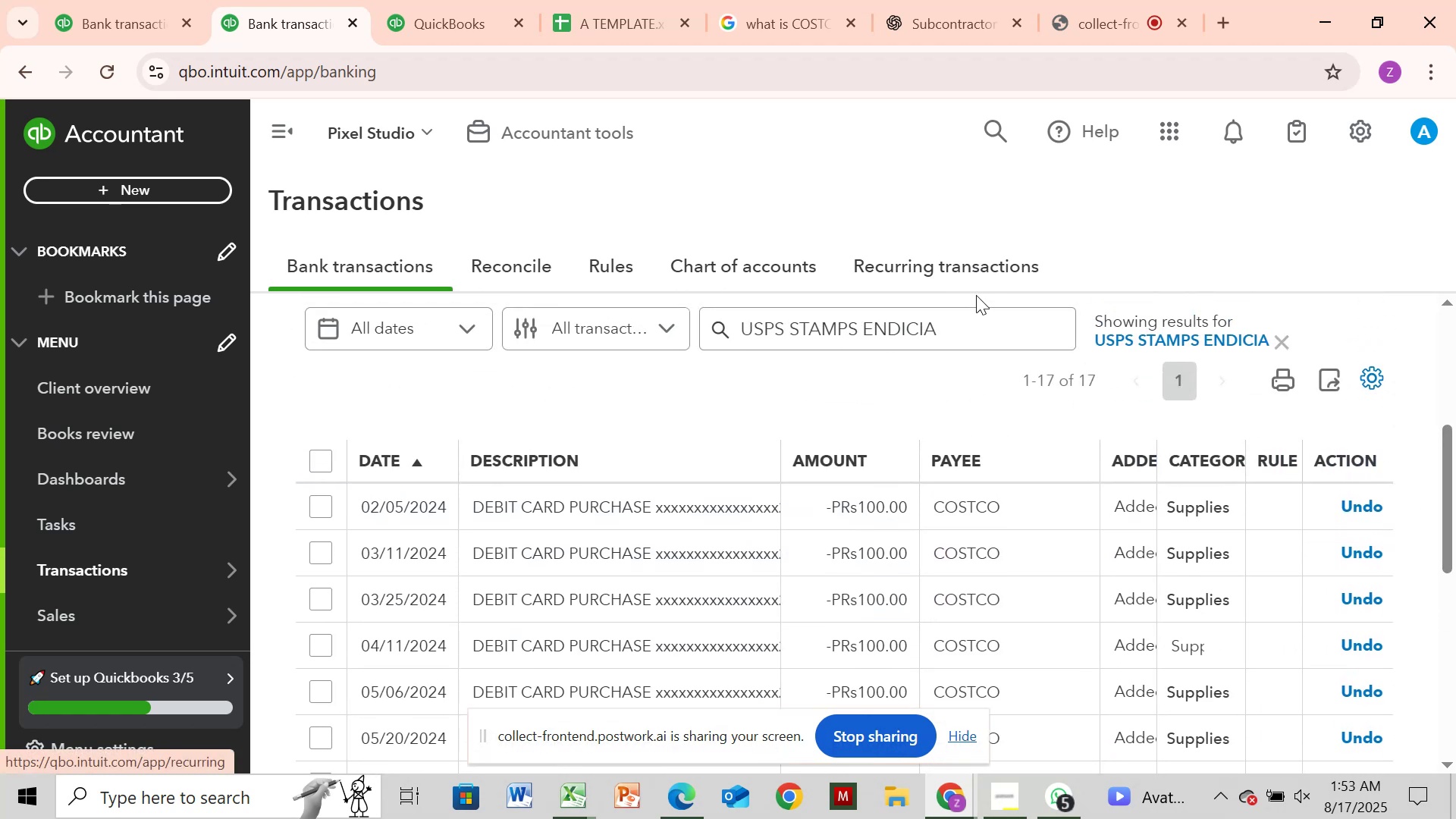 
left_click([972, 322])
 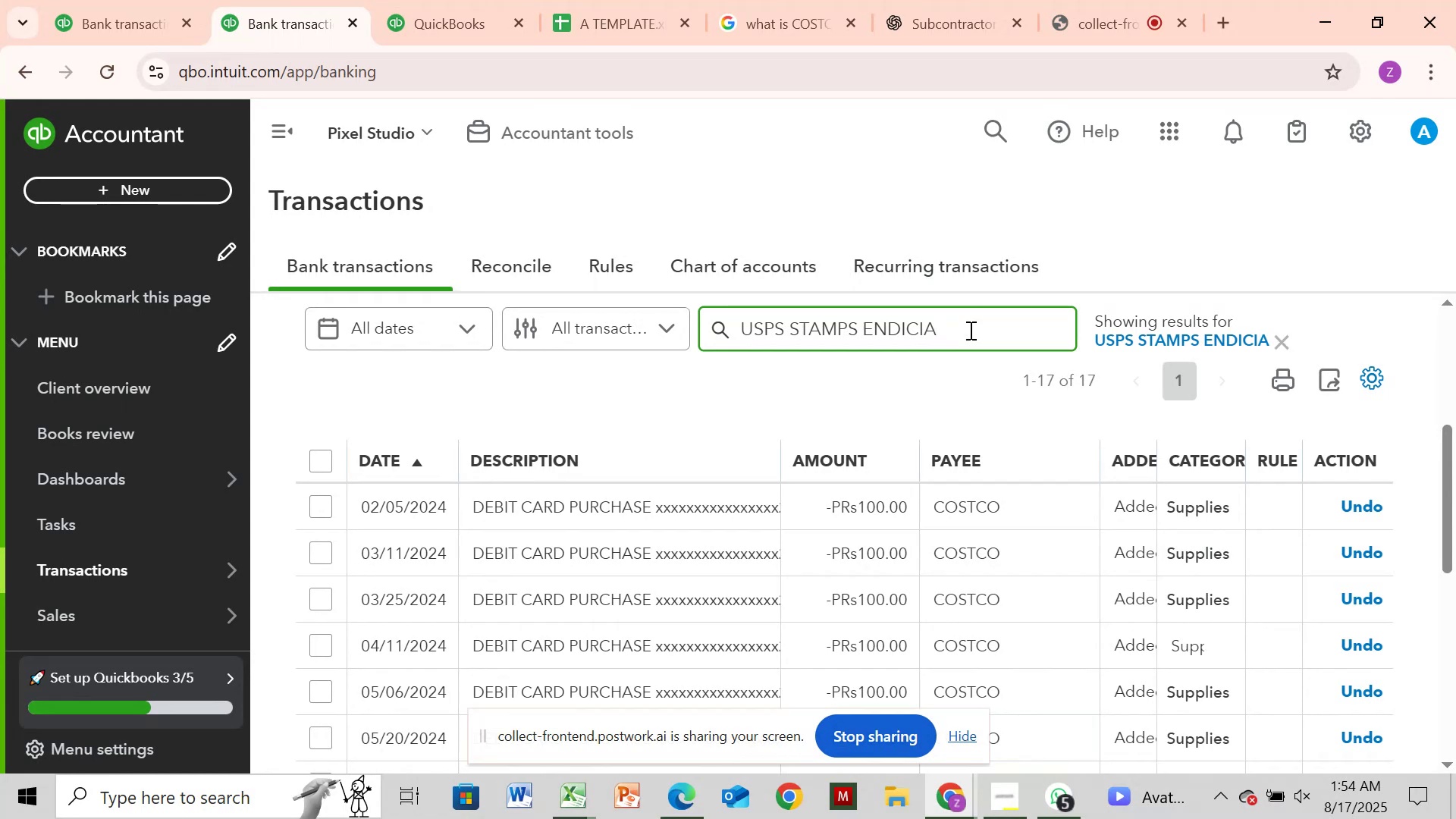 
hold_key(key=Backspace, duration=1.52)
 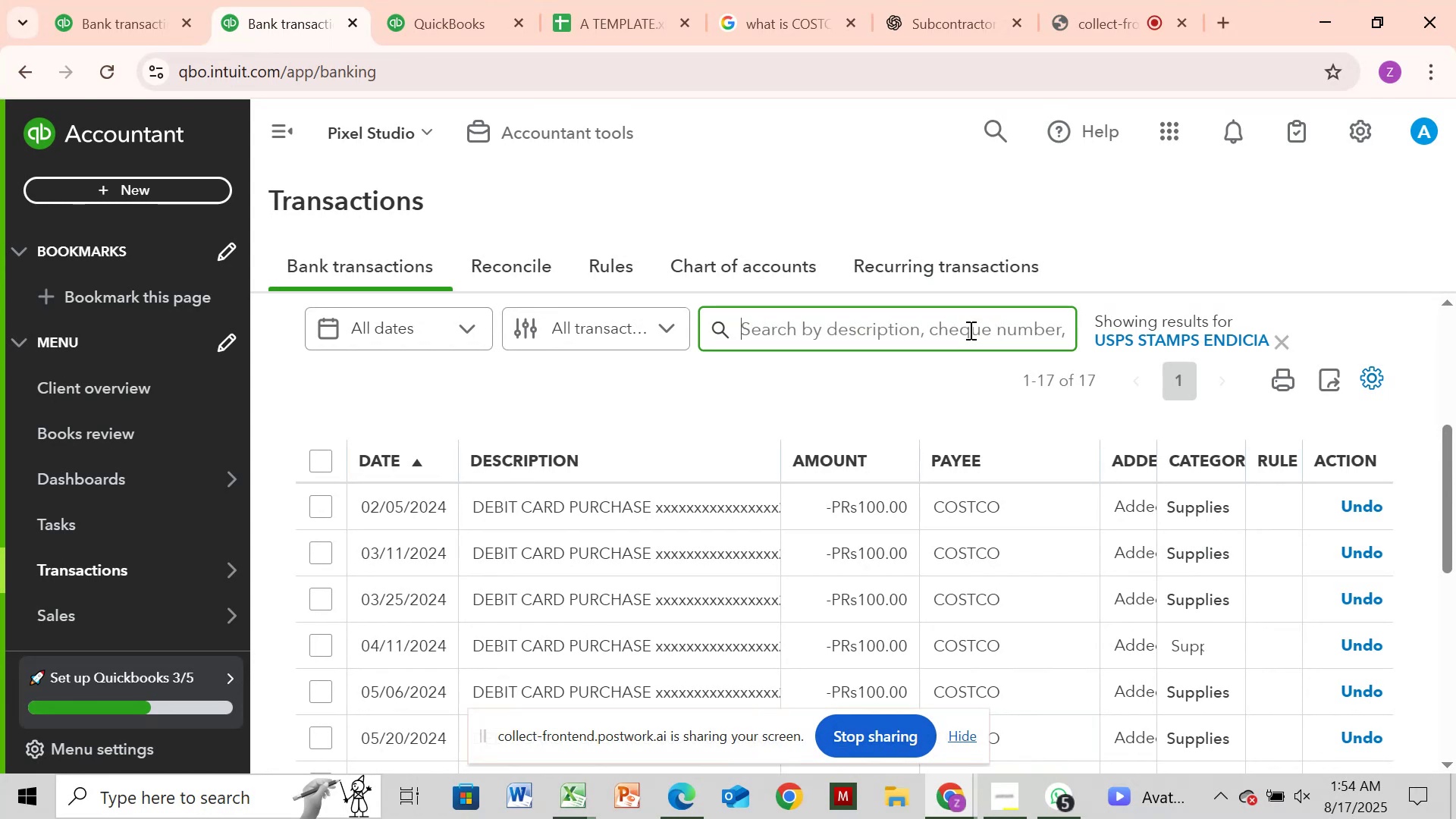 
hold_key(key=Backspace, duration=0.41)
 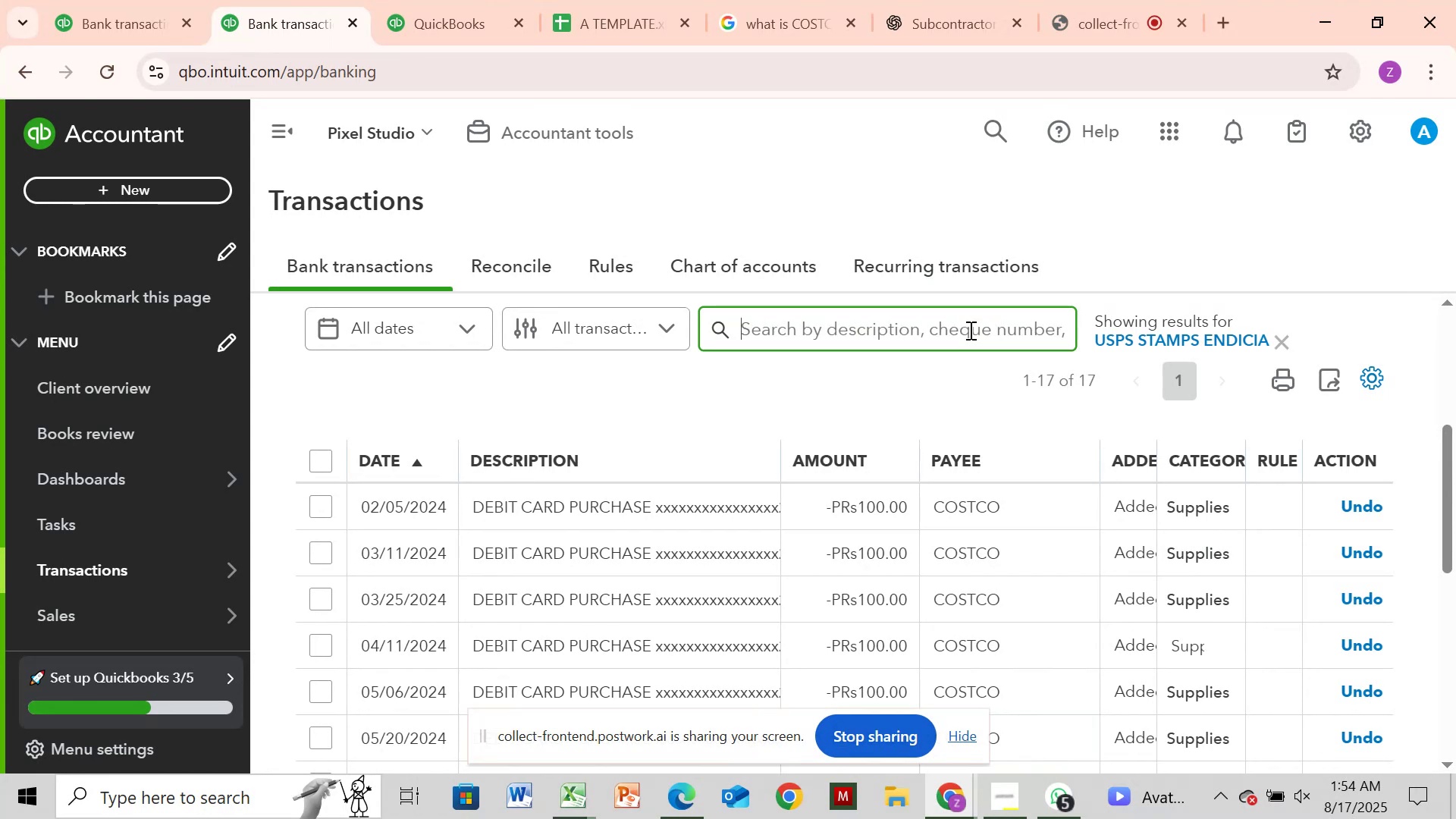 
key(Control+V)
 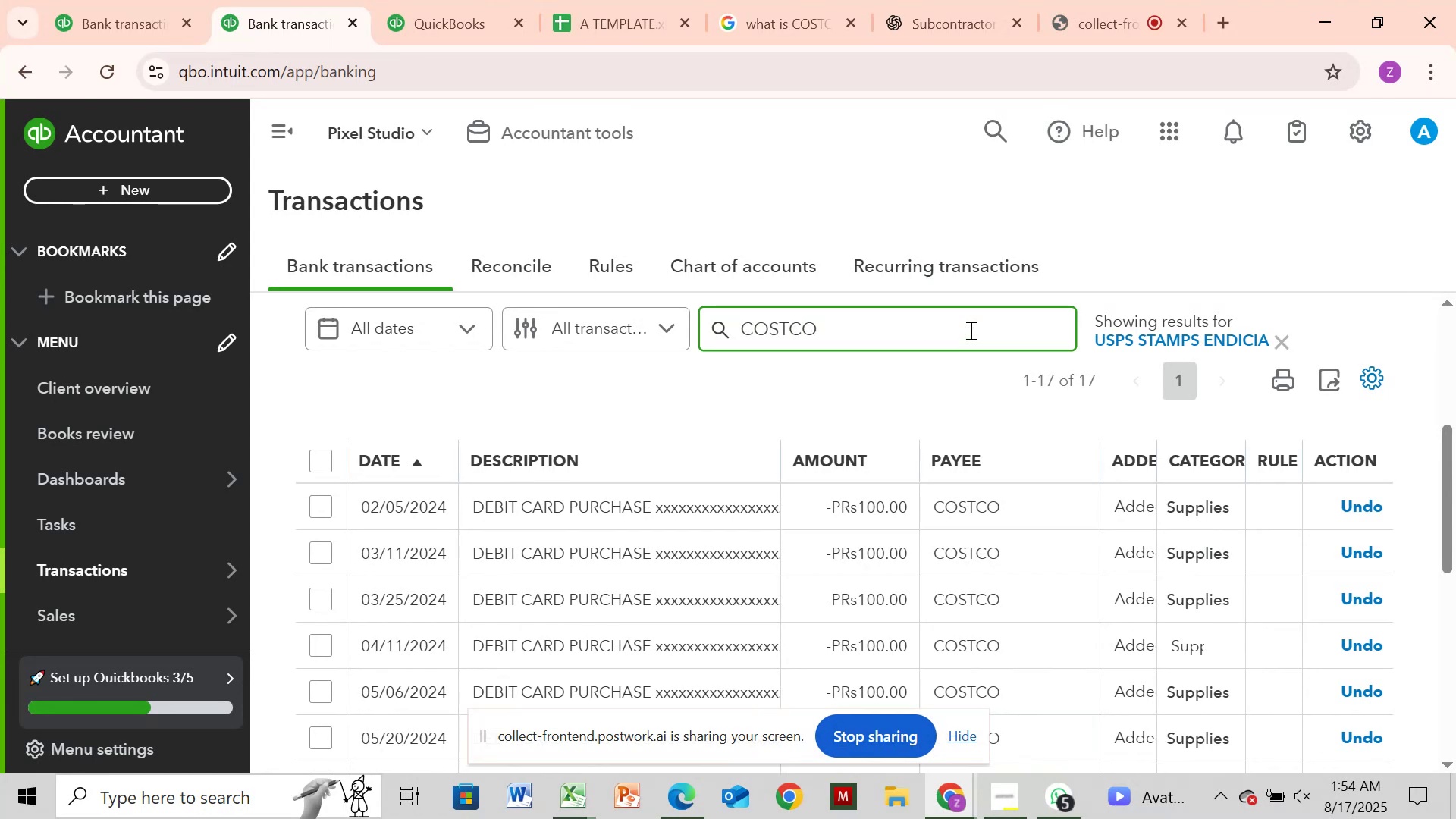 
key(Enter)
 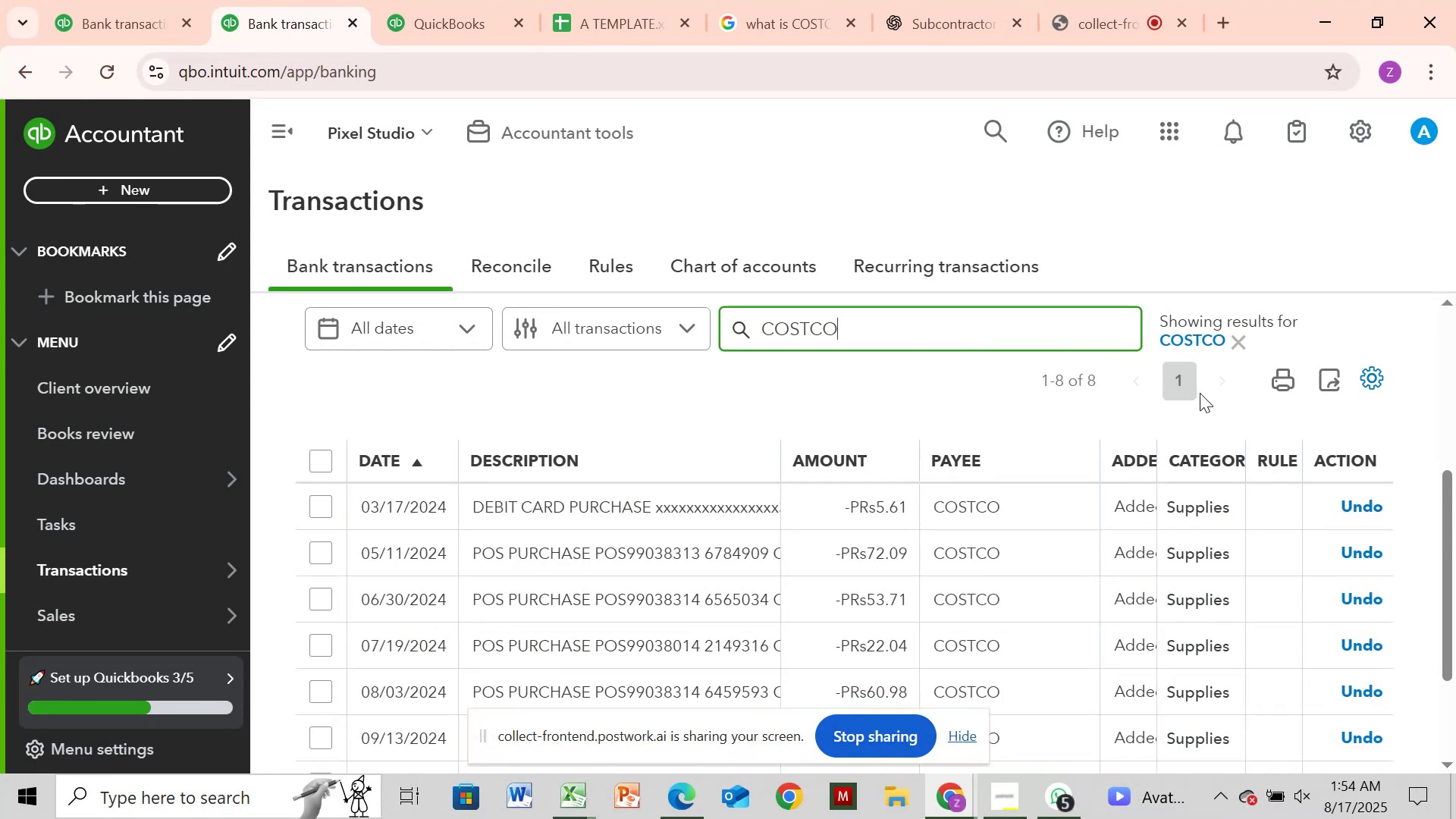 
wait(7.44)
 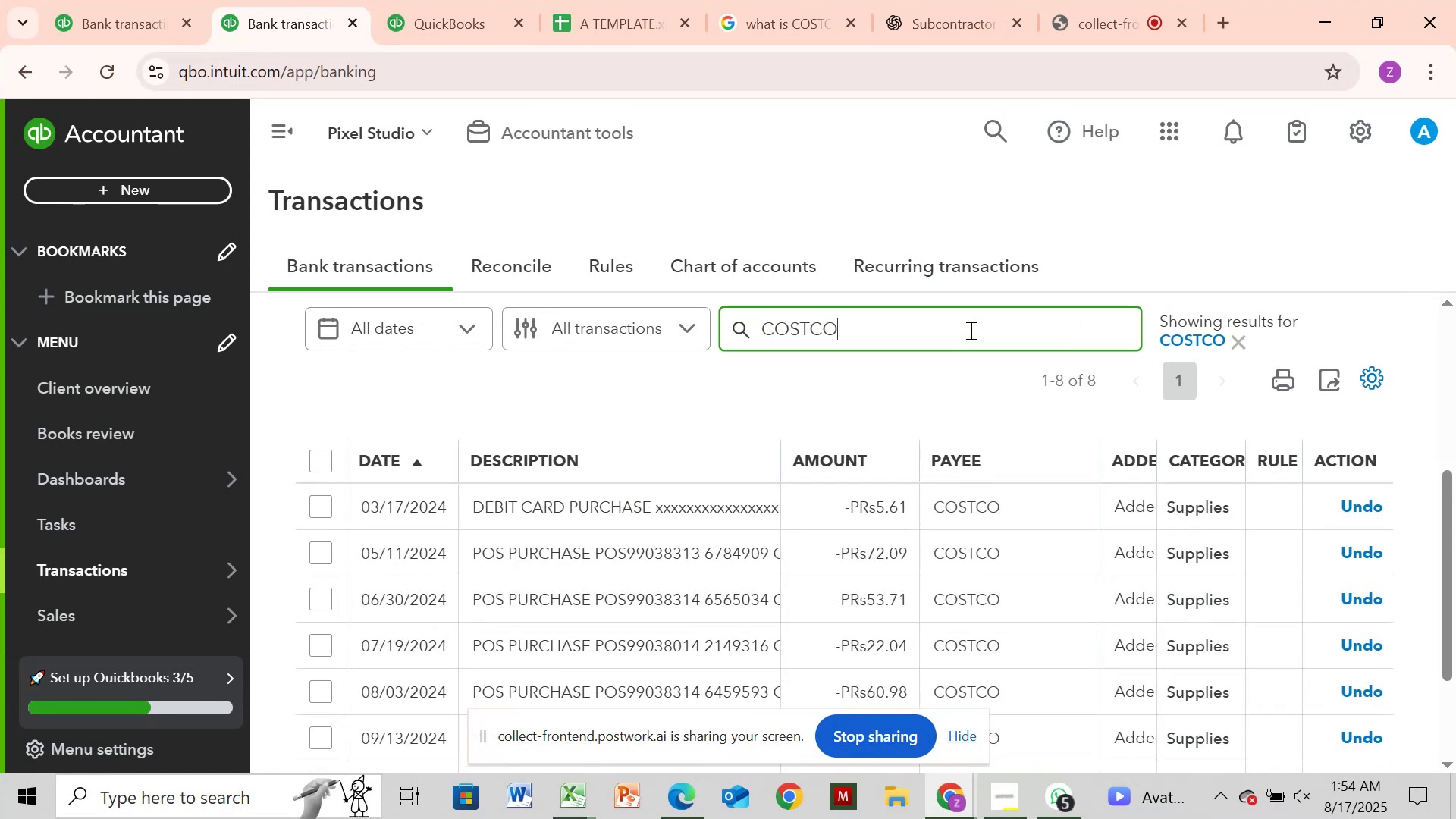 
left_click_drag(start_coordinate=[1241, 444], to_coordinate=[1259, 444])
 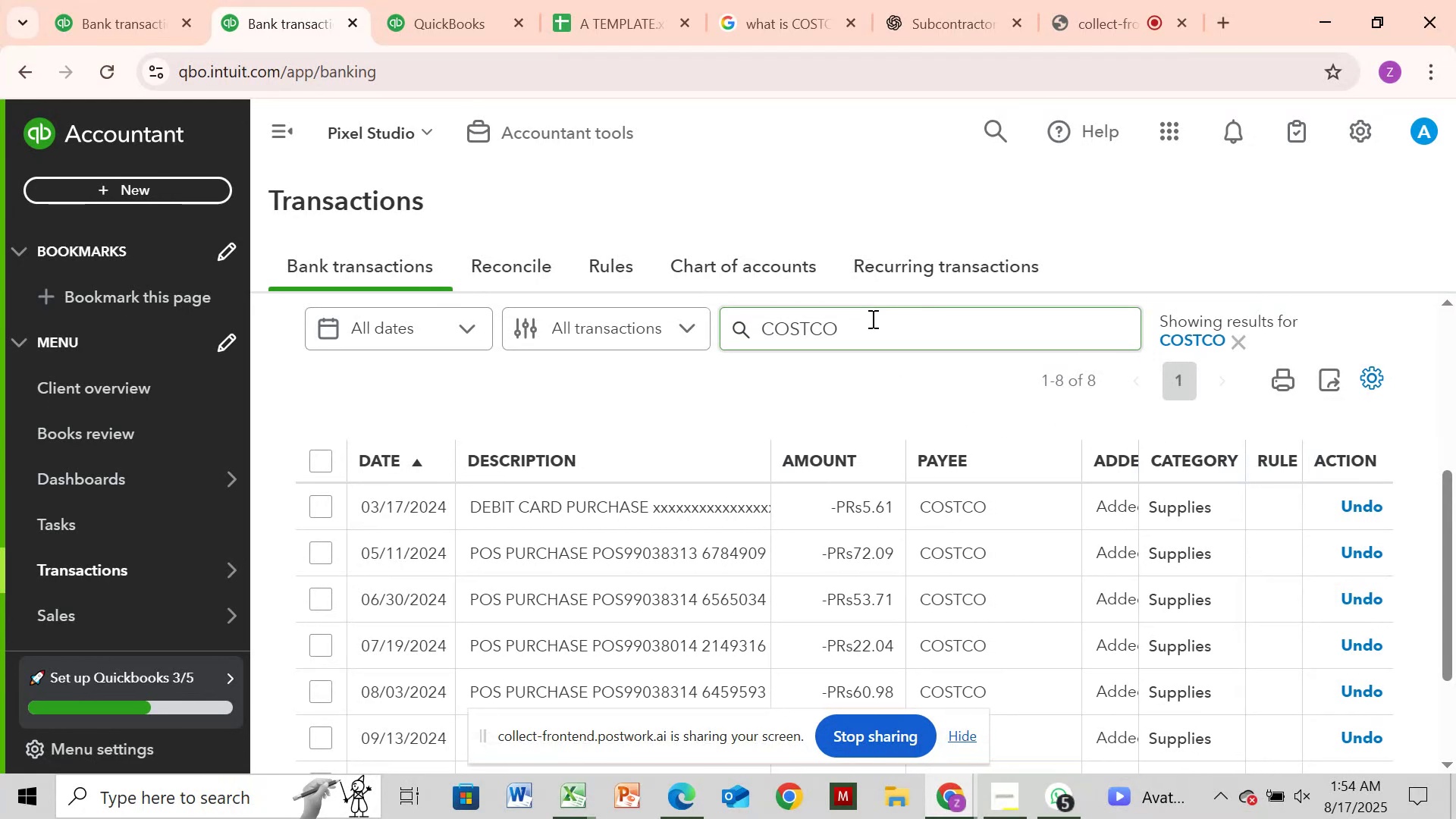 
left_click([871, 318])
 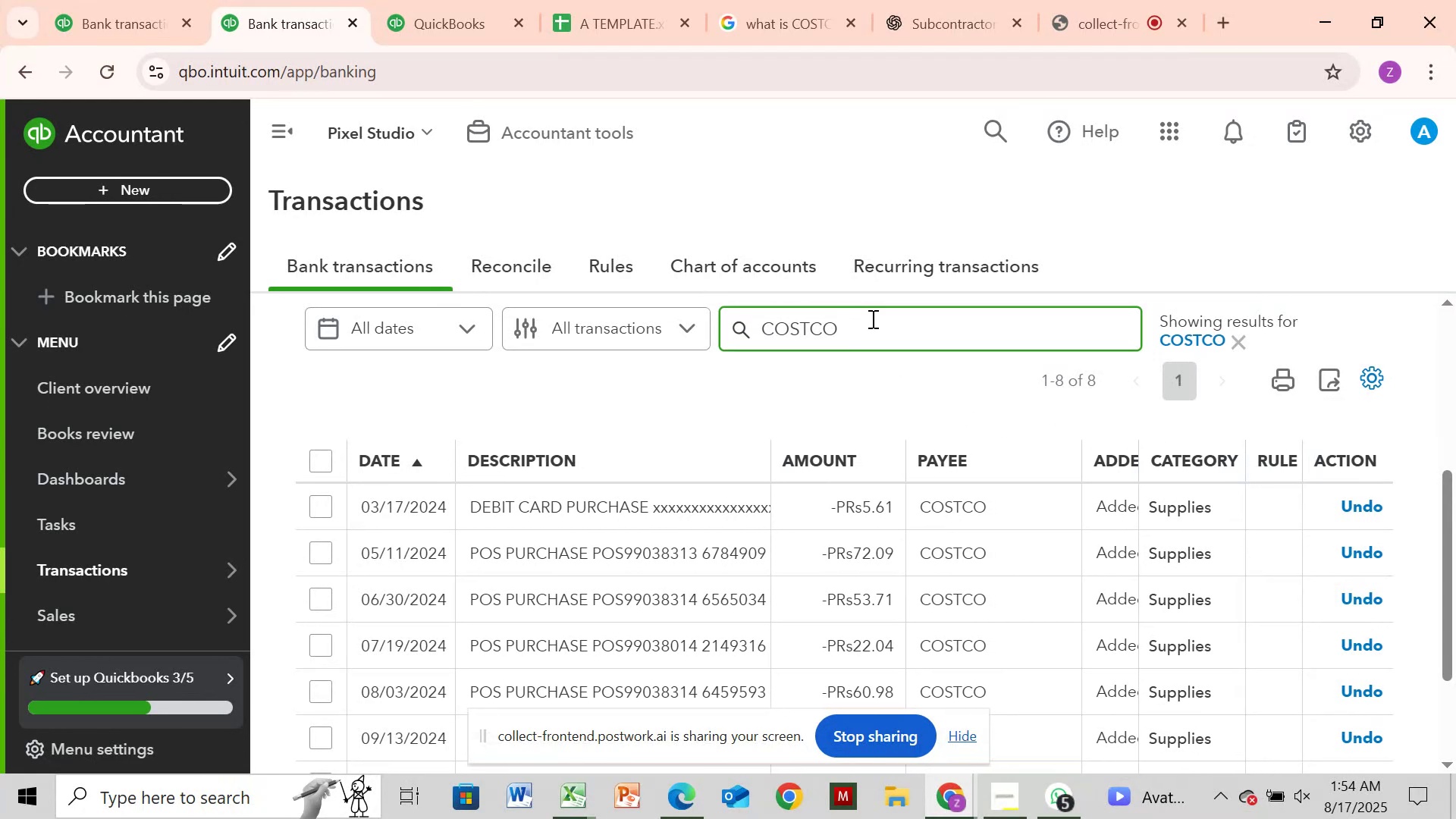 
hold_key(key=Backspace, duration=0.94)
 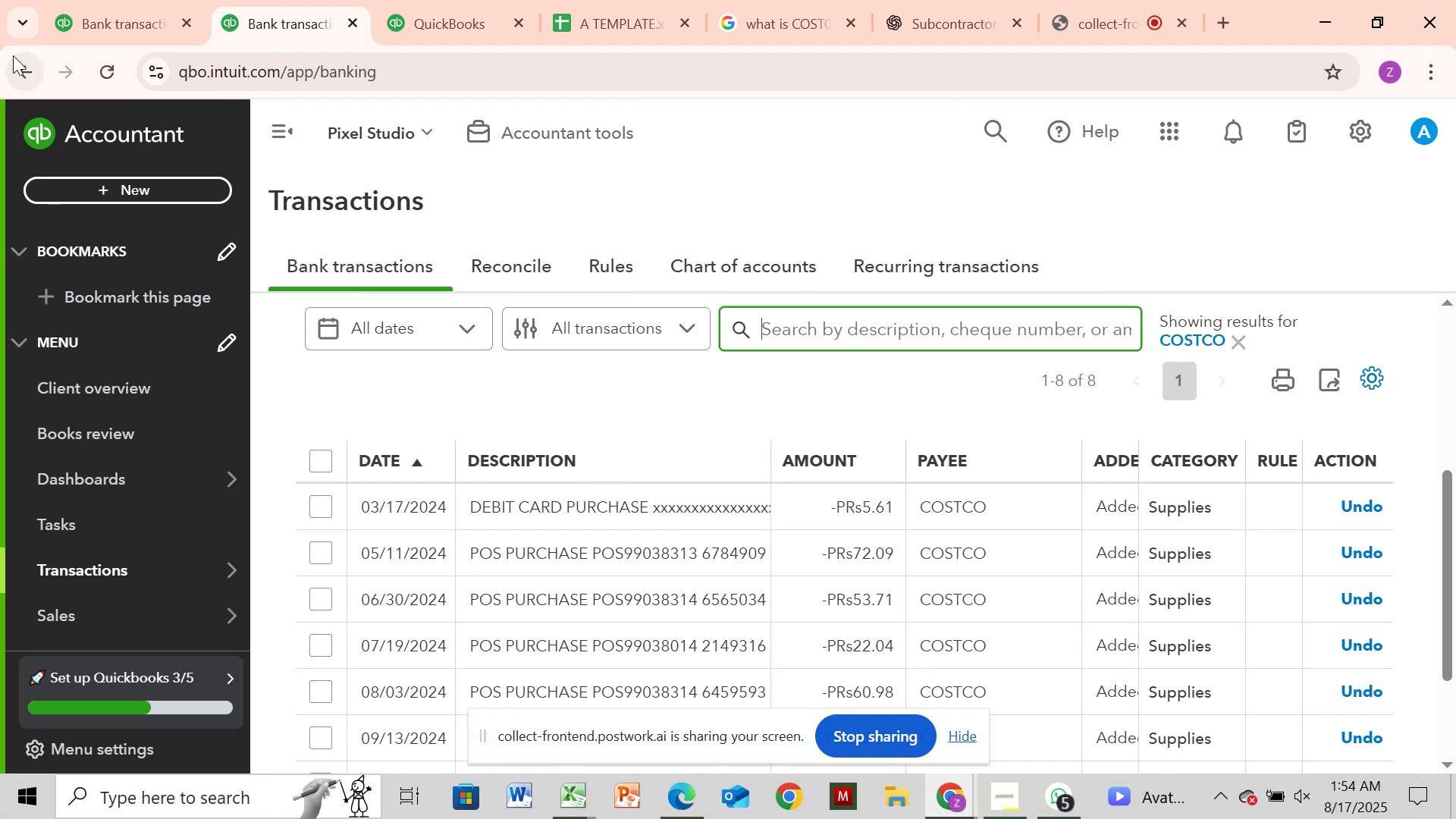 
left_click_drag(start_coordinate=[118, 22], to_coordinate=[123, 20])
 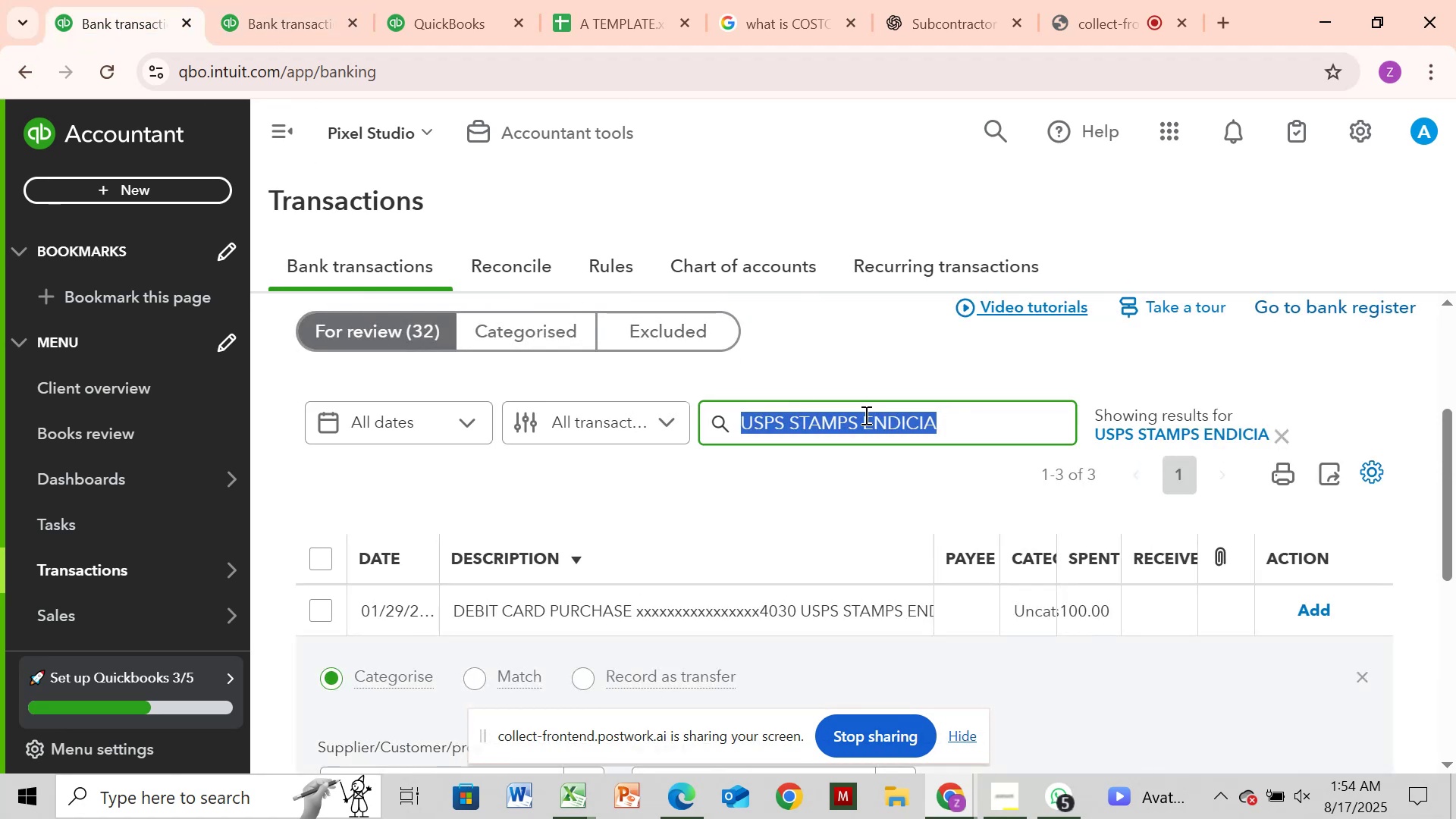 
key(Control+C)
 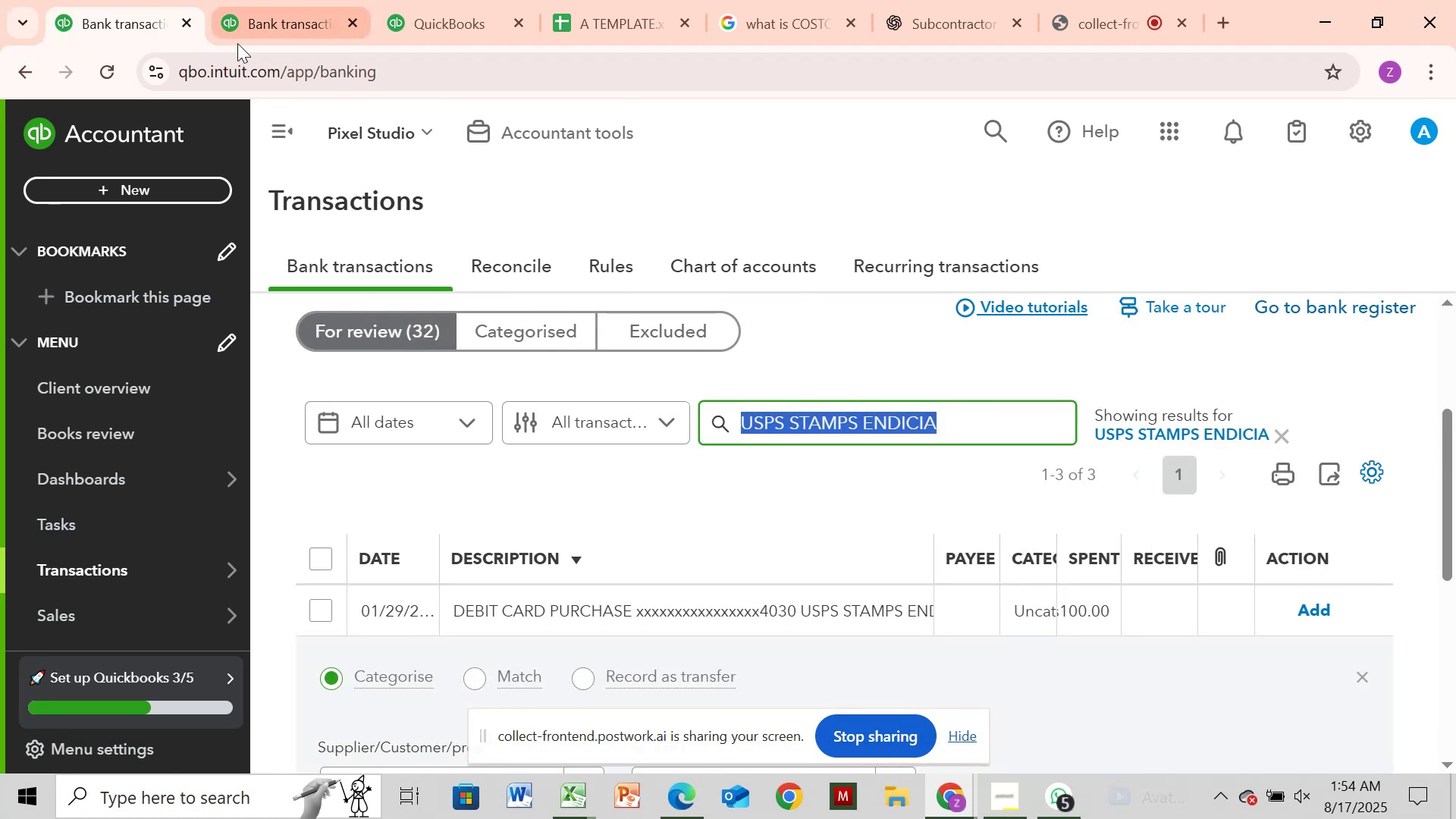 
left_click([250, 36])
 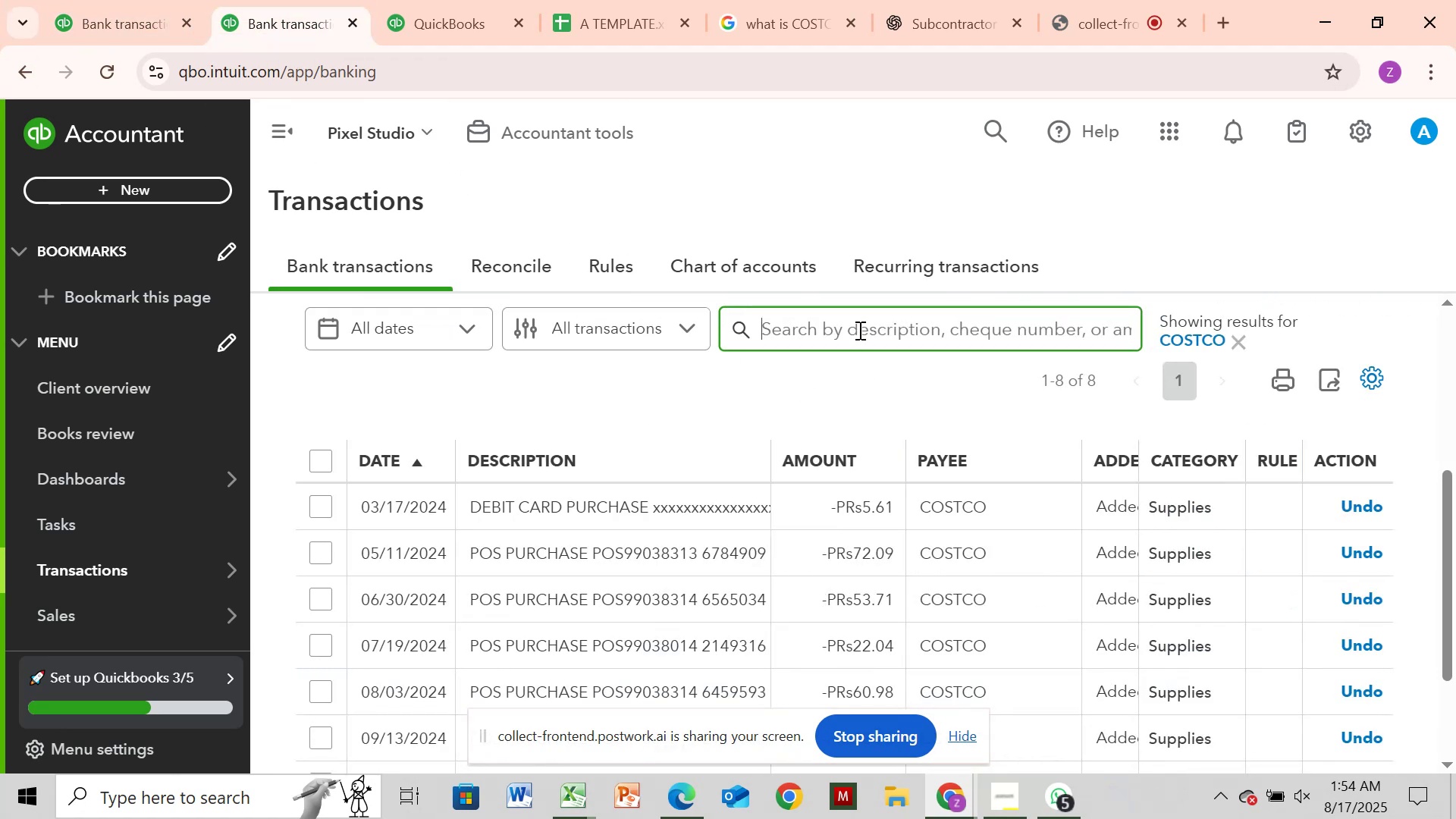 
left_click([858, 330])
 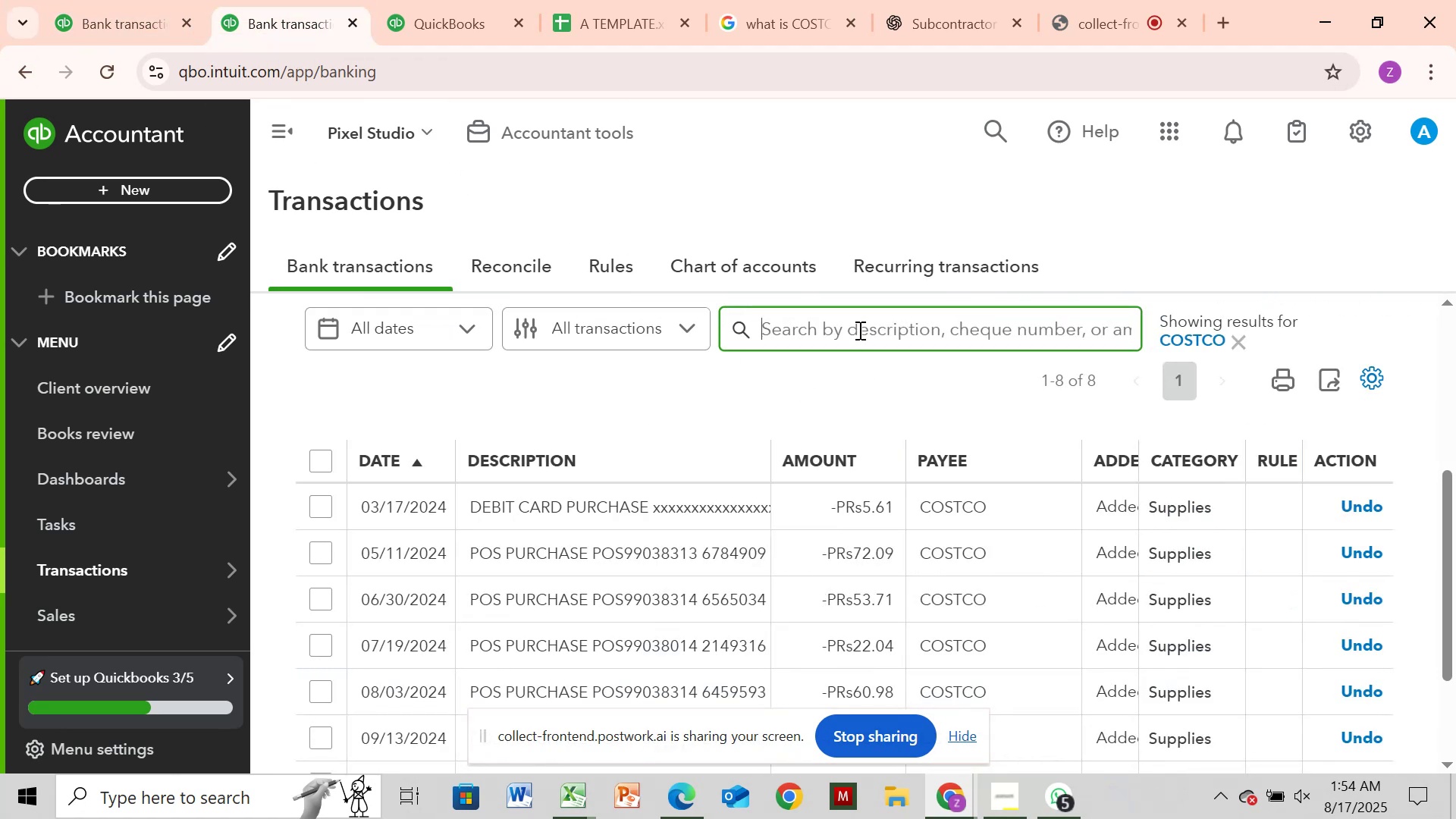 
key(Control+V)
 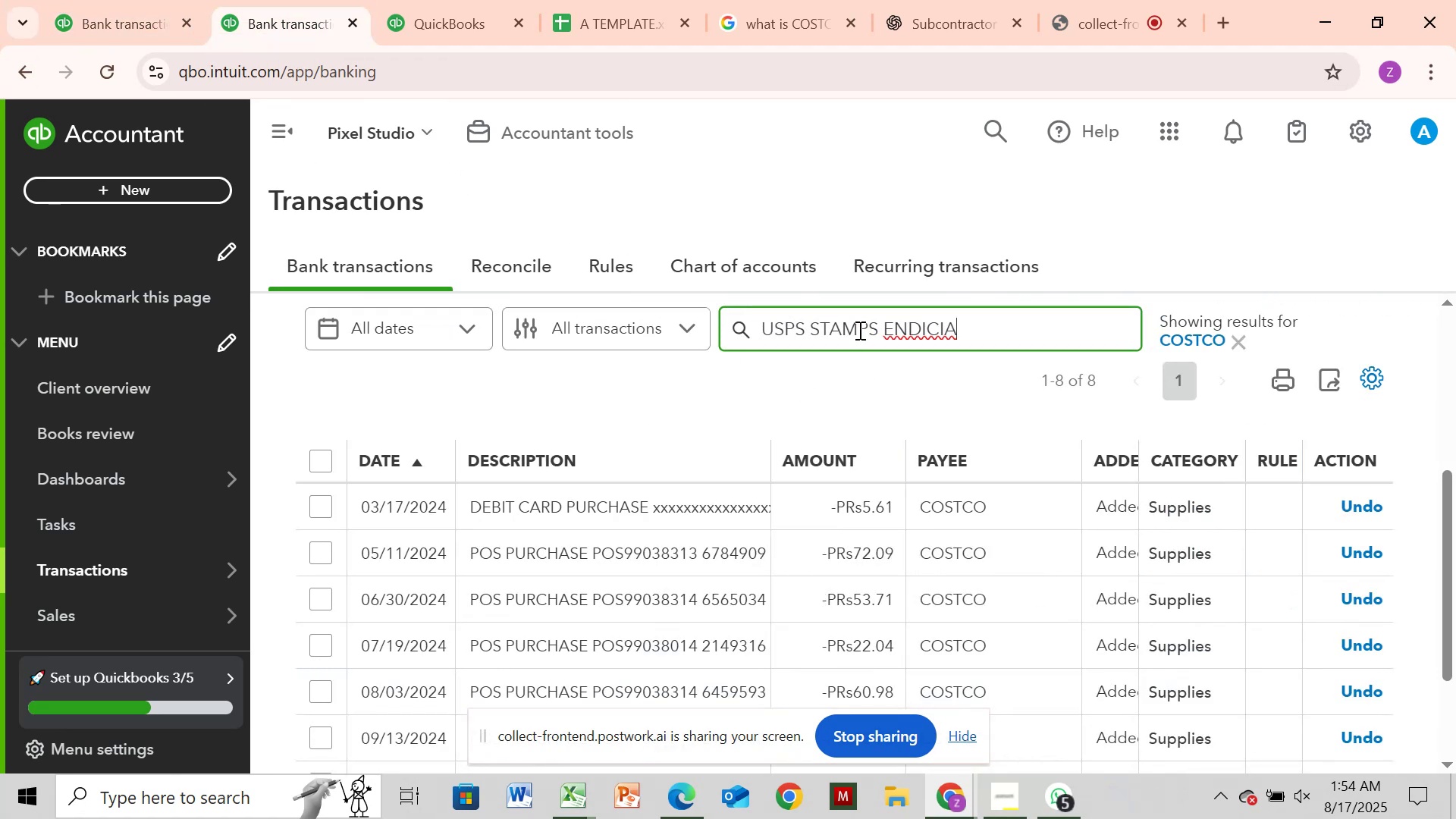 
hold_key(key=ControlLeft, duration=1.34)
 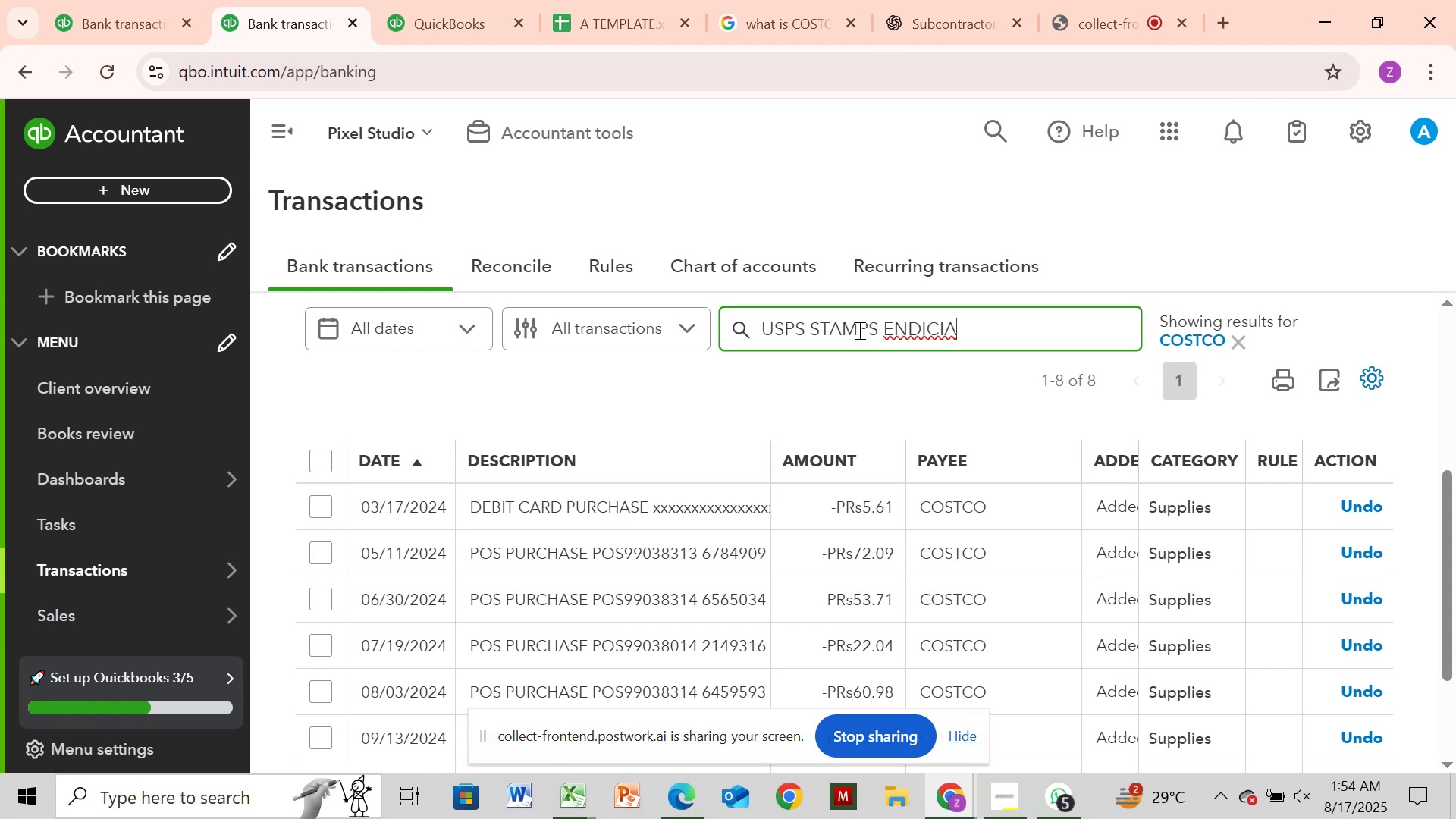 
key(Enter)
 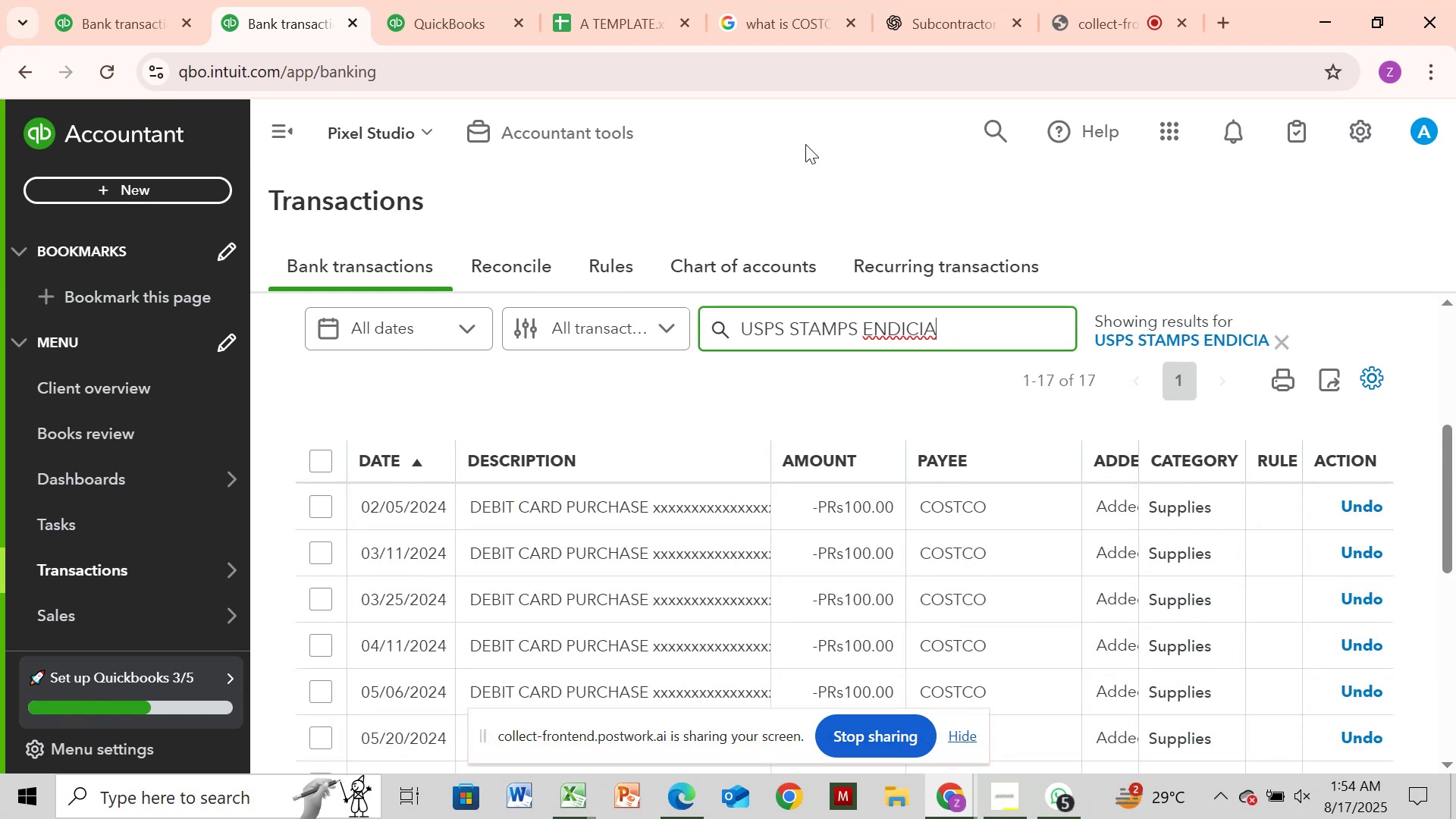 
wait(7.01)
 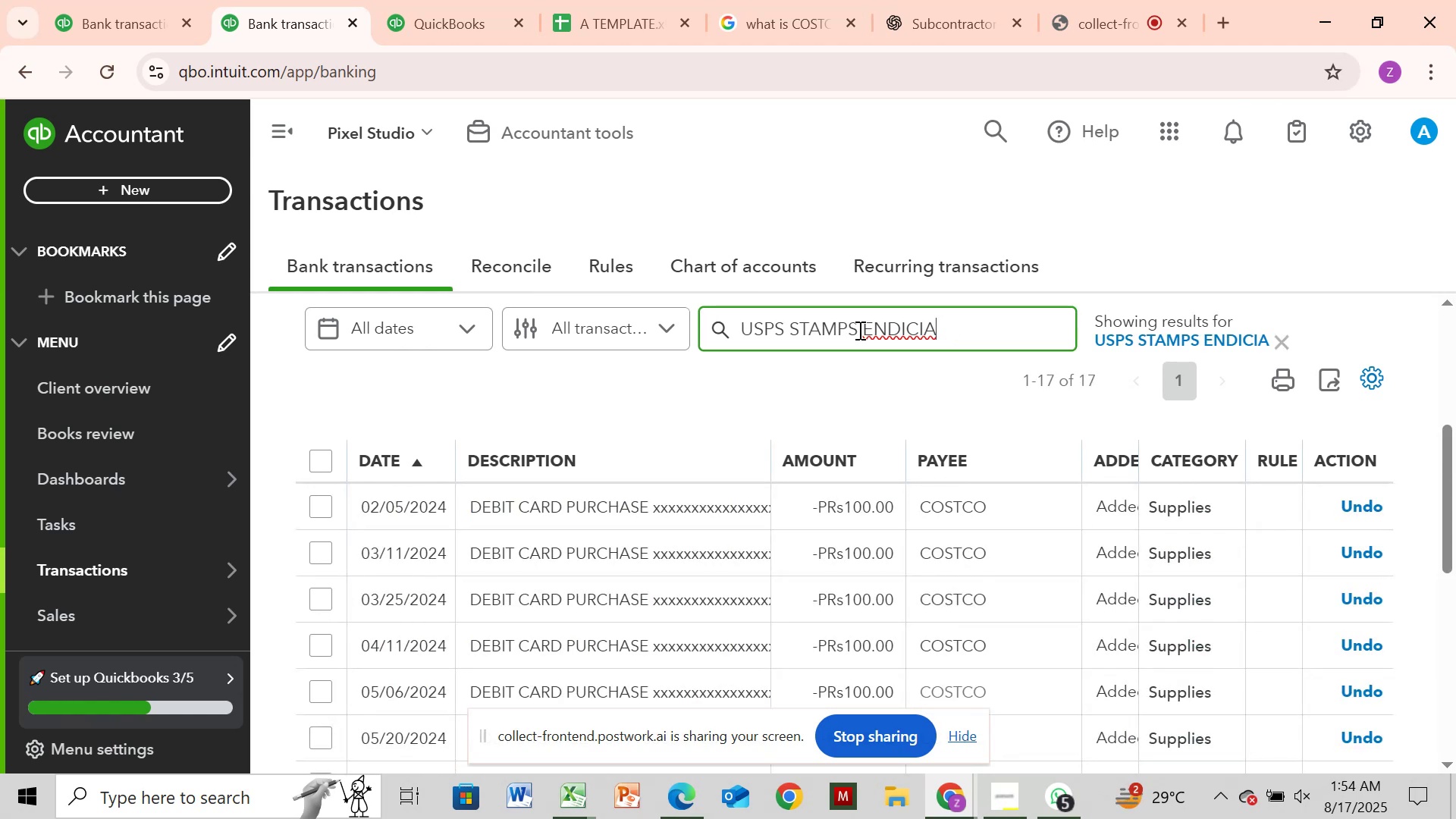 
left_click([144, 6])
 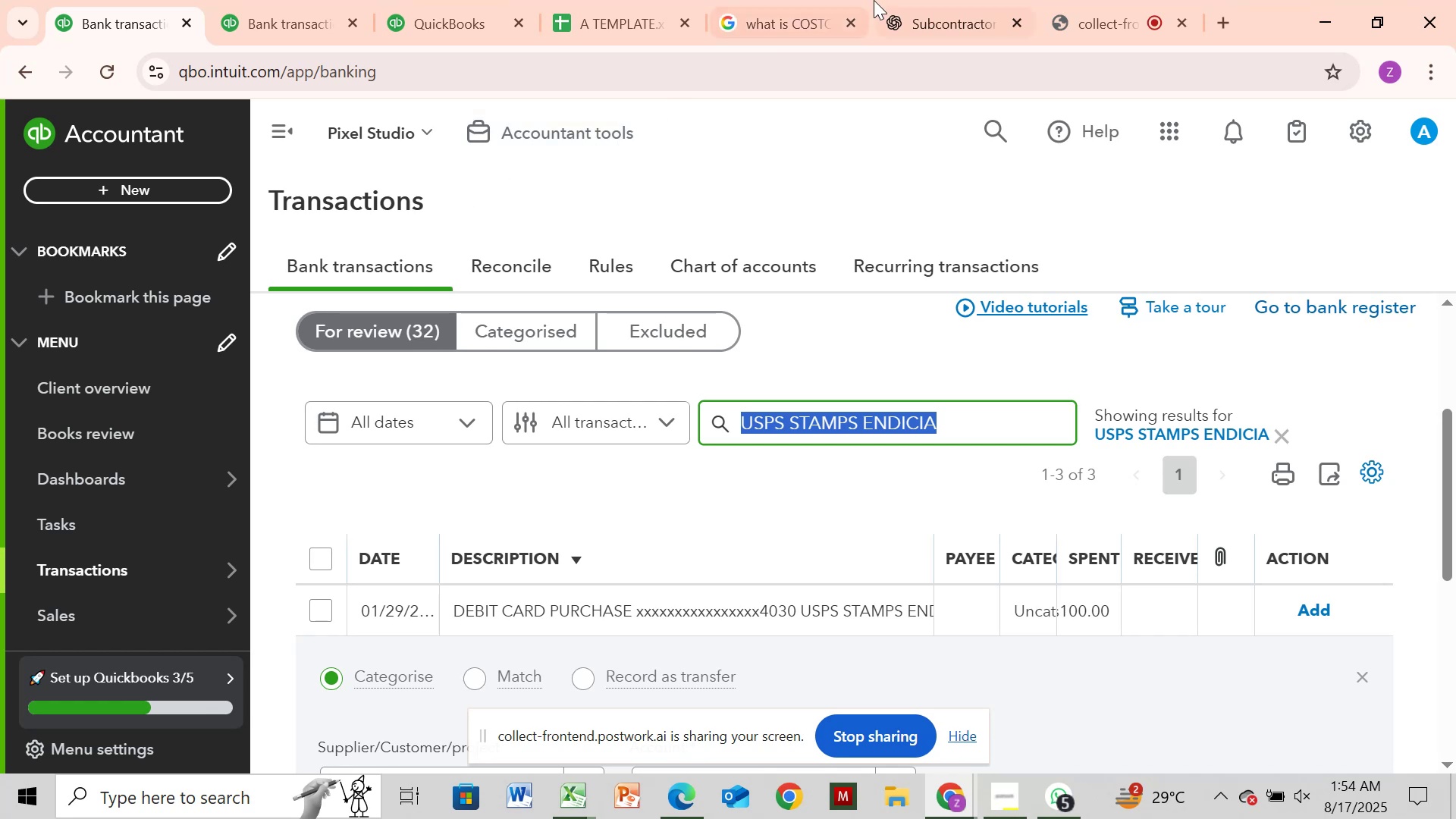 
left_click_drag(start_coordinate=[955, 11], to_coordinate=[957, 17])
 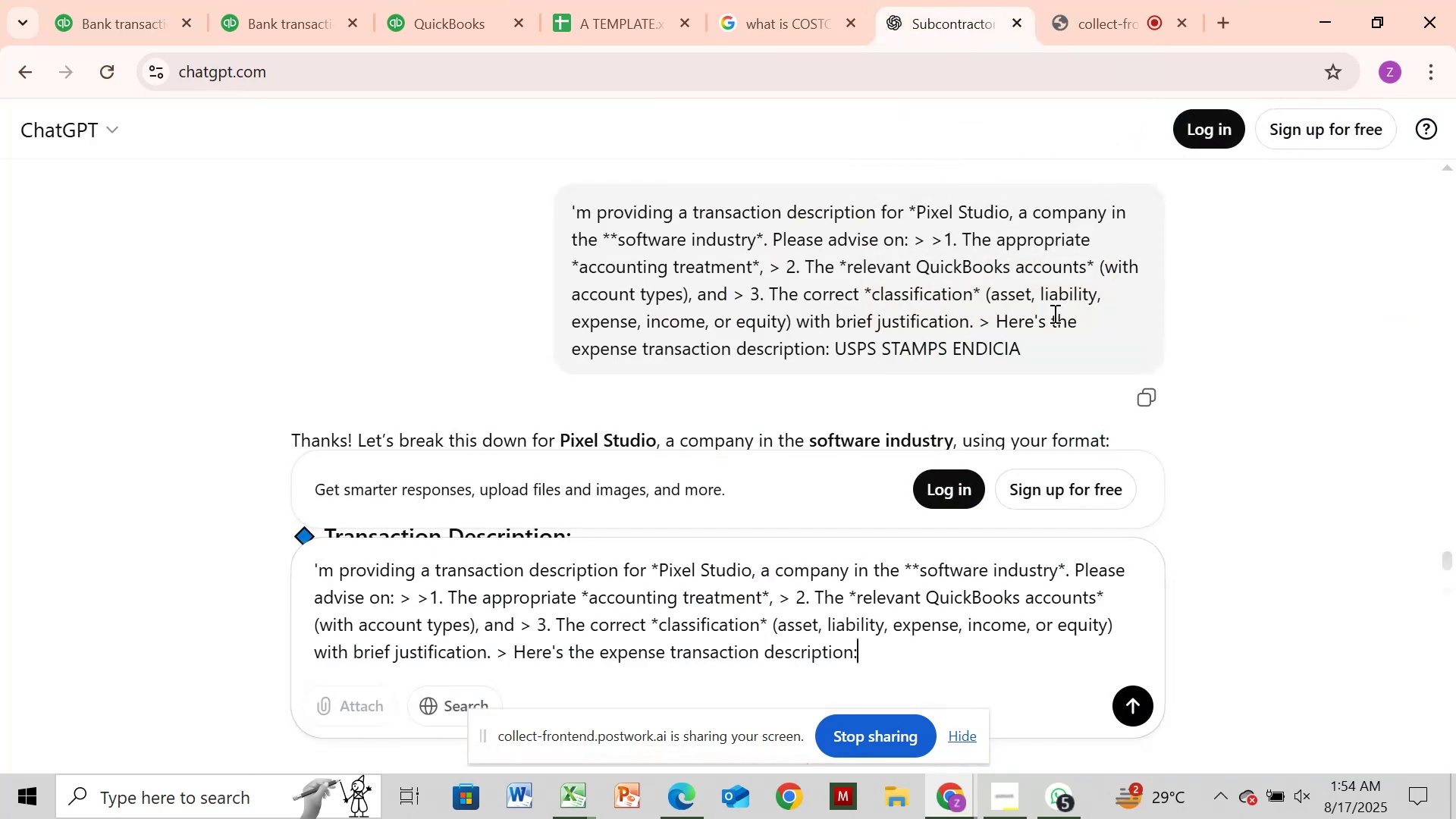 
scroll: coordinate [1081, 345], scroll_direction: down, amount: 13.0
 